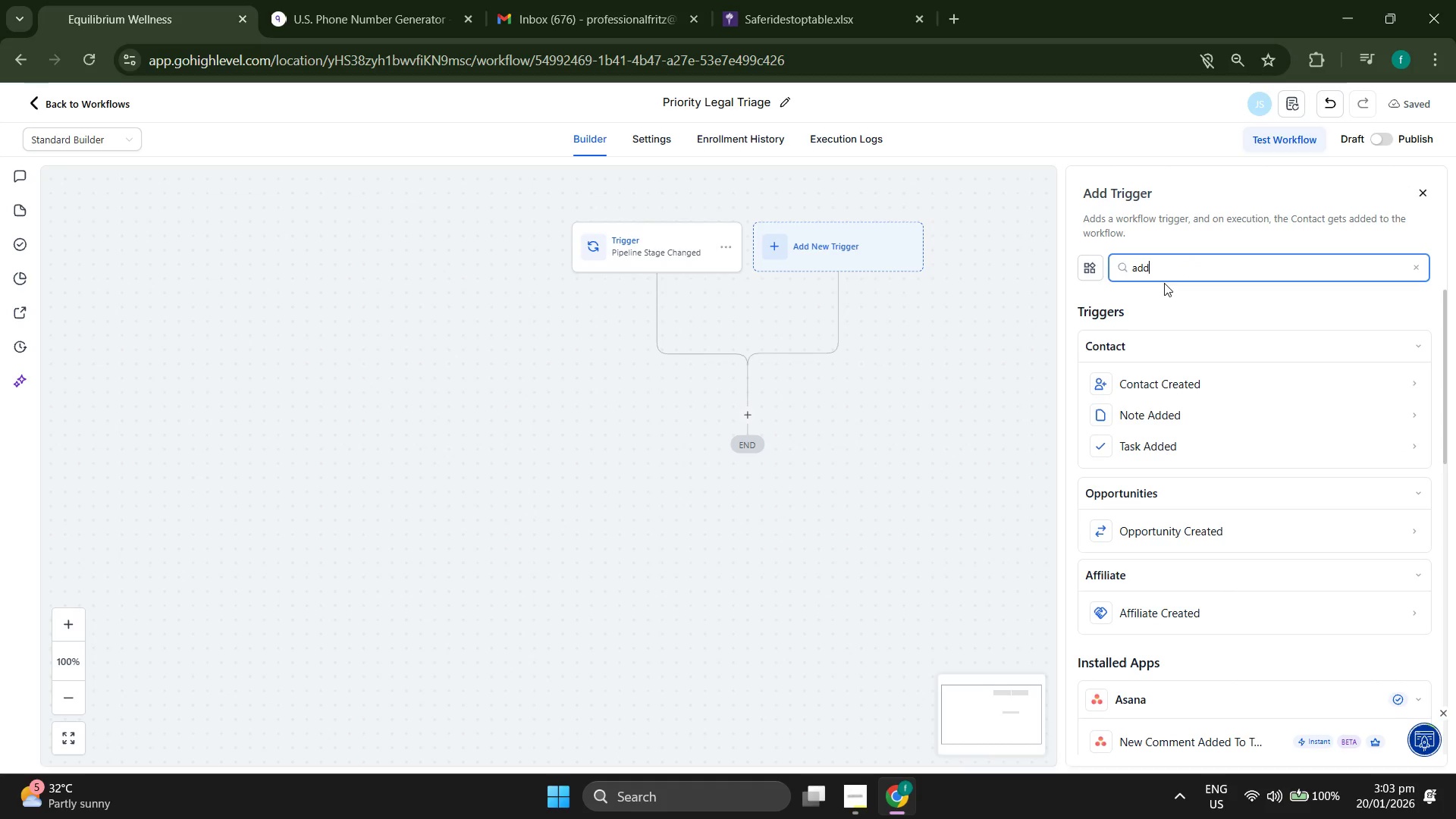 
left_click([1136, 381])
 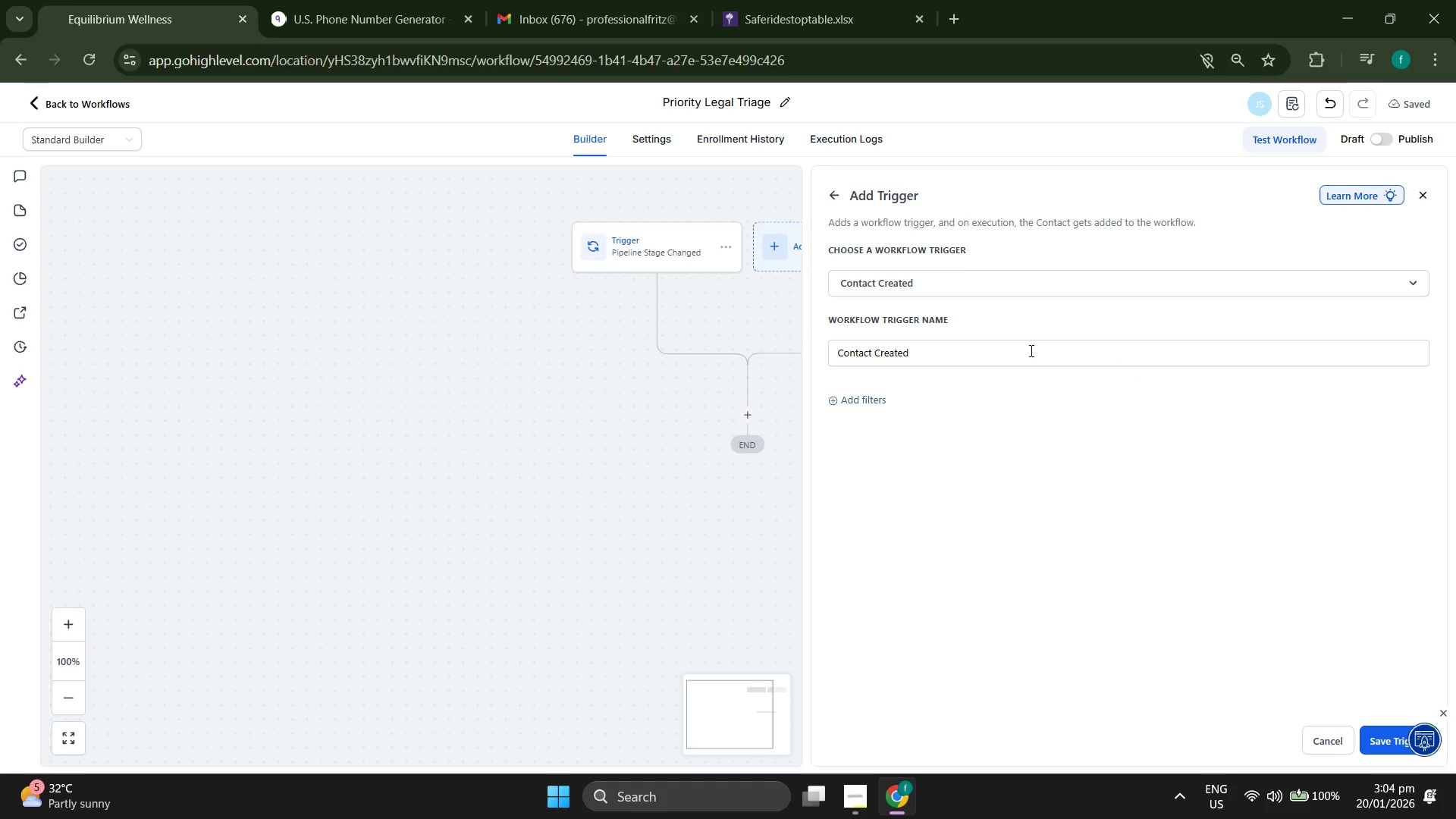 
wait(7.2)
 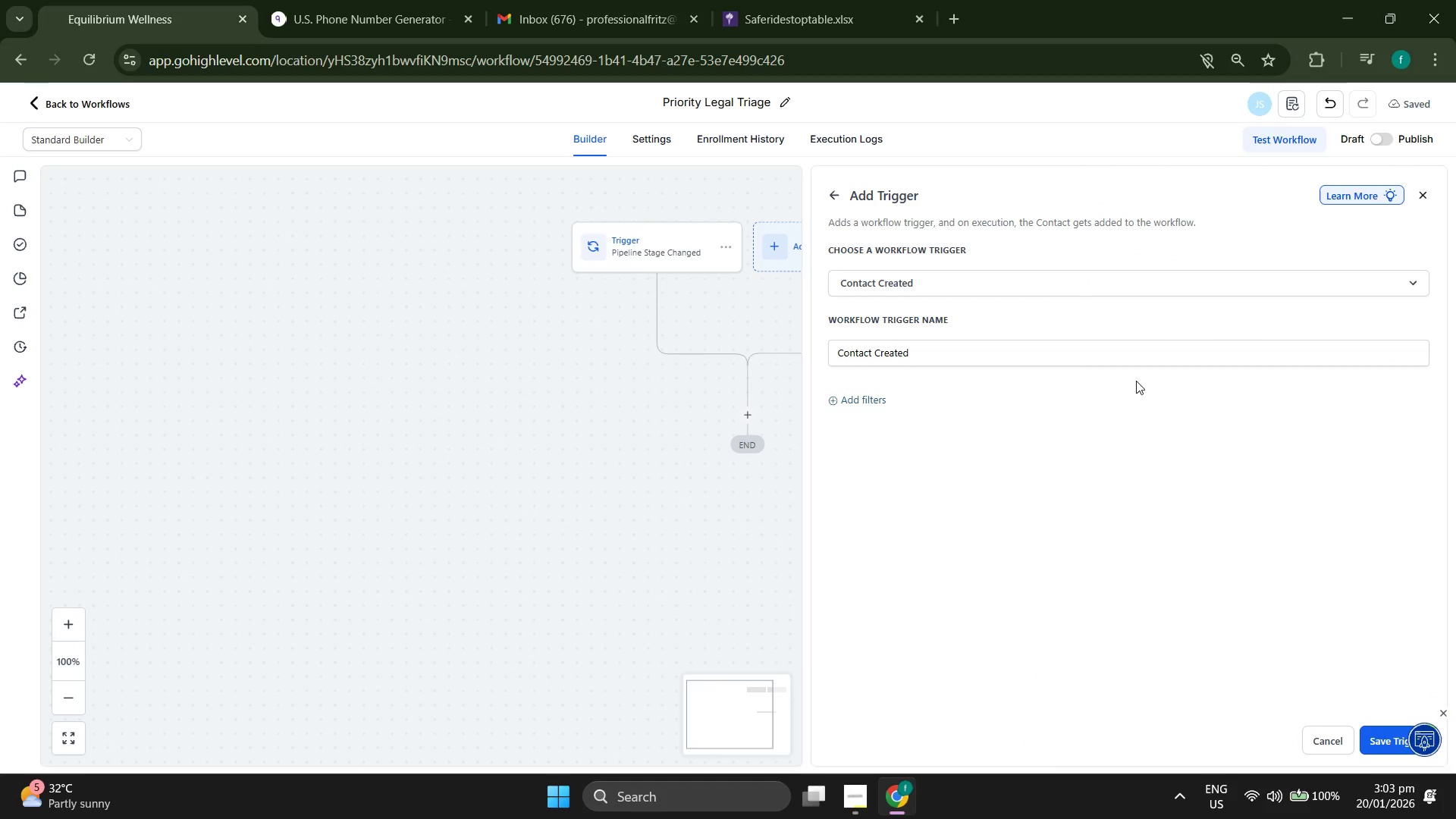 
left_click([950, 288])
 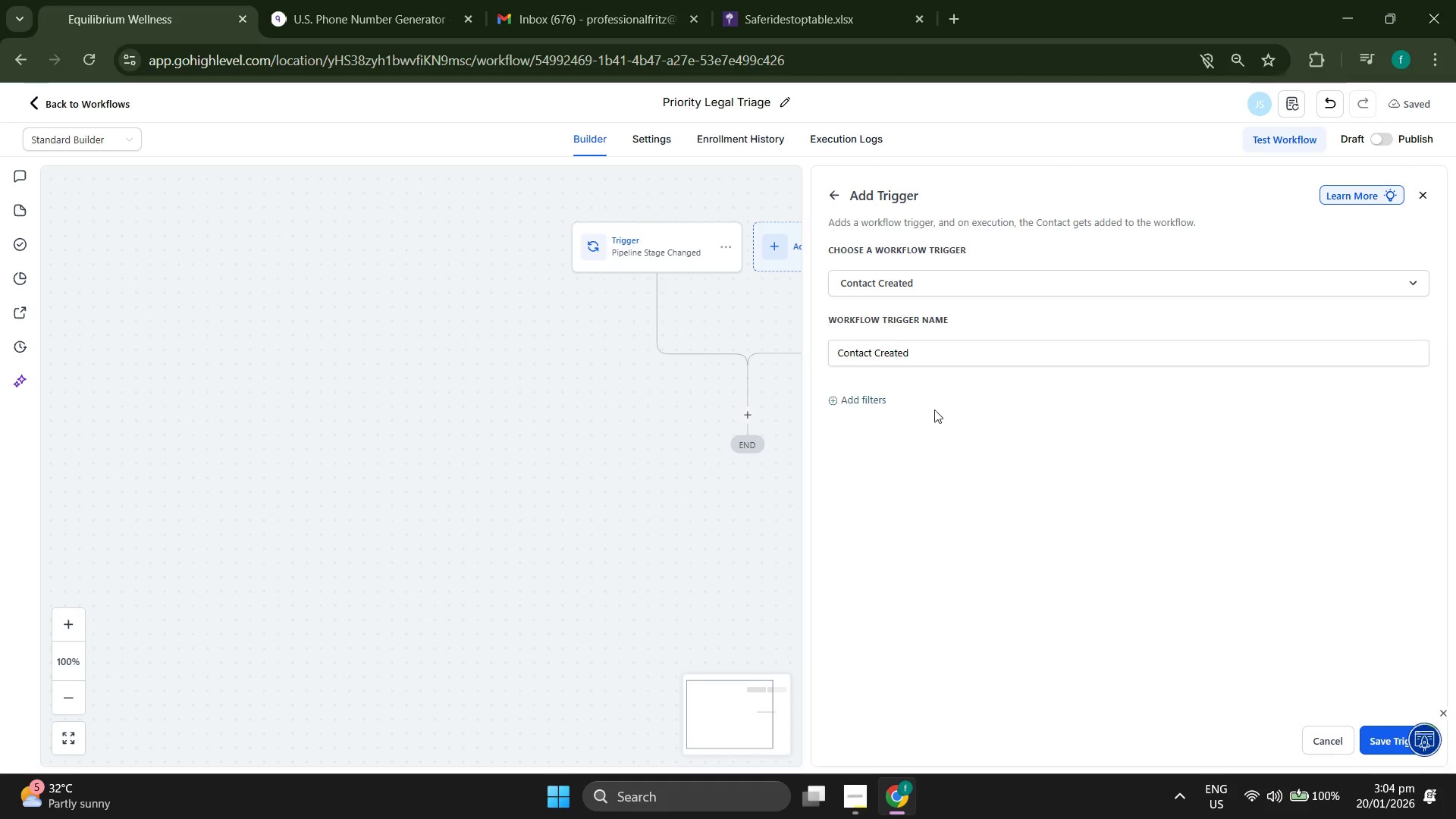 
left_click([915, 356])
 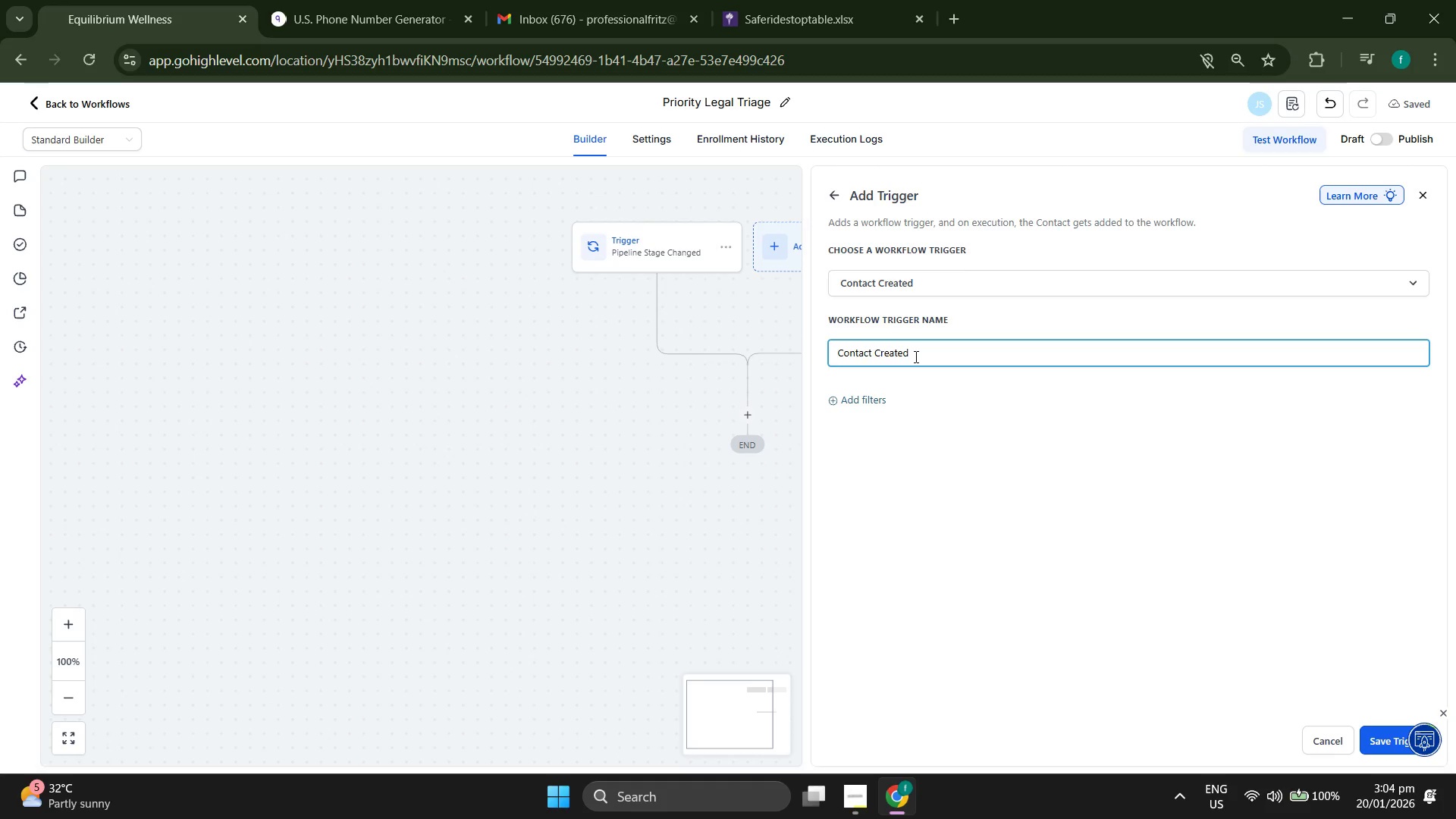 
wait(7.97)
 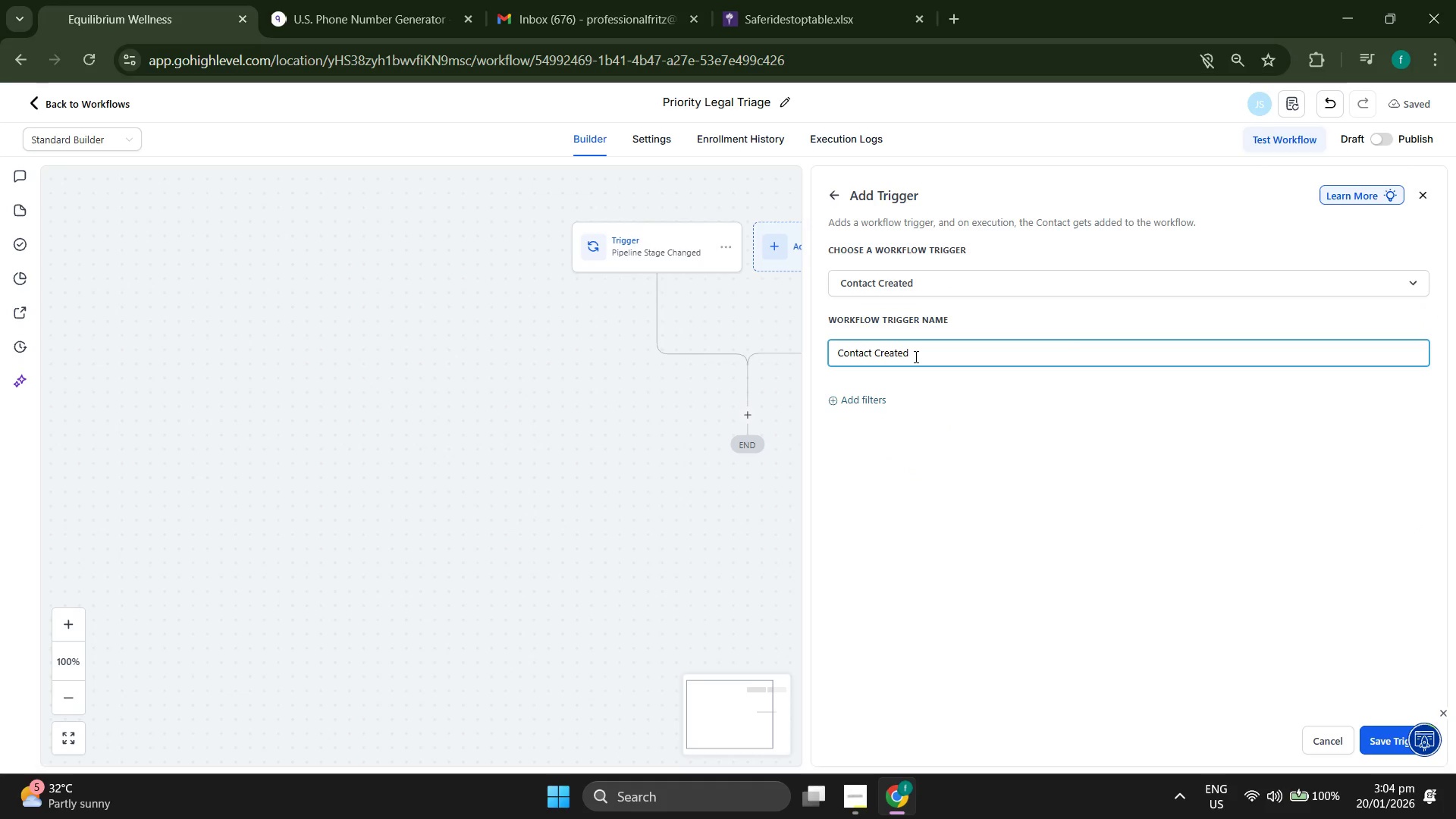 
left_click([832, 195])
 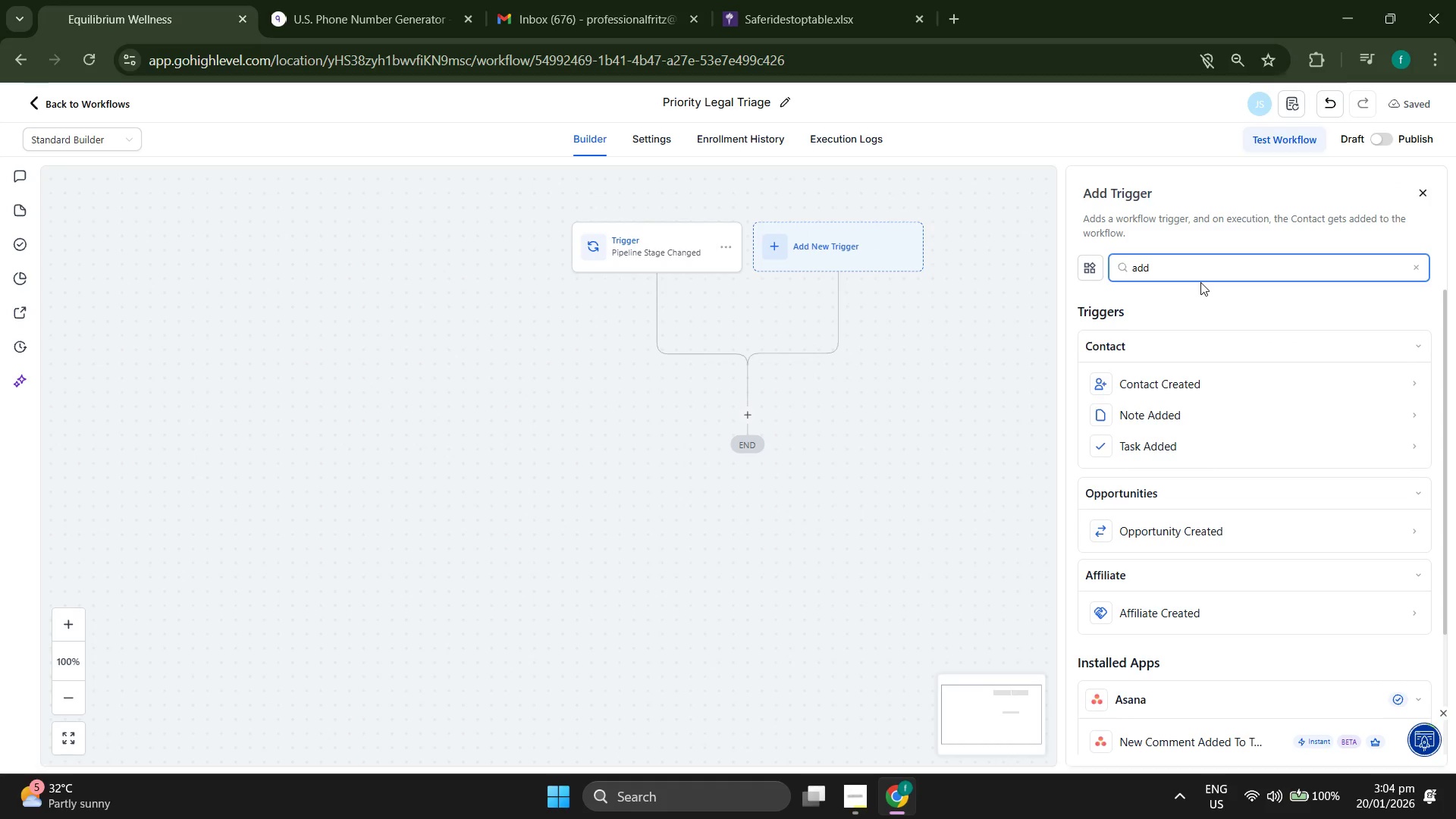 
key(Backspace)
key(Backspace)
key(Backspace)
key(Backspace)
type(ac)
 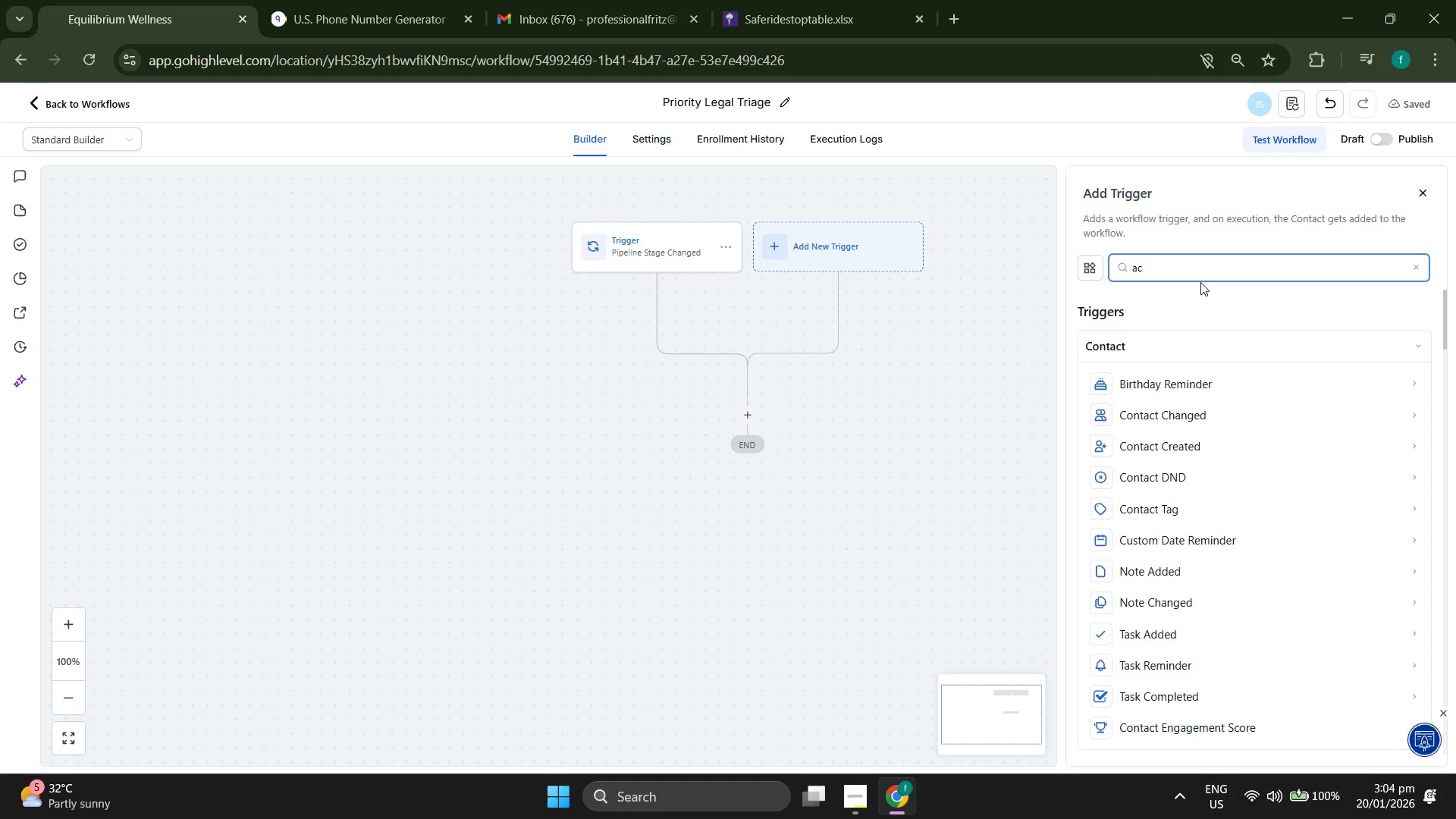 
type(tip)
key(Backspace)
type(n)
 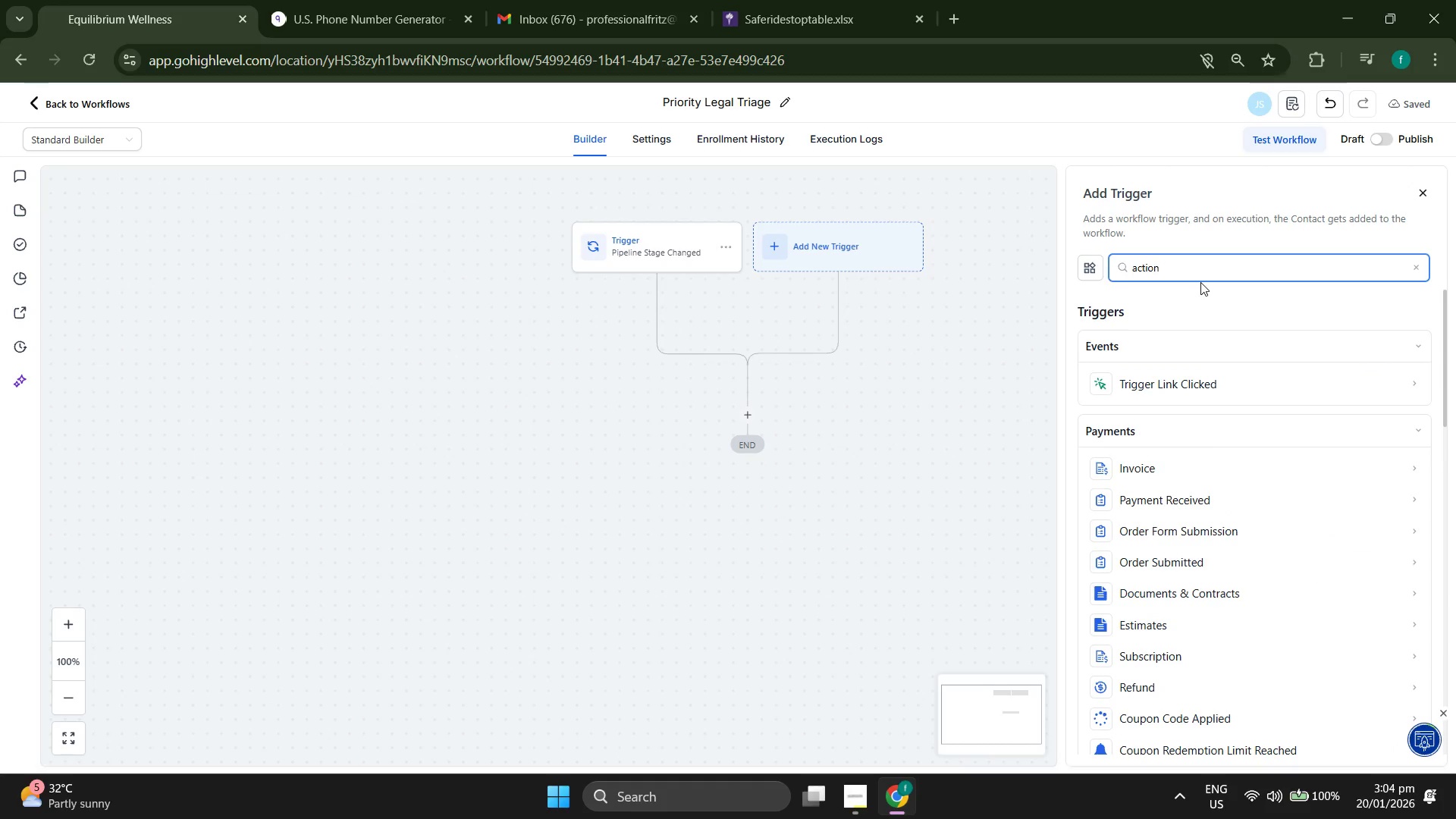 
wait(7.86)
 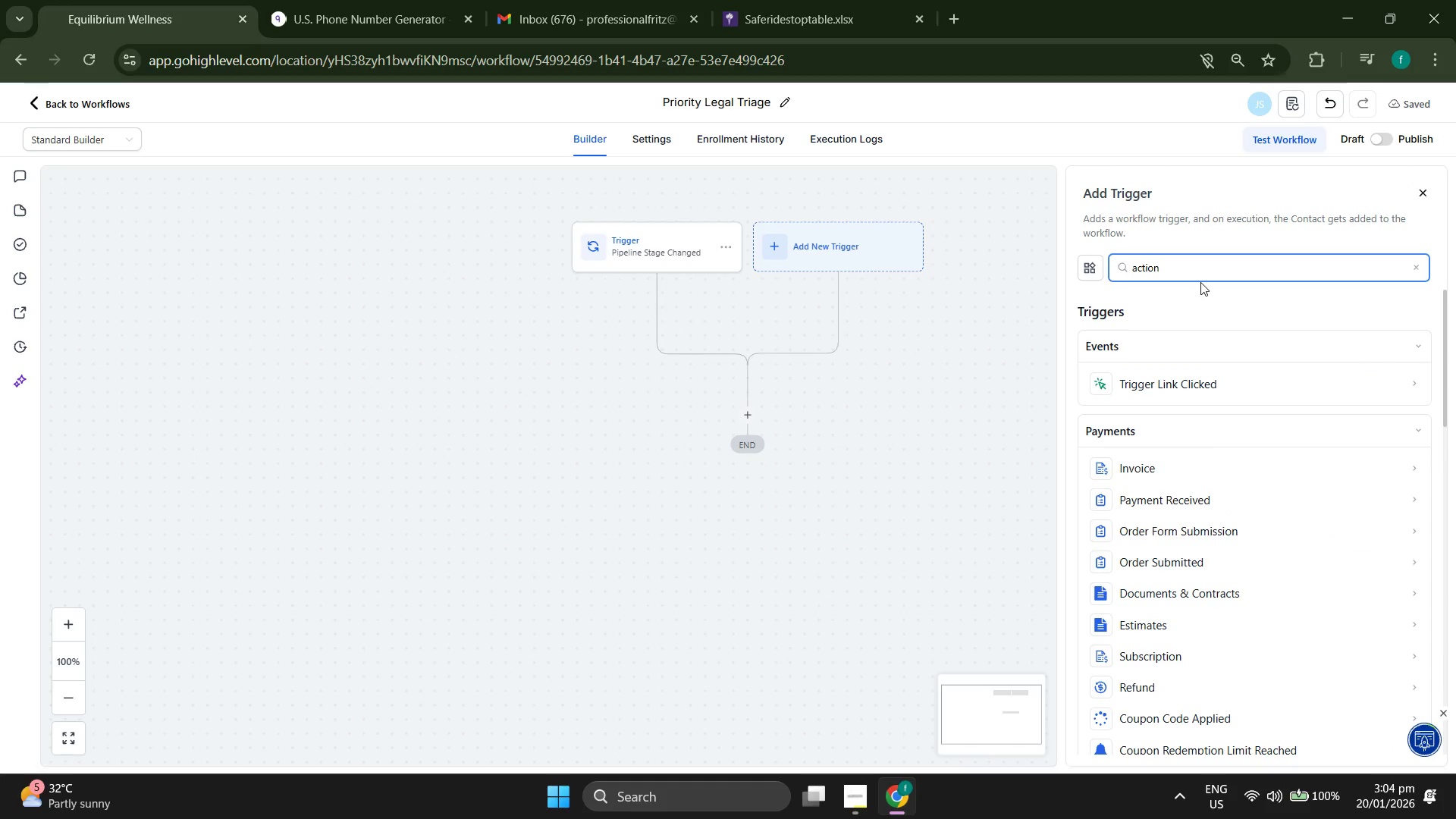 
hold_key(key=Backspace, duration=0.73)
 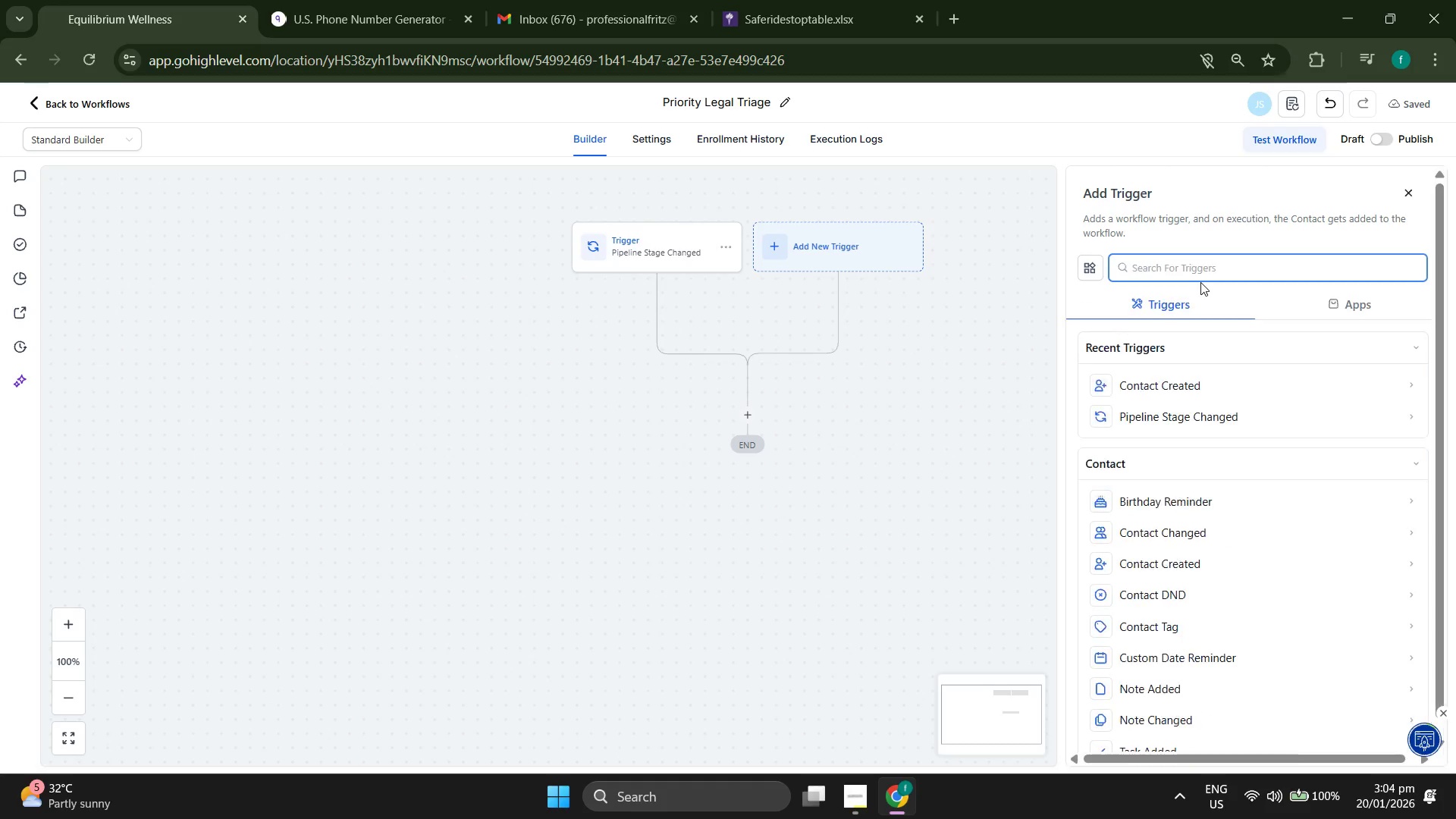 
key(Backspace)
 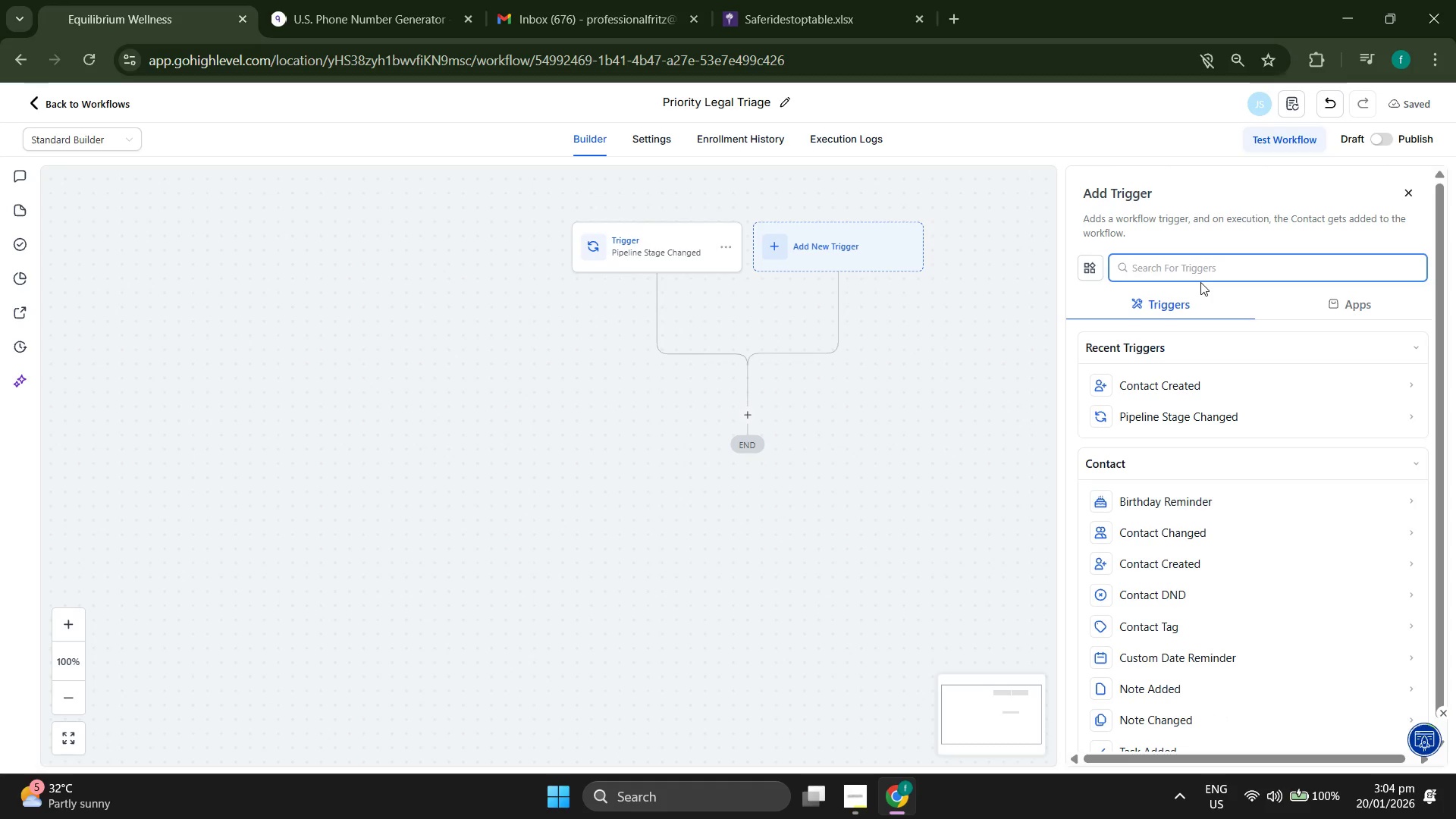 
left_click([1219, 625])
 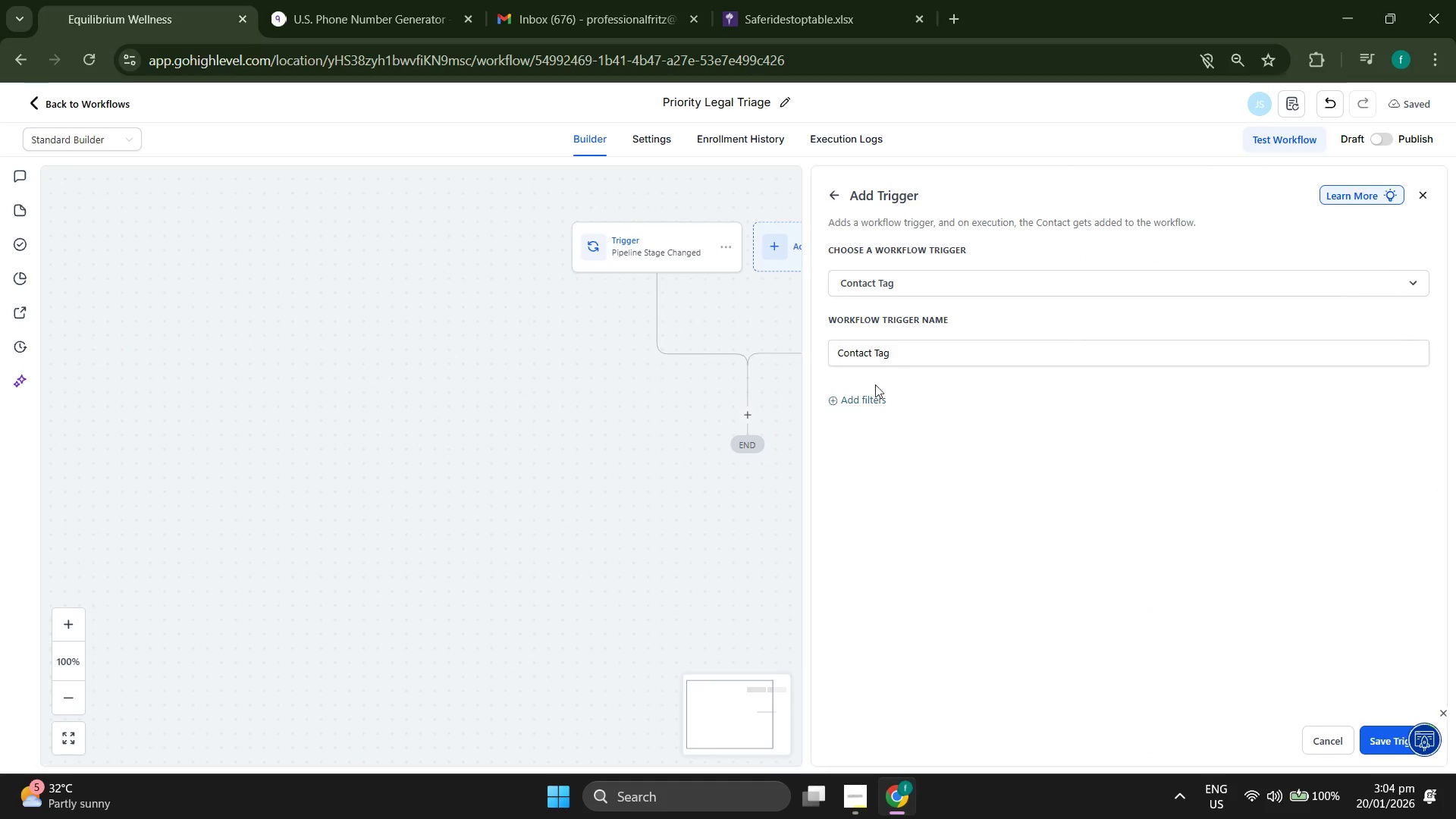 
left_click([864, 397])
 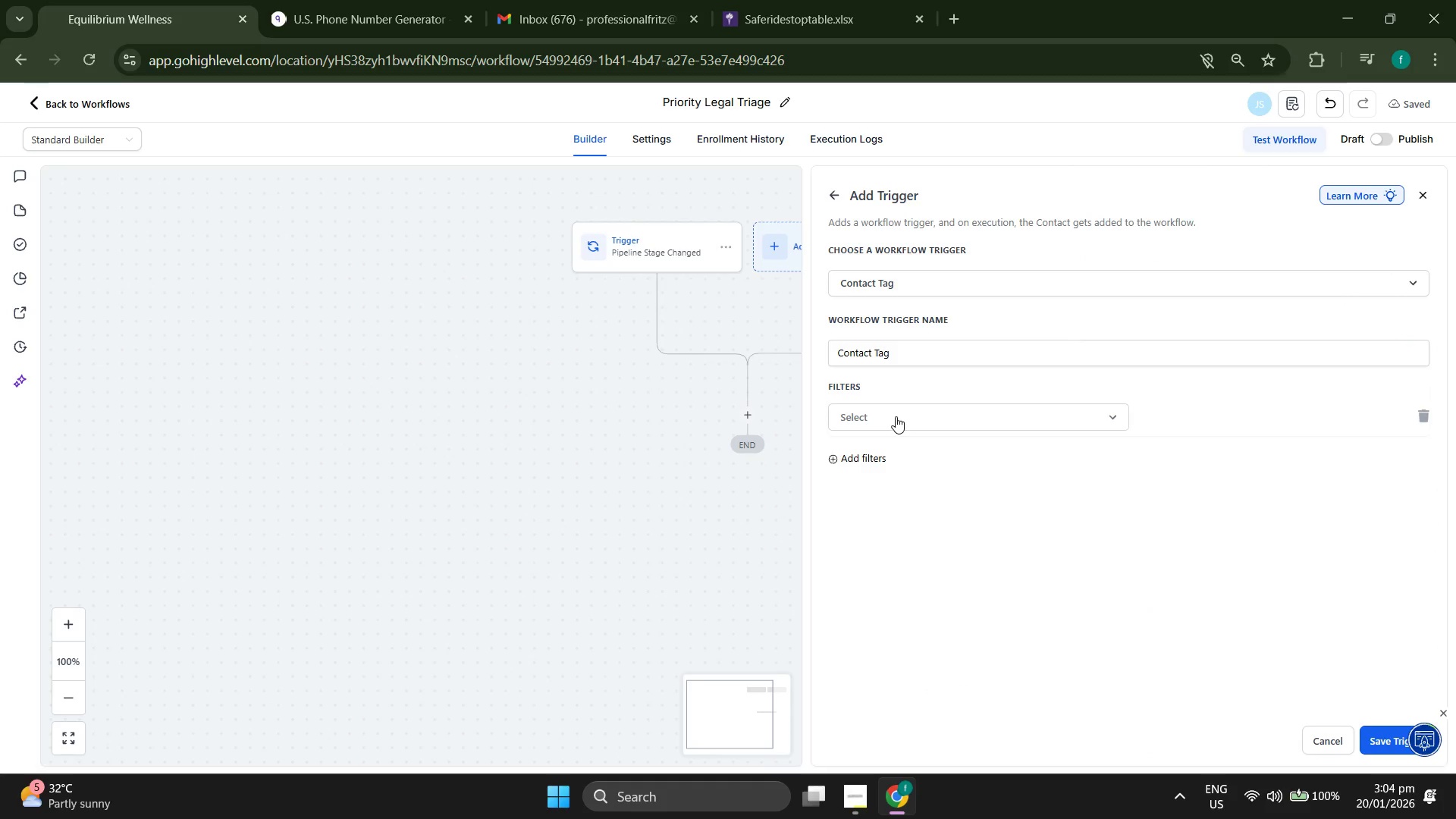 
left_click([896, 416])
 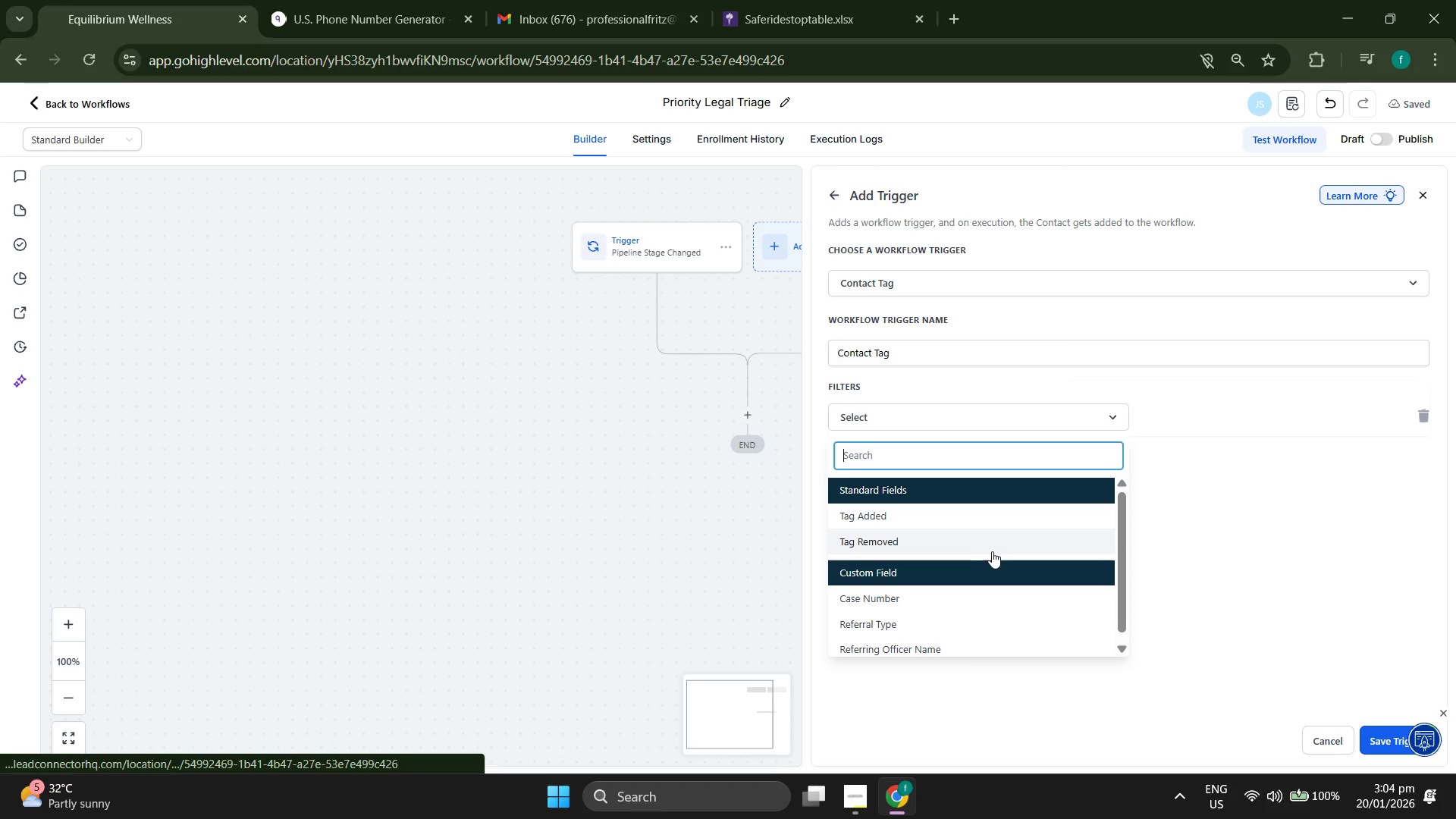 
scroll: coordinate [1018, 571], scroll_direction: down, amount: 3.0
 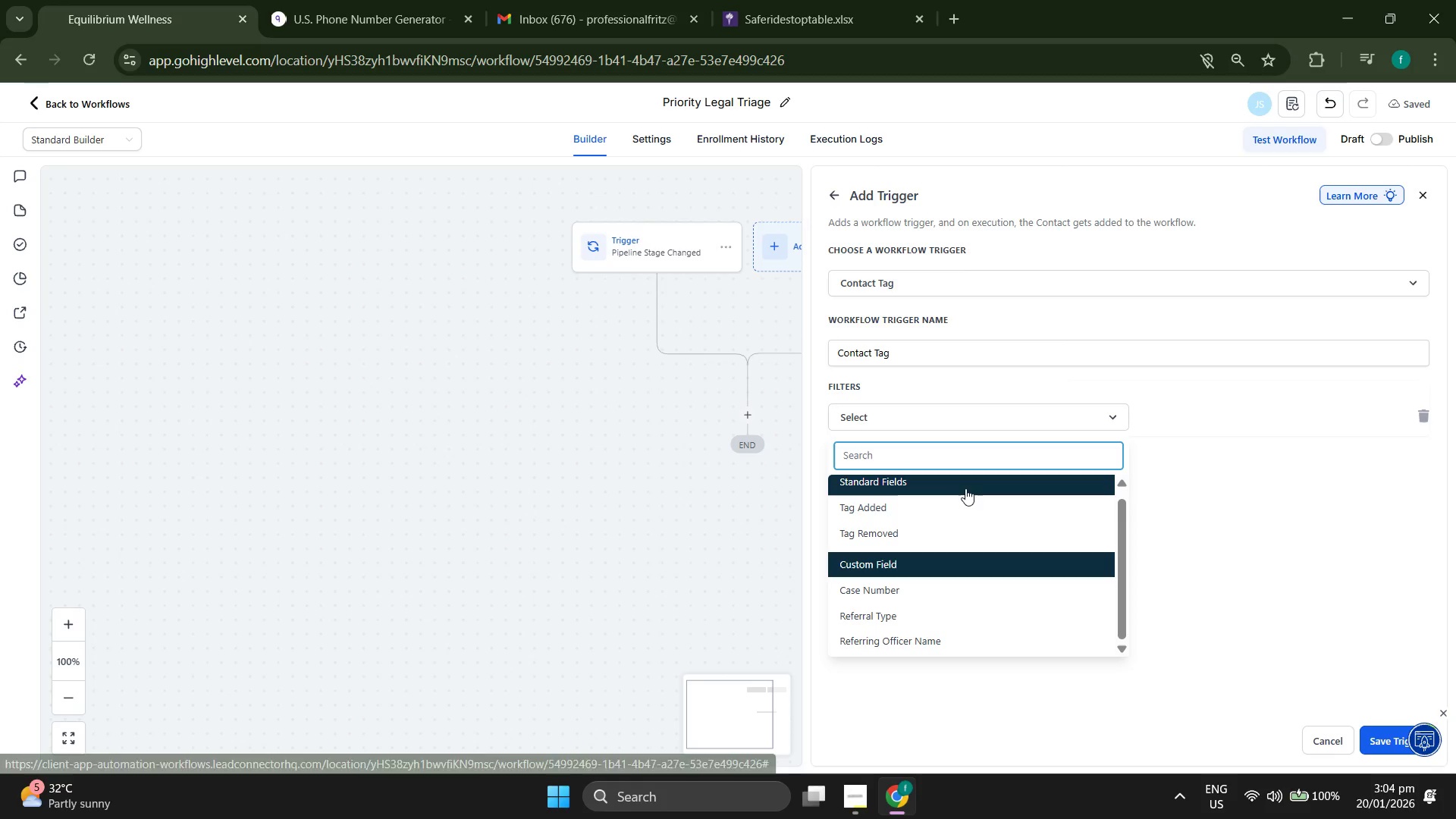 
scroll: coordinate [956, 510], scroll_direction: up, amount: 2.0
 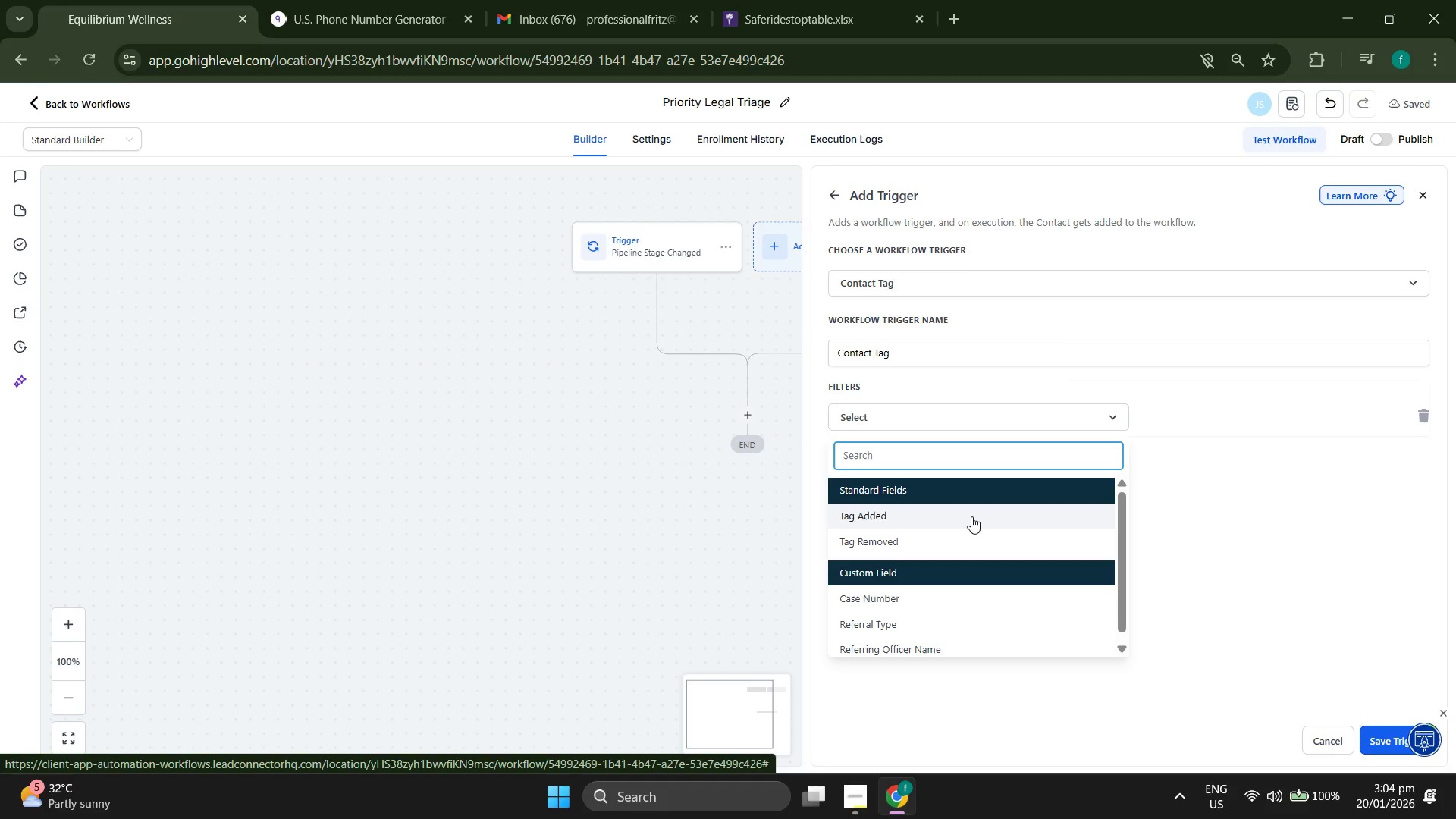 
left_click([971, 516])
 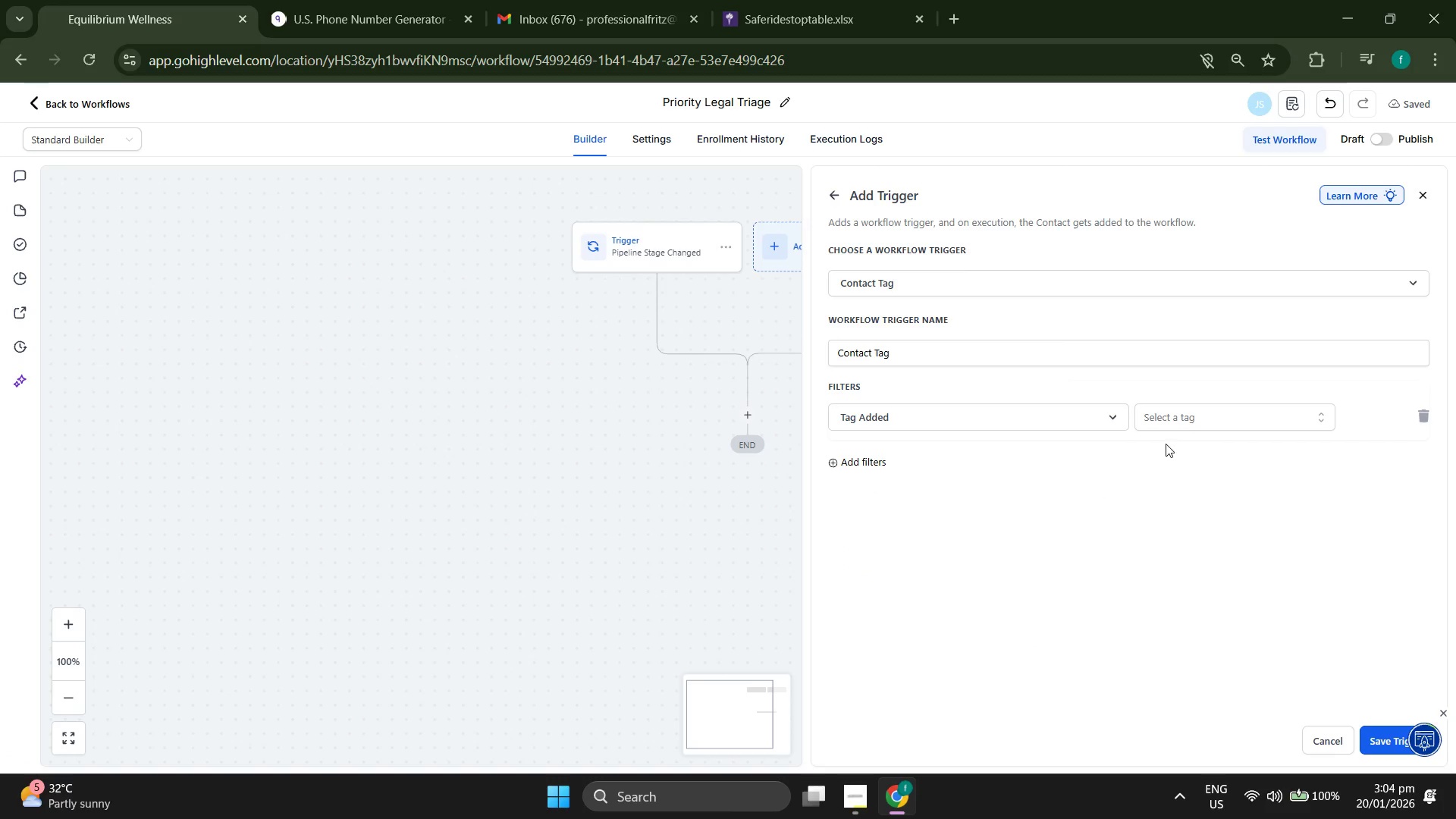 
left_click([1189, 427])
 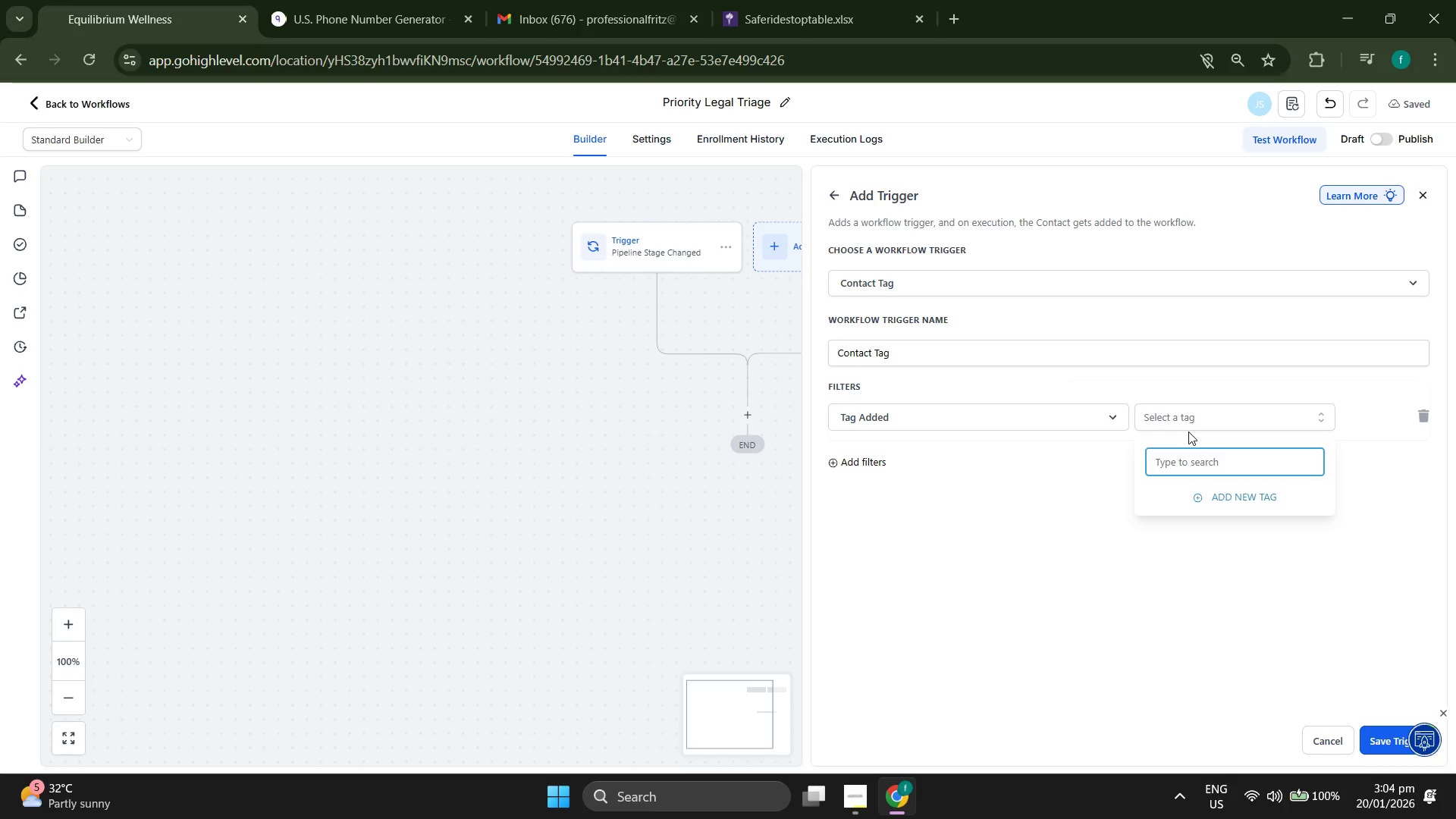 
left_click([977, 407])
 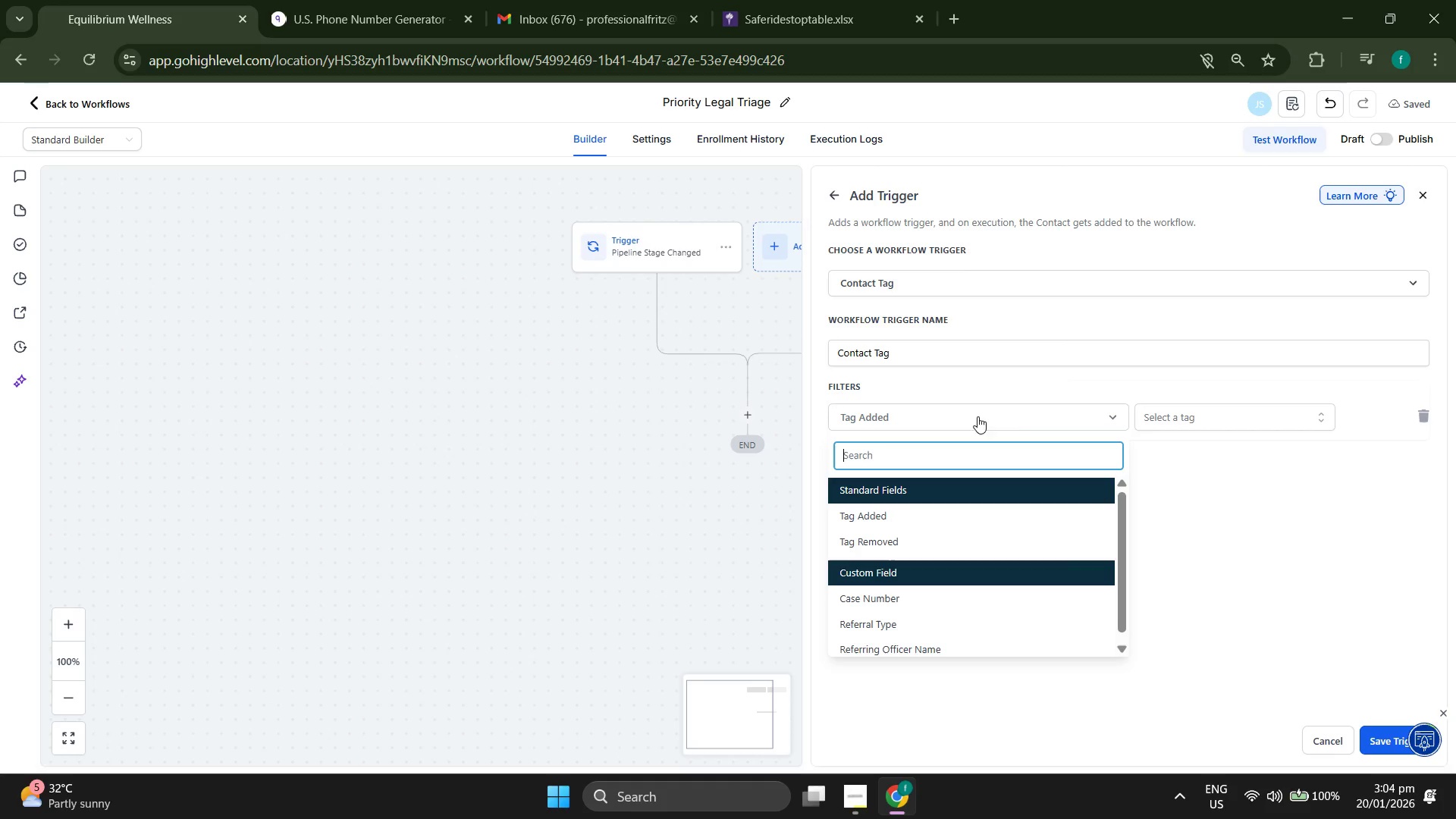 
scroll: coordinate [988, 525], scroll_direction: none, amount: 0.0
 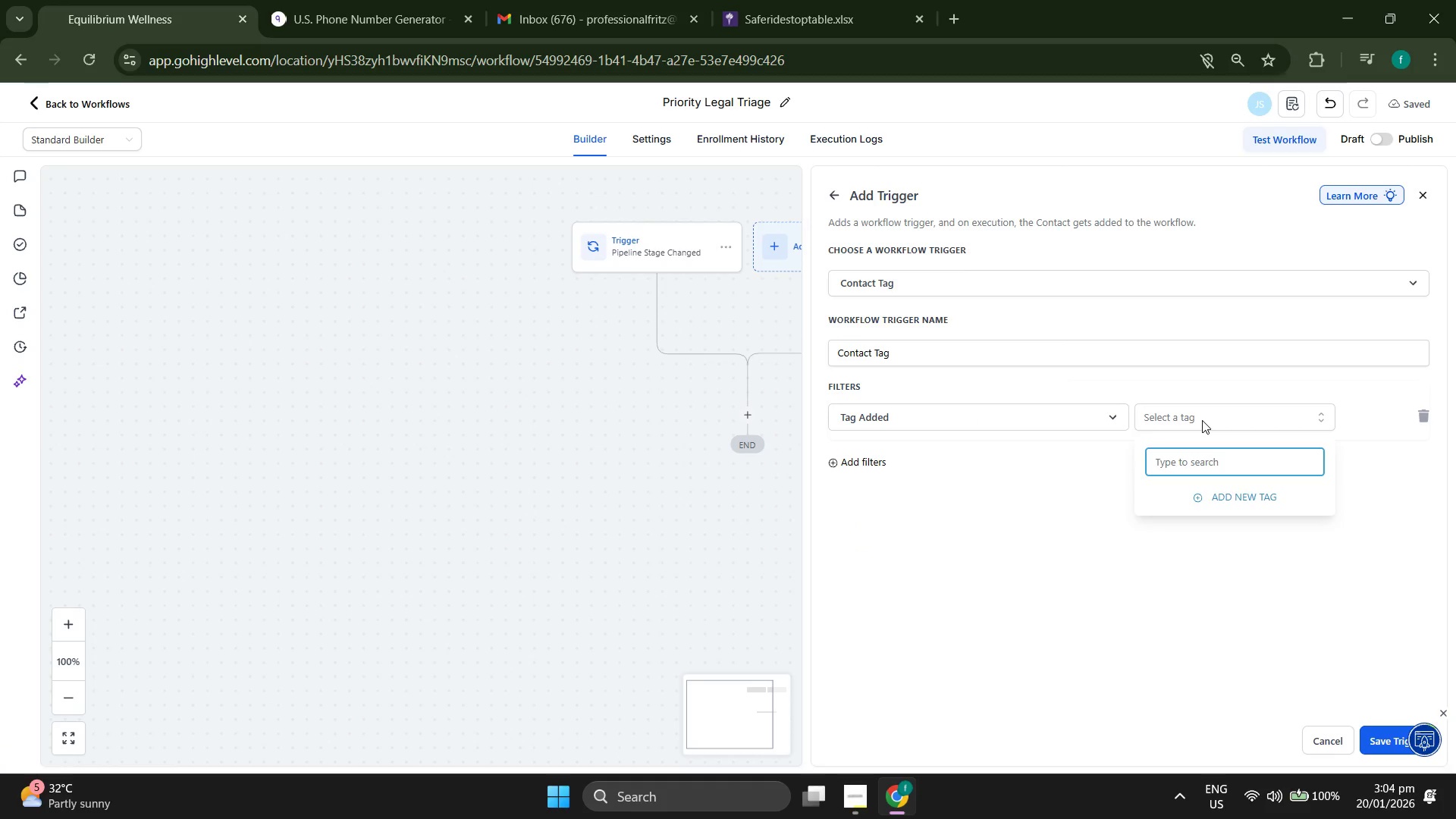 
type(PRIORITY LEAG)
key(Backspace)
key(Backspace)
type(GAL)
 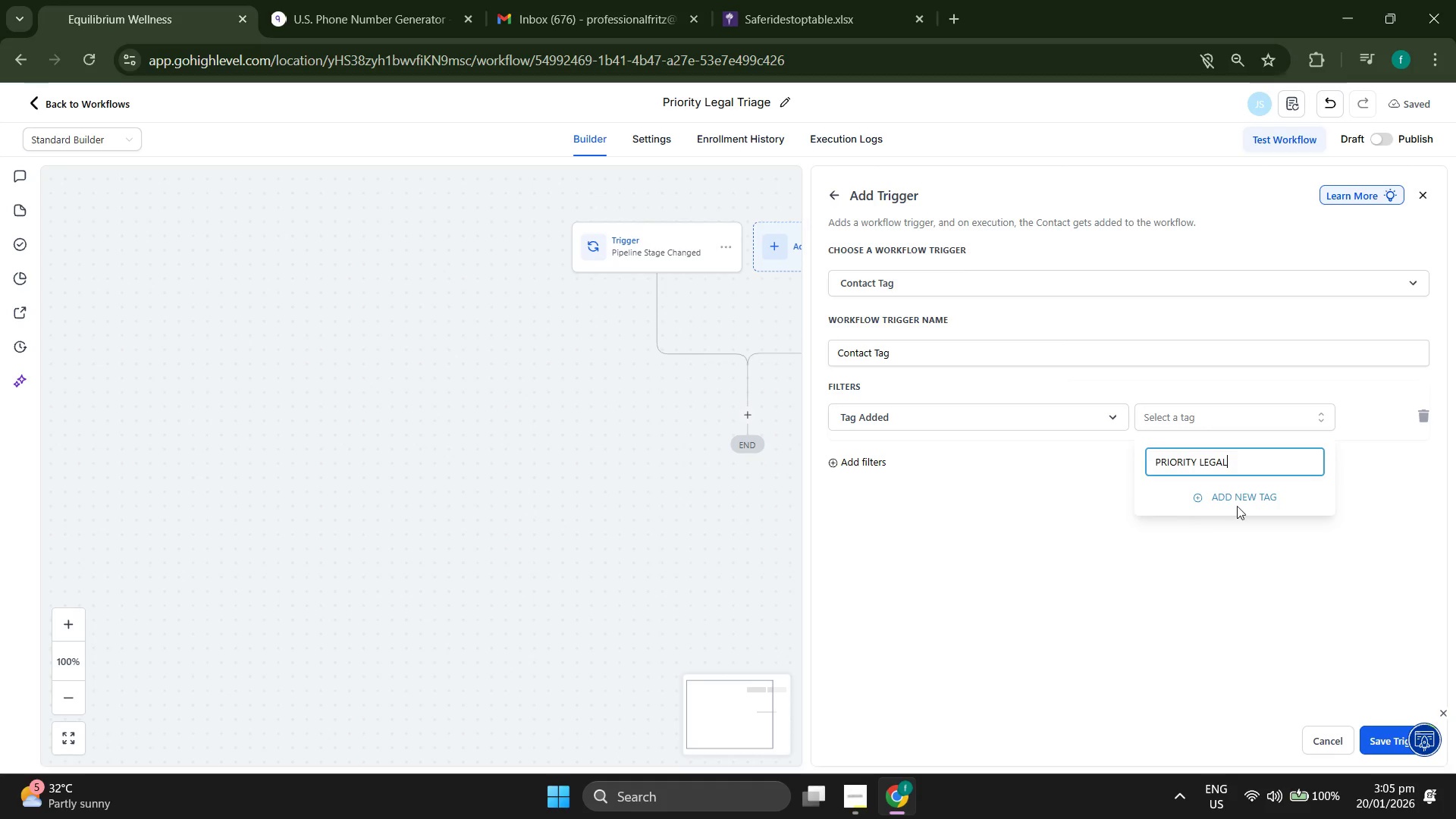 
left_click([1237, 492])
 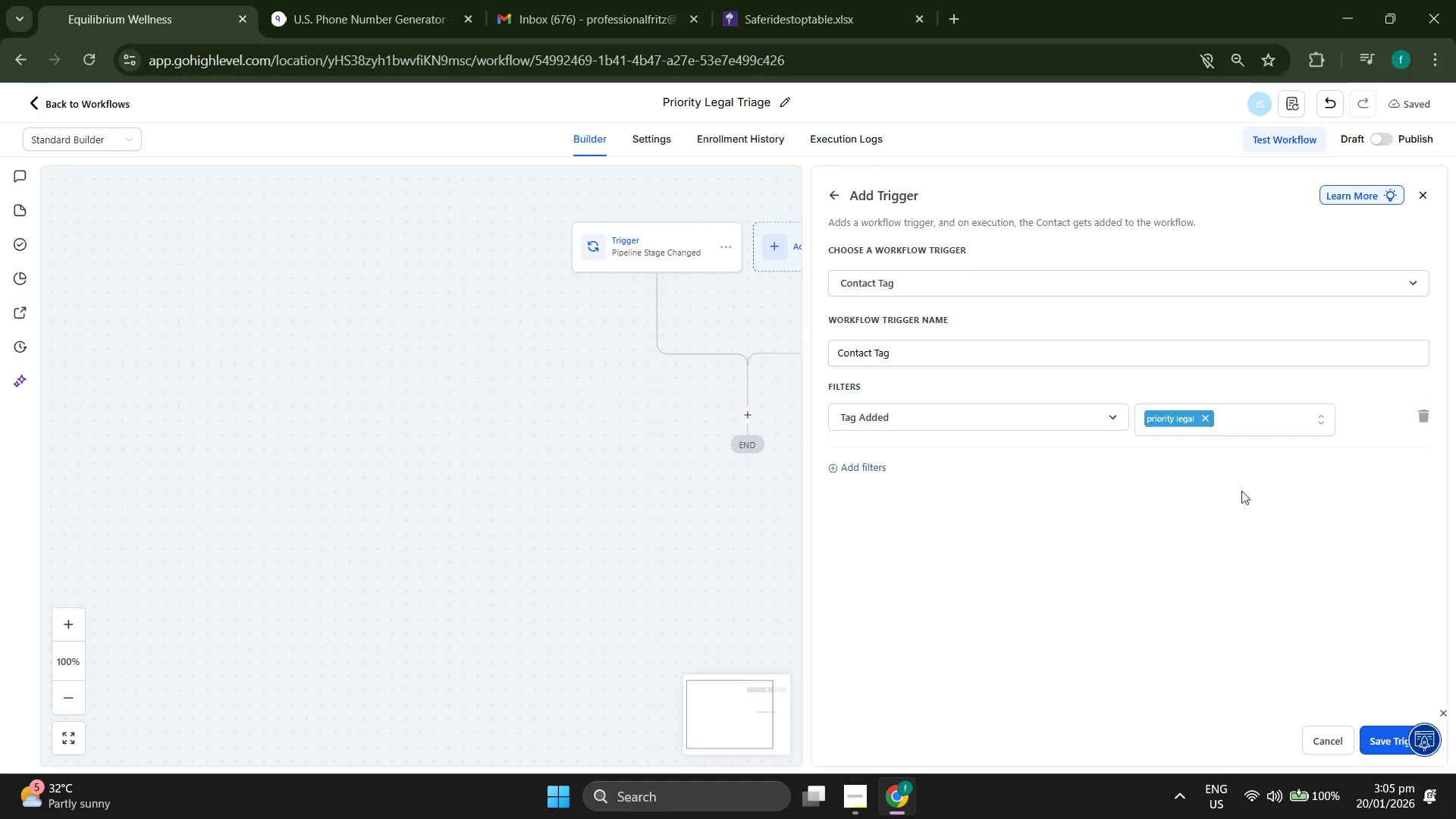 
left_click([1246, 432])
 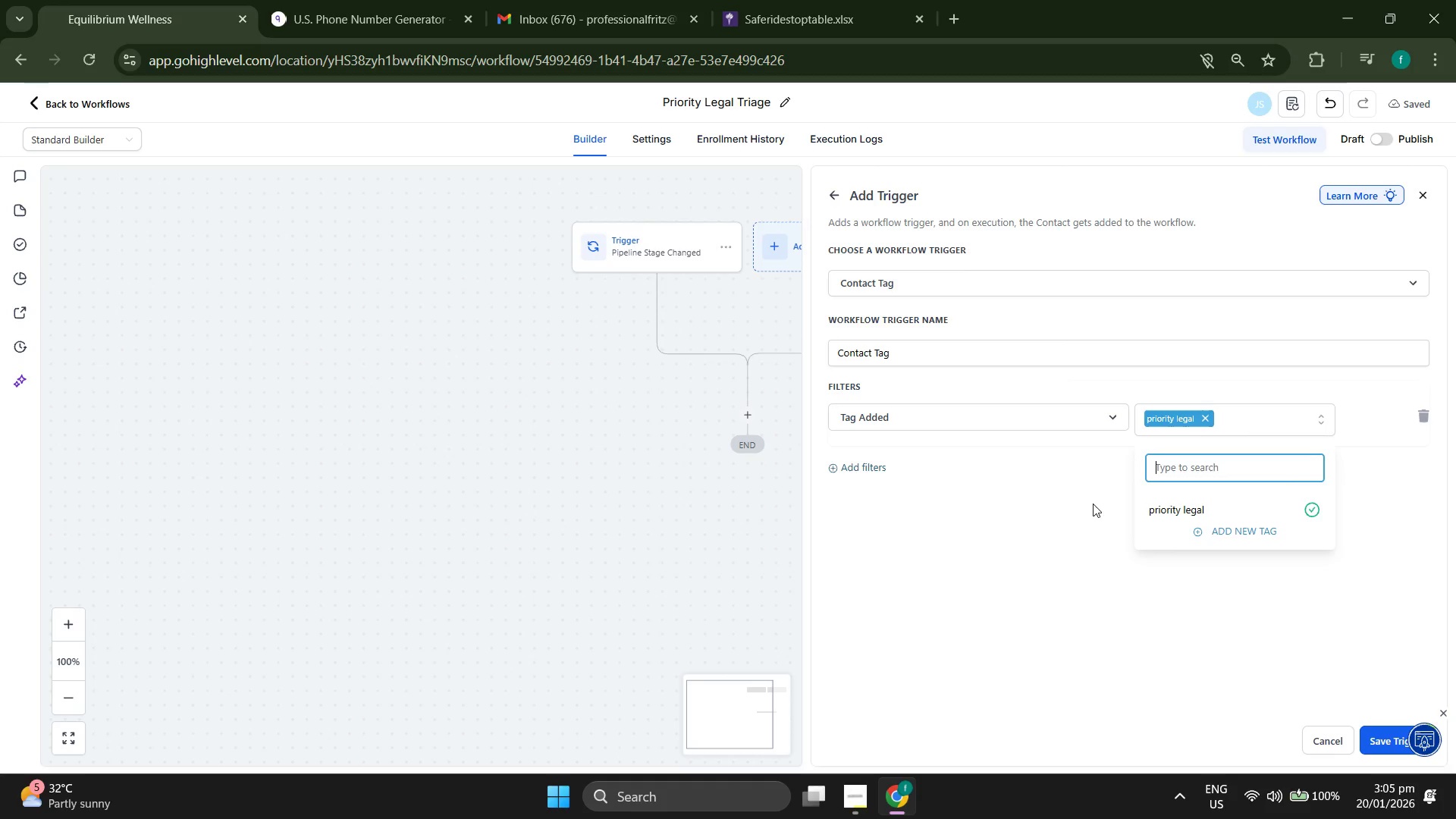 
left_click([1093, 504])
 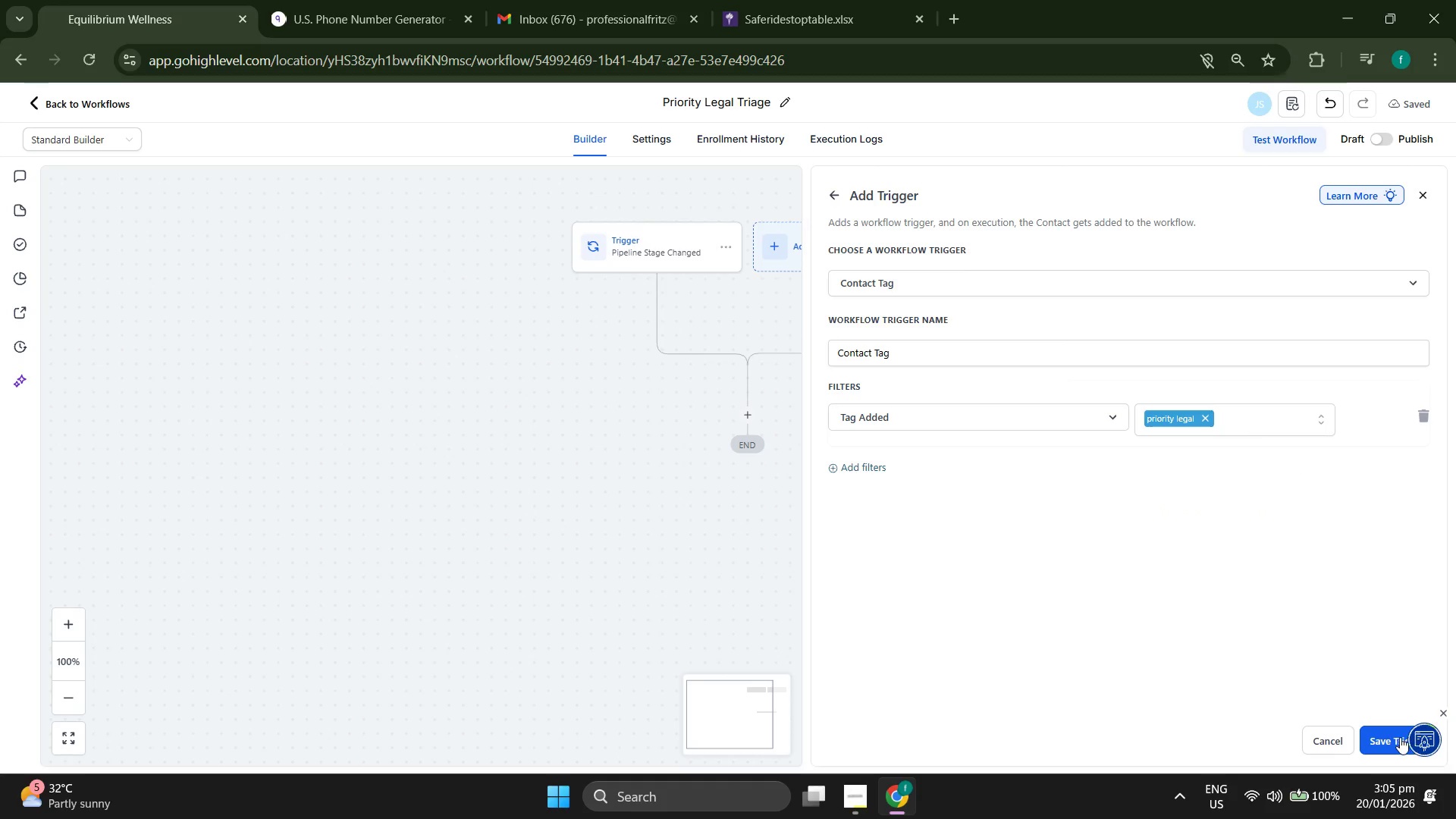 
left_click([1391, 739])
 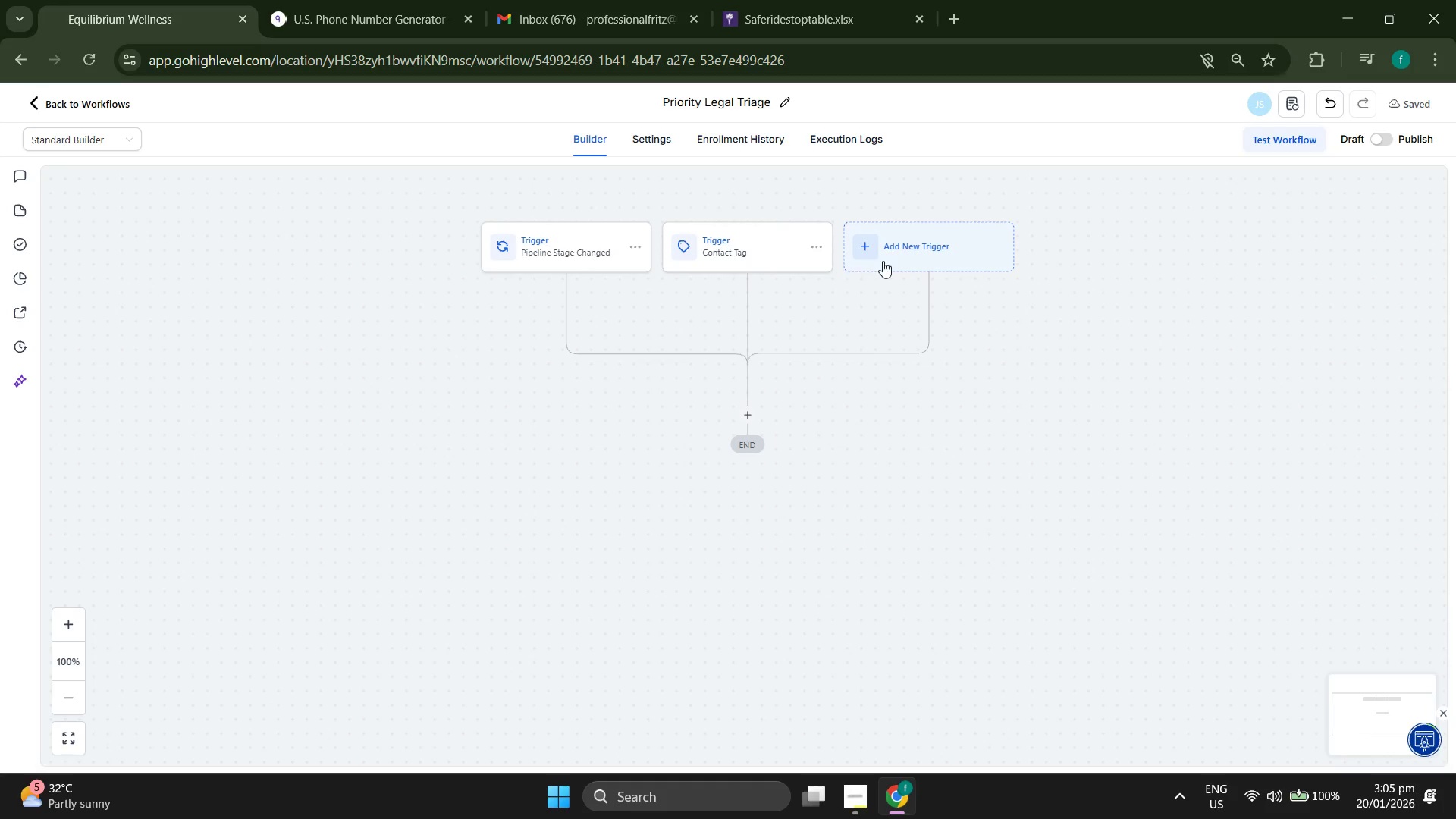 
wait(13.42)
 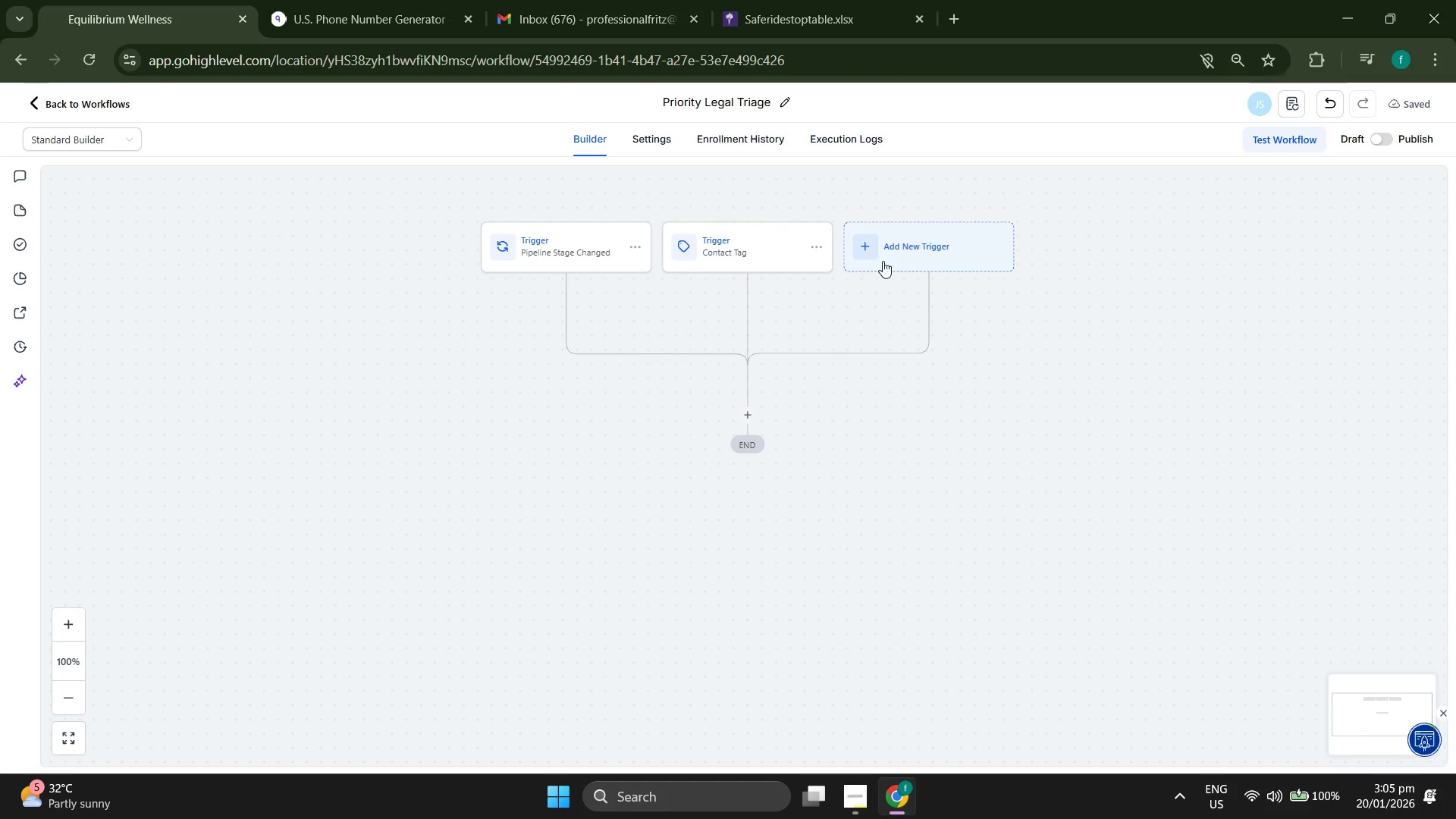 
left_click([817, 249])
 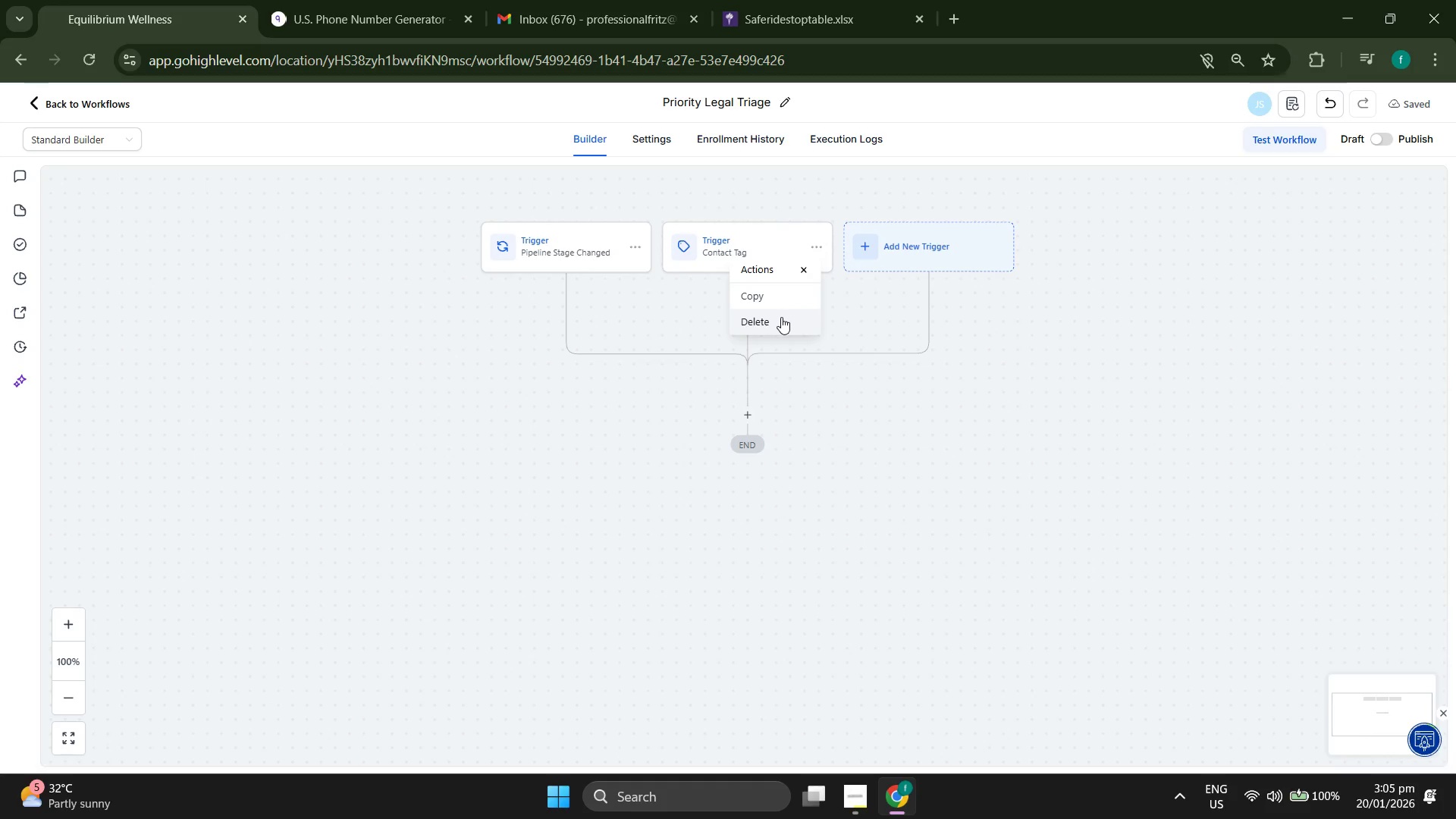 
left_click([781, 317])
 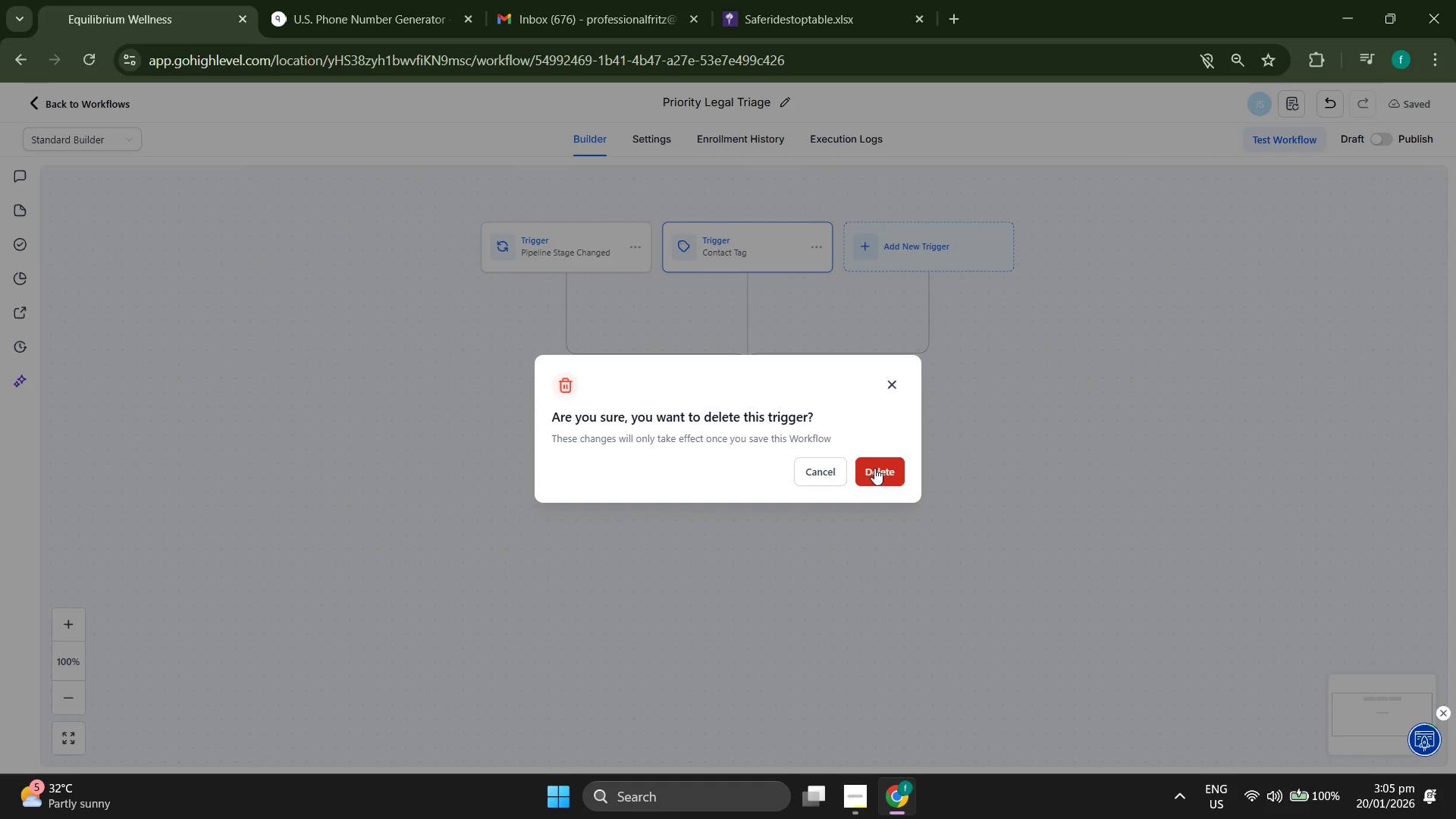 
left_click([866, 473])
 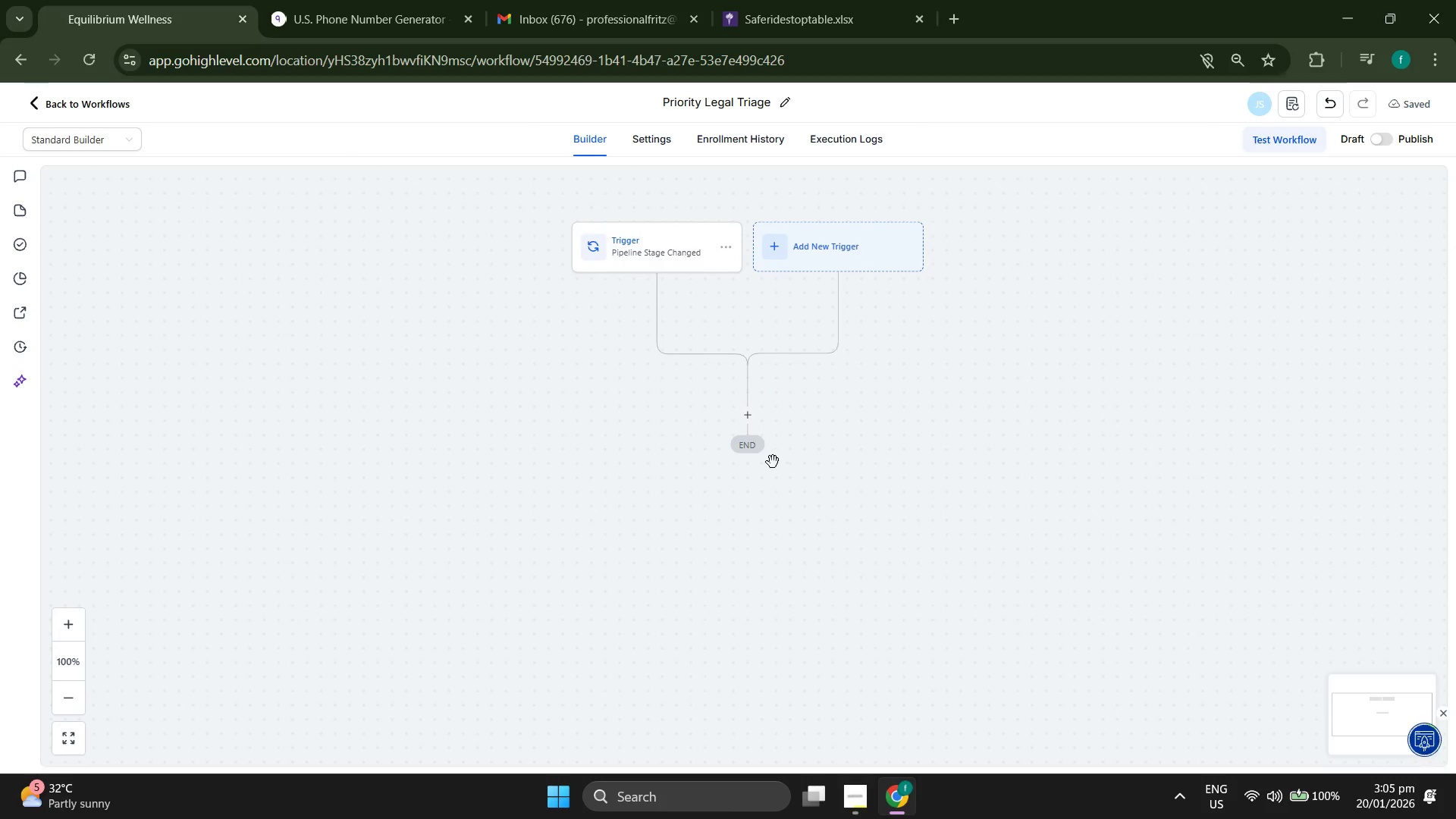 
left_click([755, 420])
 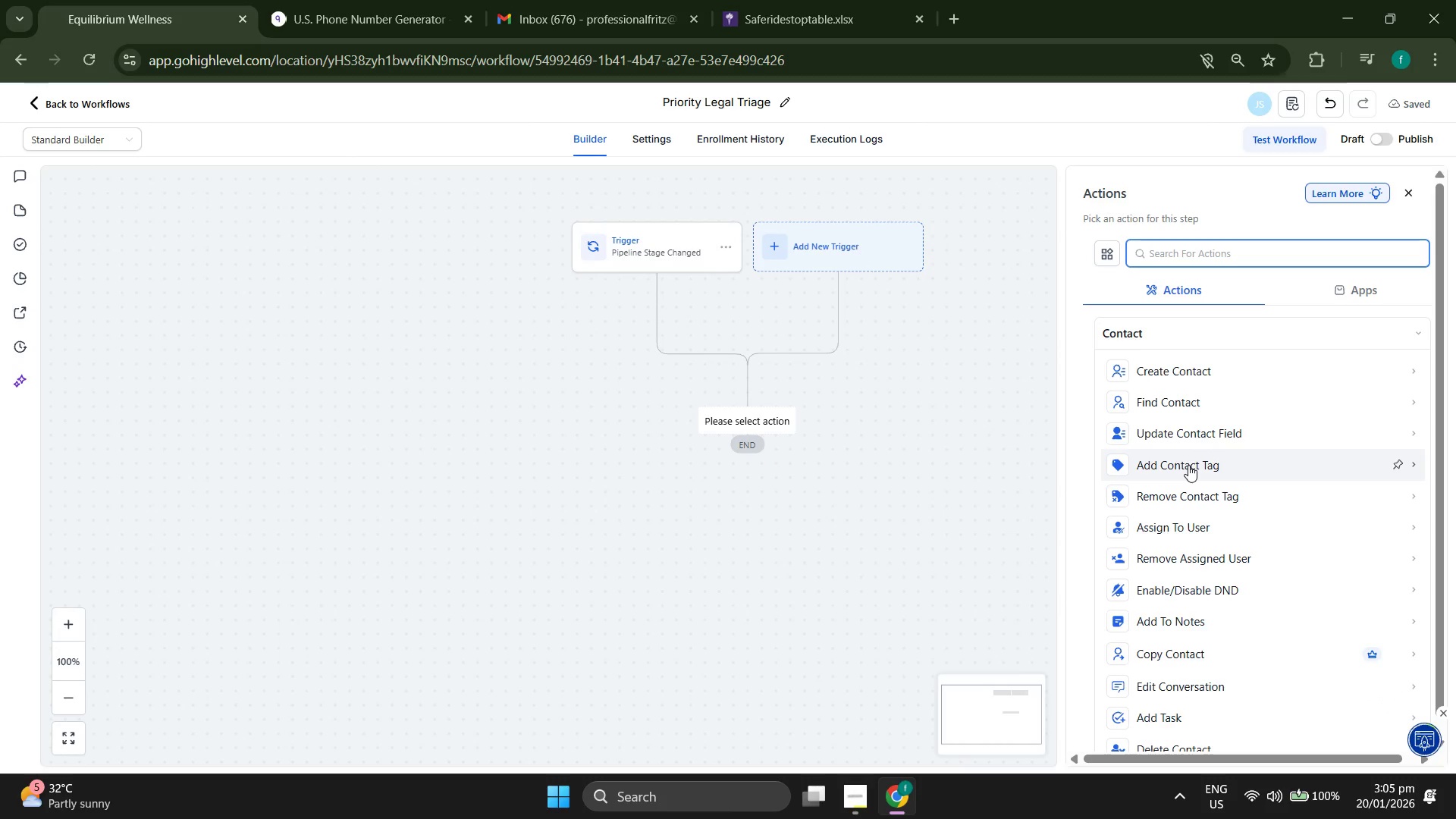 
wait(5.95)
 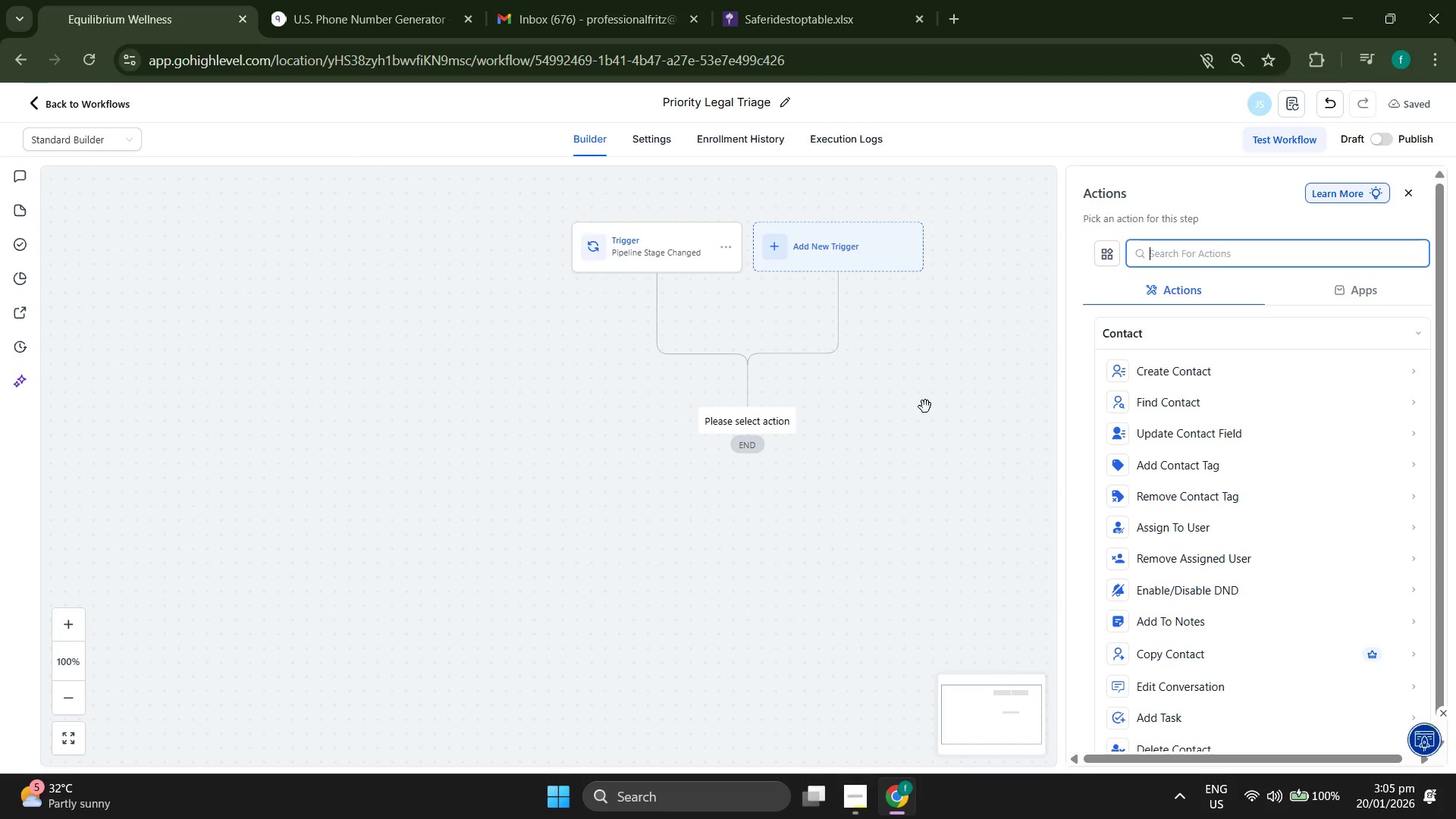 
left_click([1188, 465])
 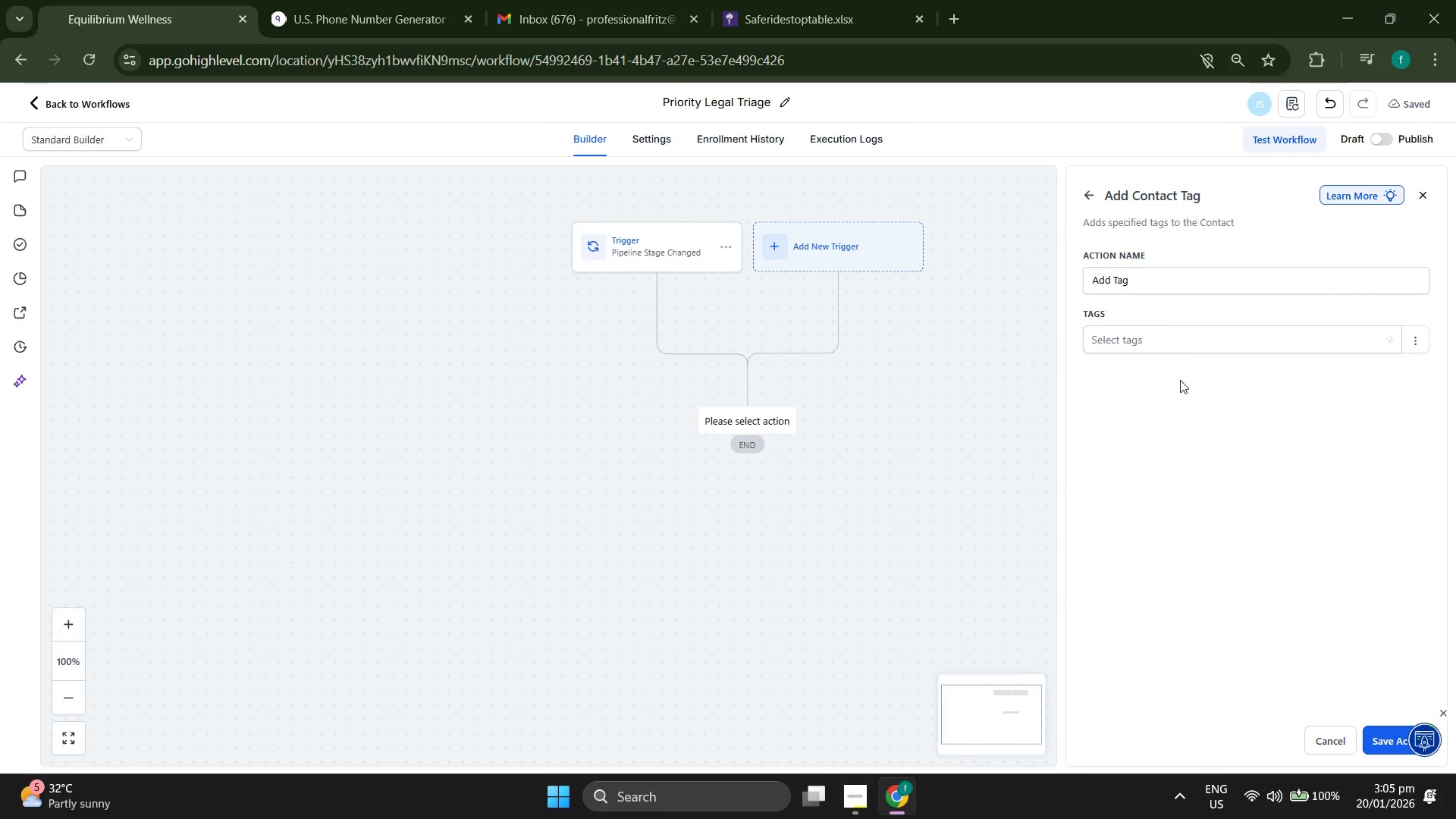 
left_click([1179, 339])
 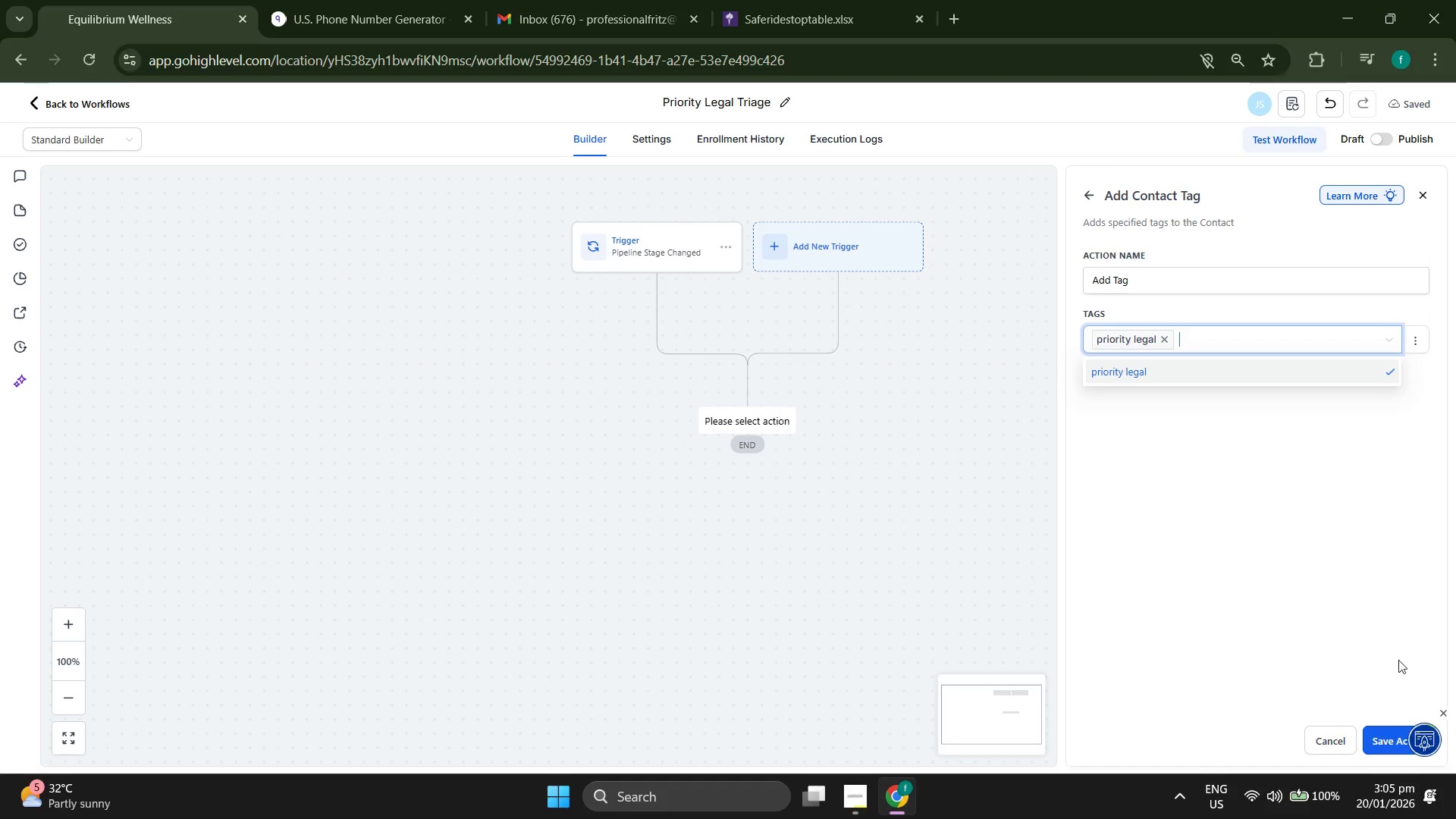 
left_click([1388, 737])
 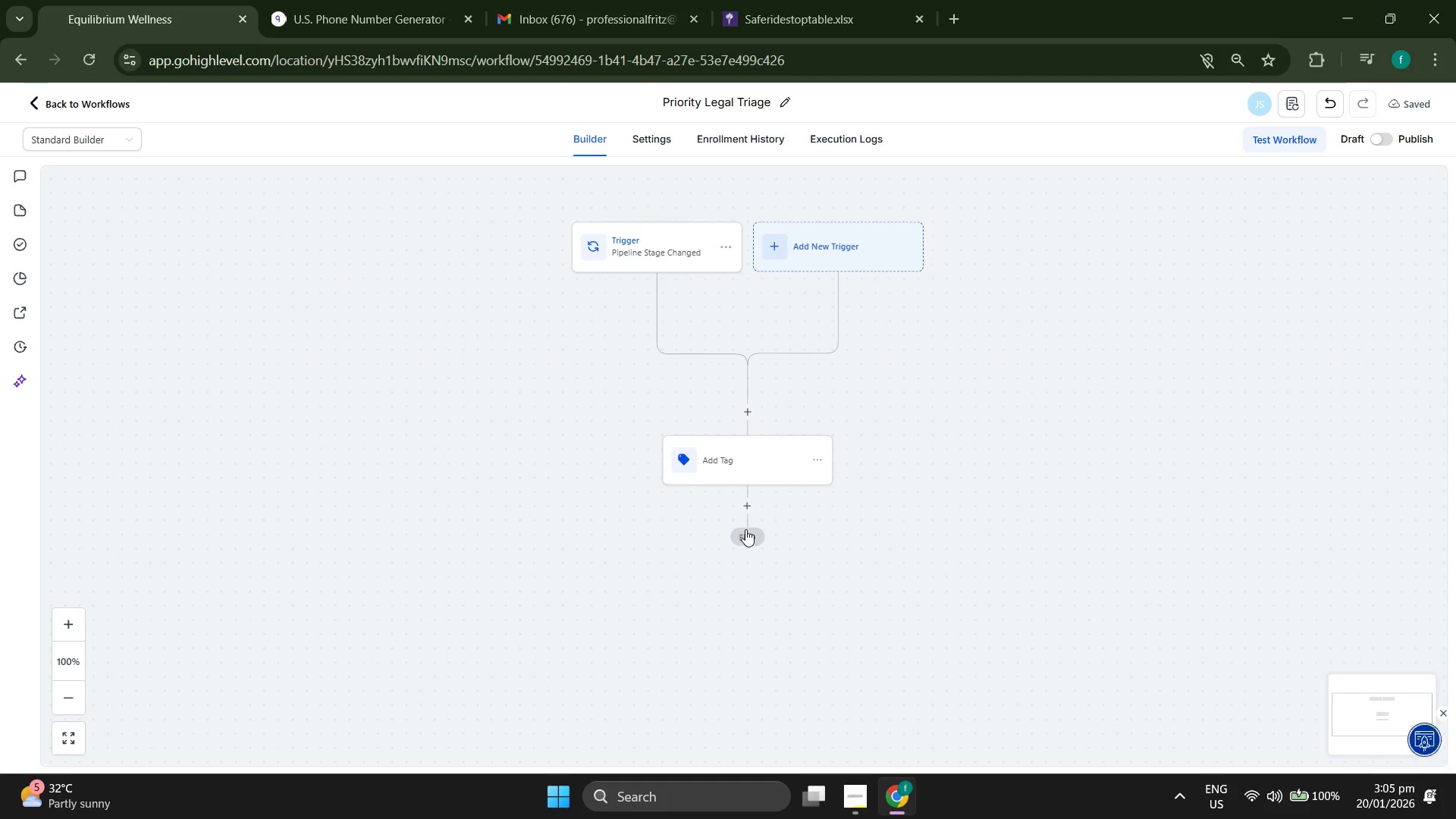 
left_click([746, 513])
 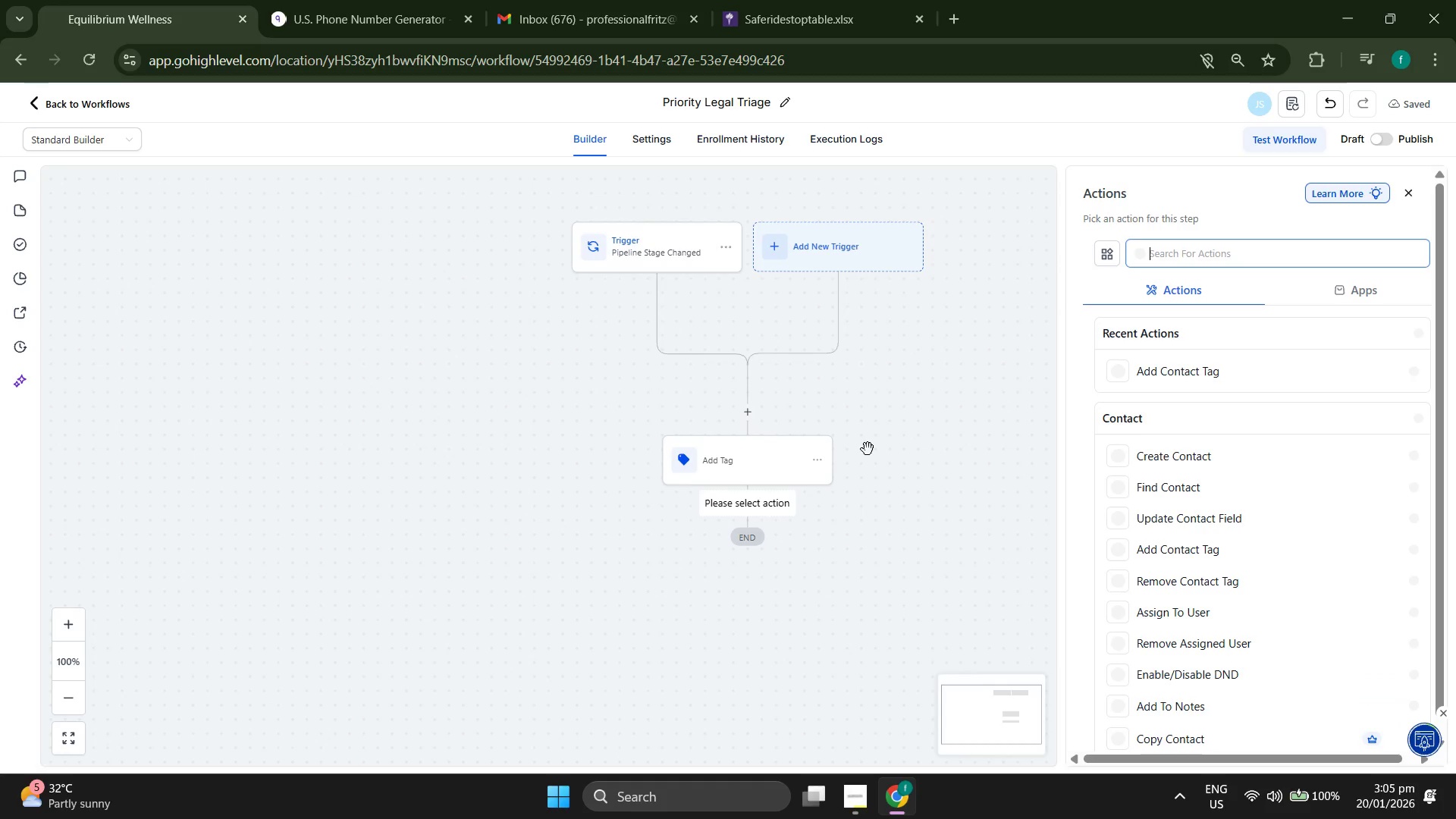 
scroll: coordinate [1293, 571], scroll_direction: down, amount: 3.0
 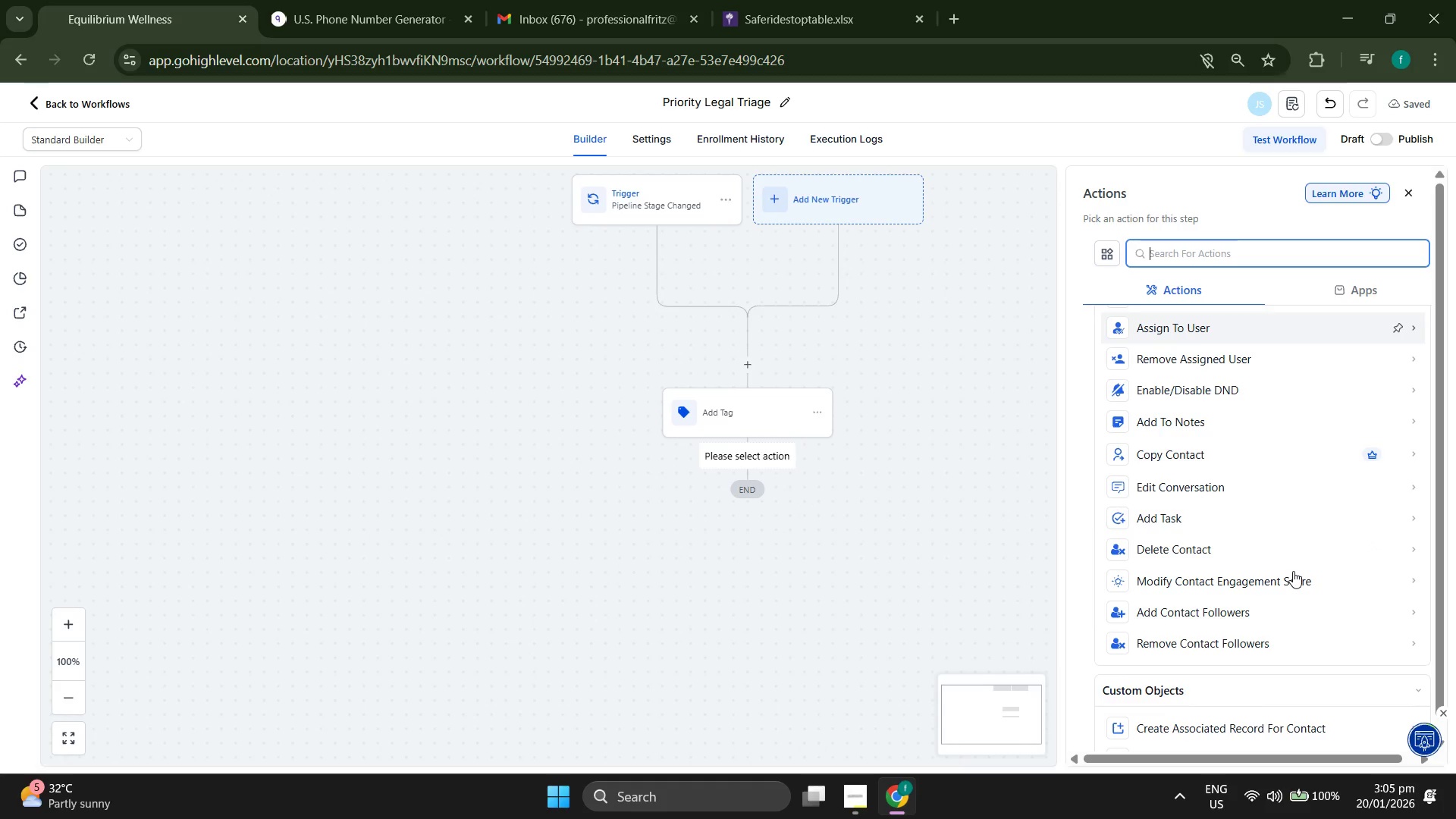 
scroll: coordinate [1293, 571], scroll_direction: up, amount: 3.0
 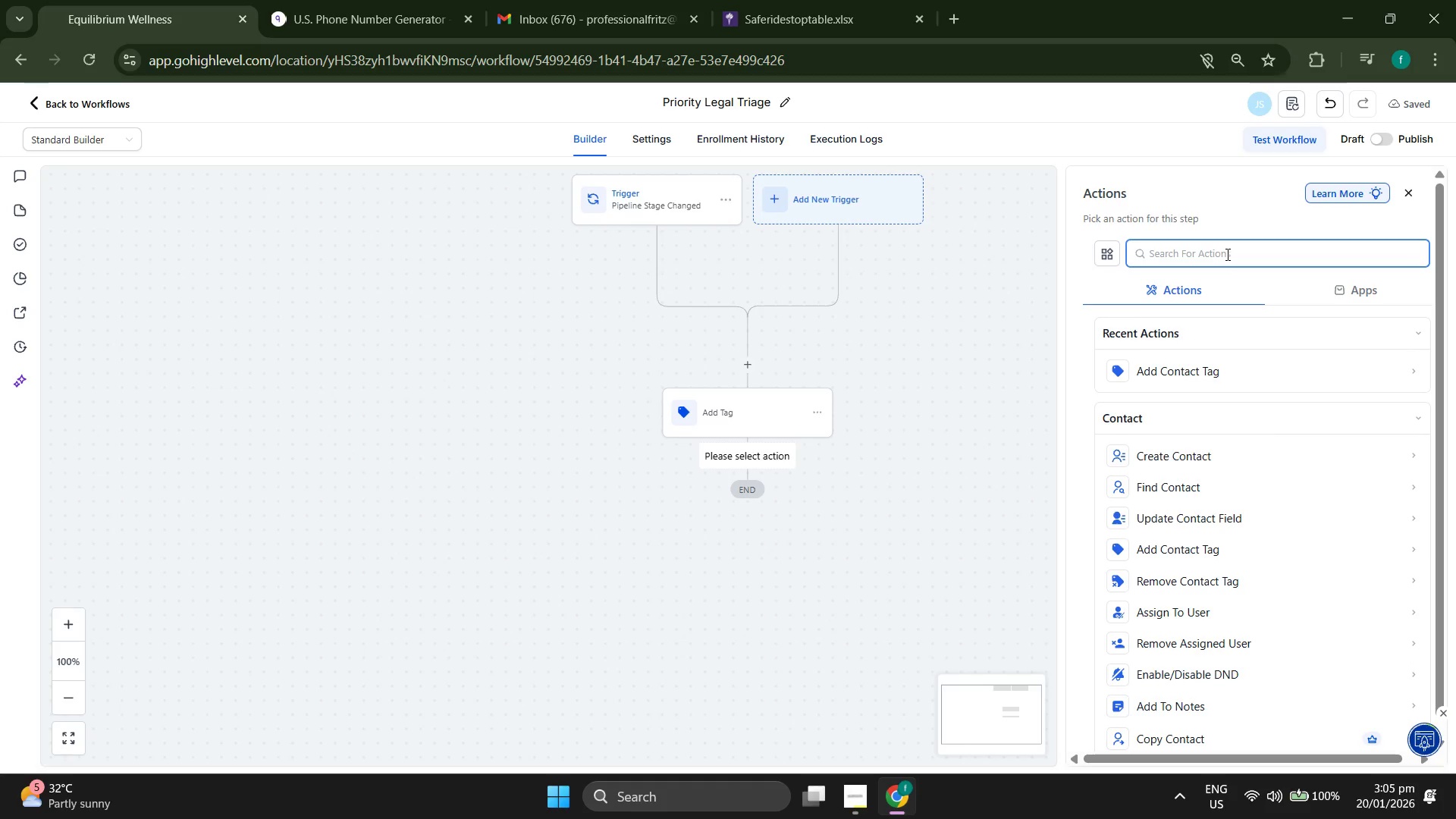 
type(INTER)
 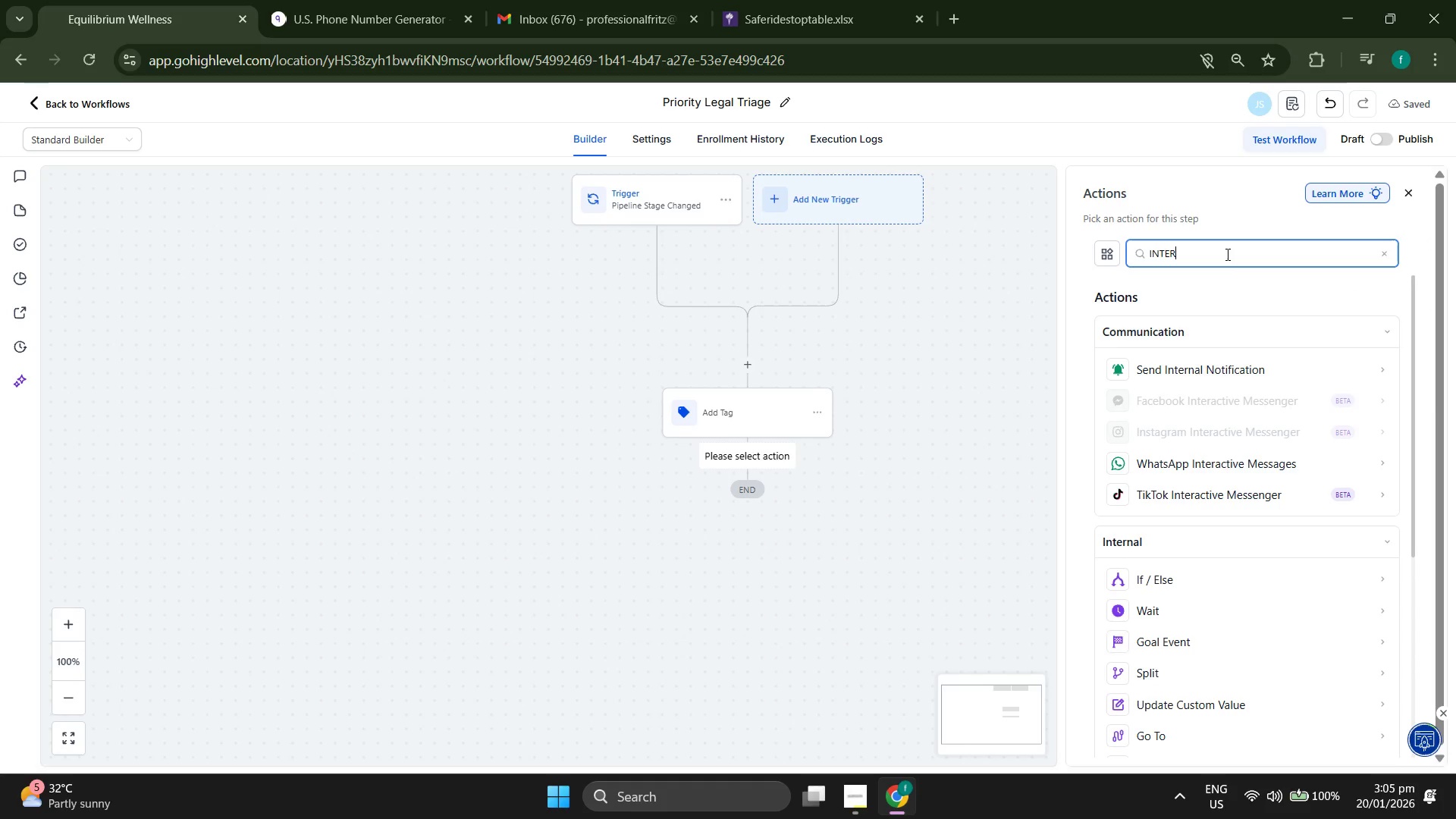 
type(NAL)
 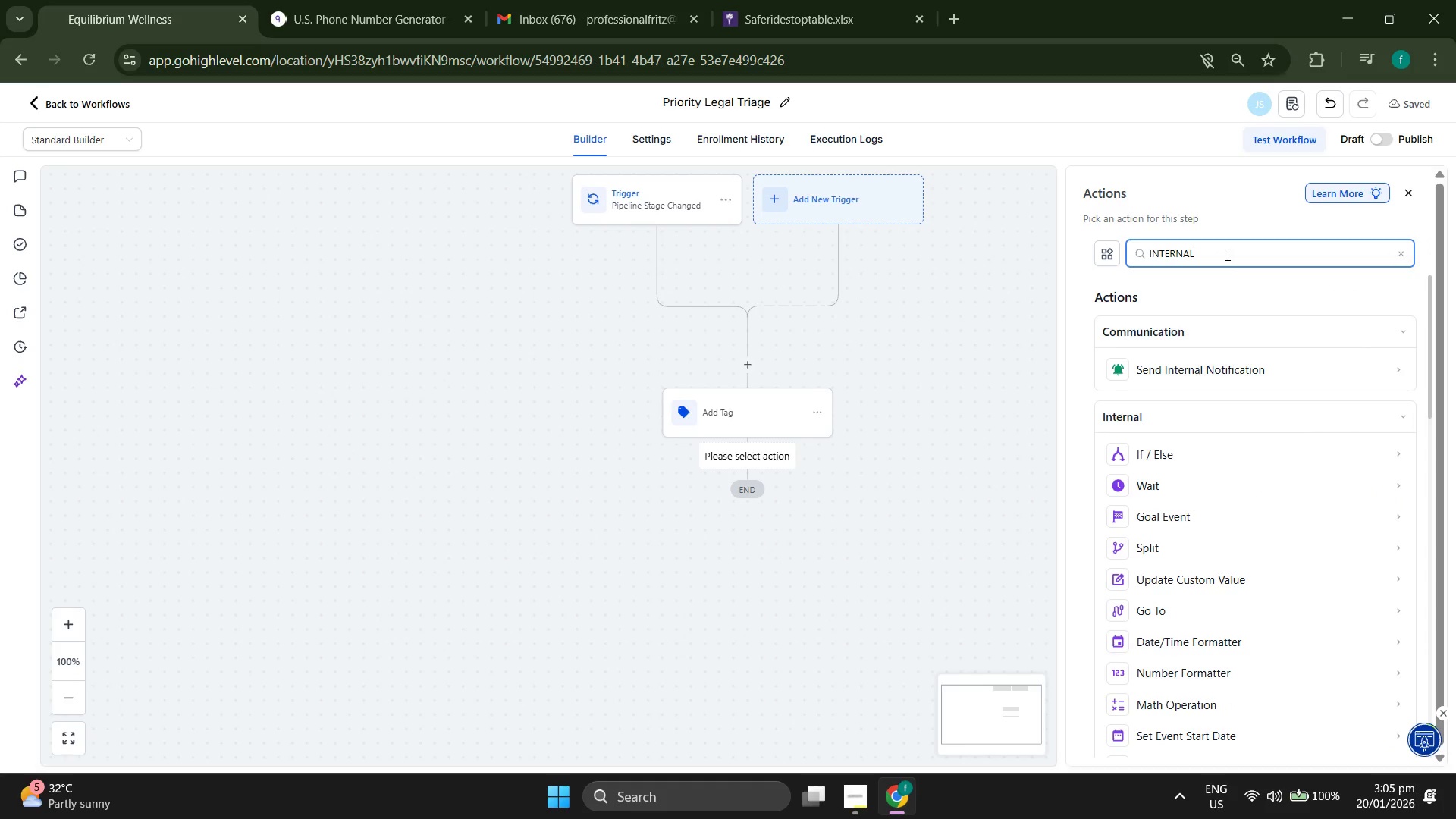 
wait(5.75)
 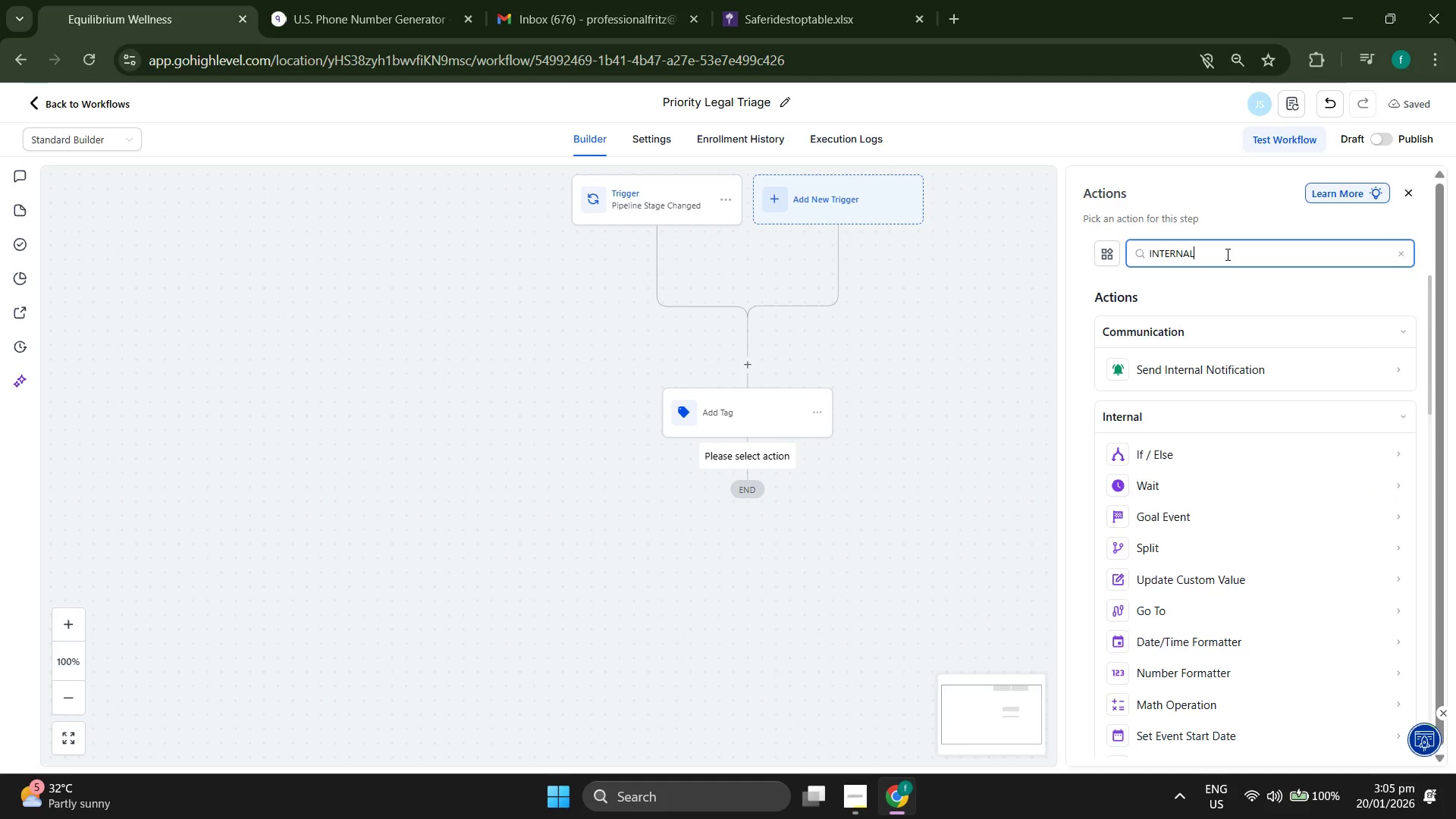 
left_click([1220, 364])
 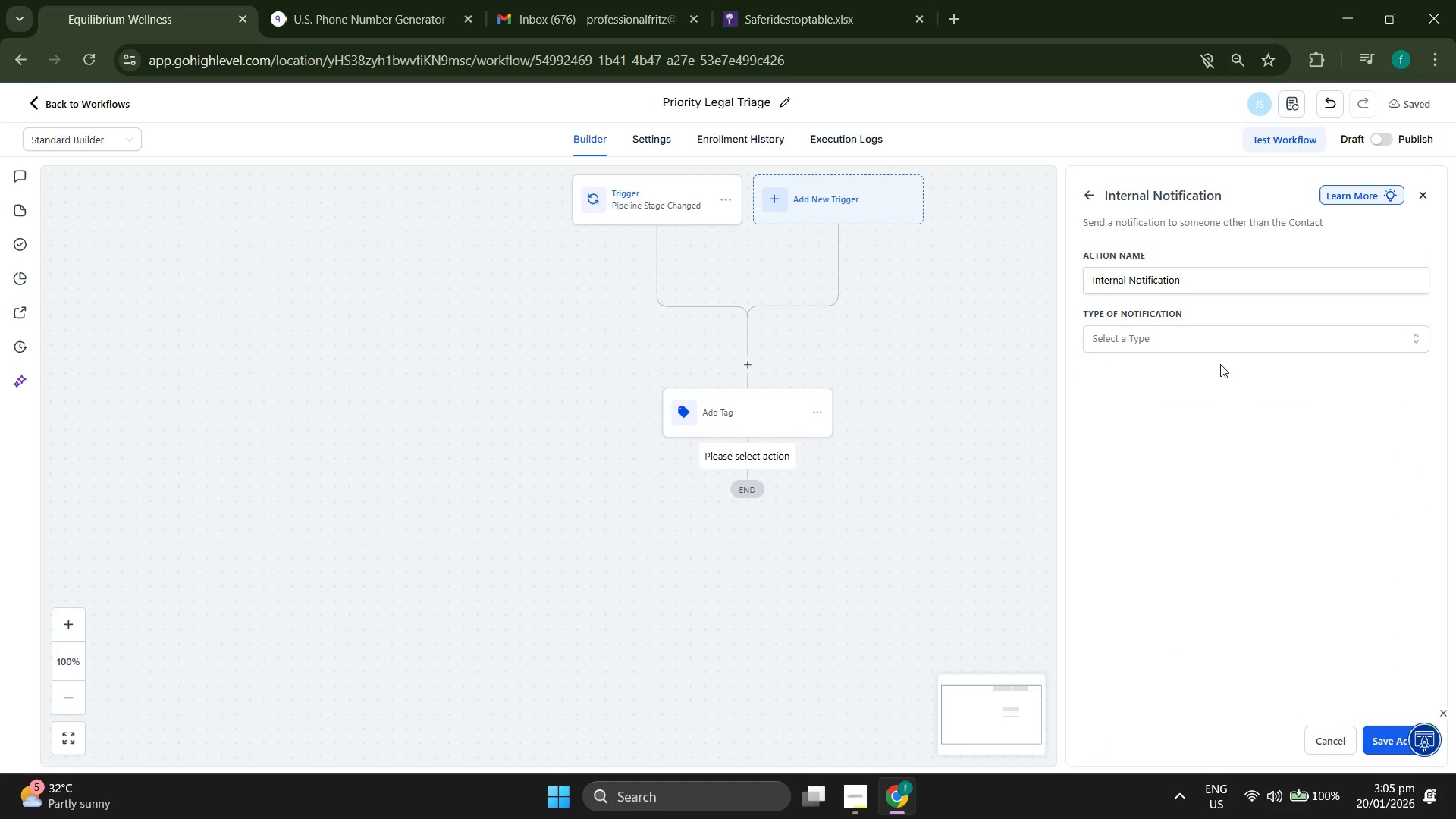 
left_click([1196, 344])
 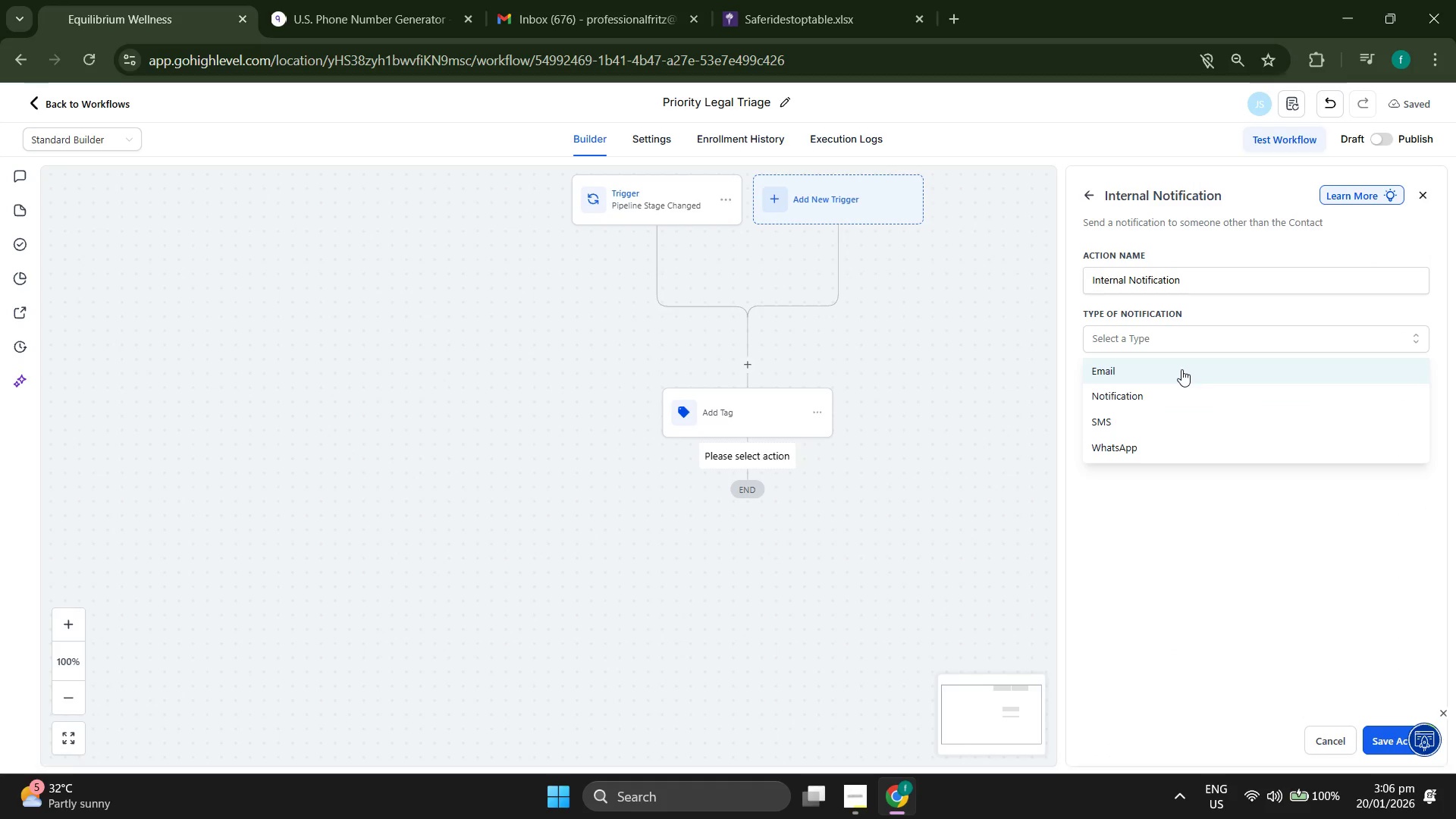 
left_click([1181, 369])
 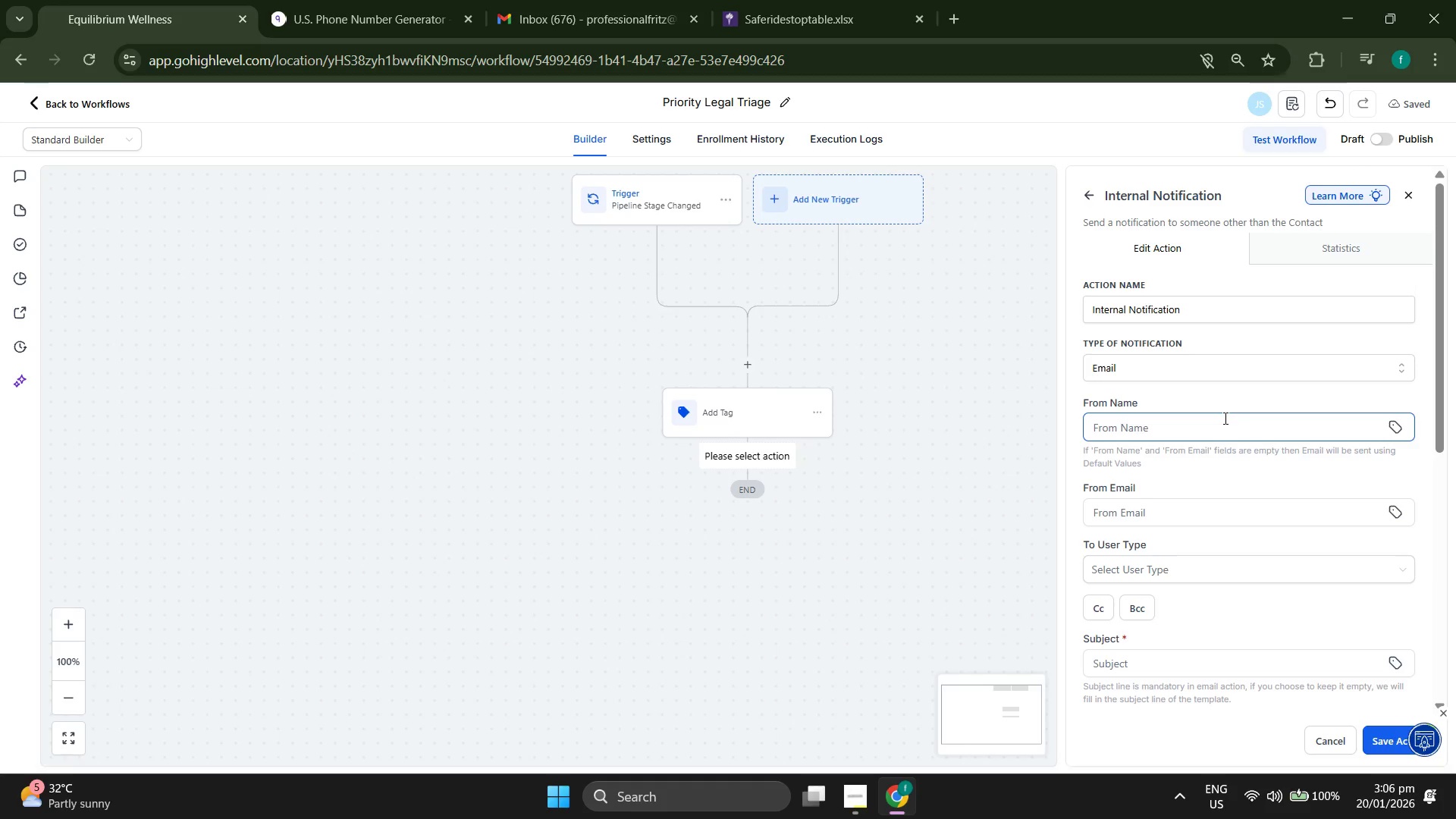 
wait(10.0)
 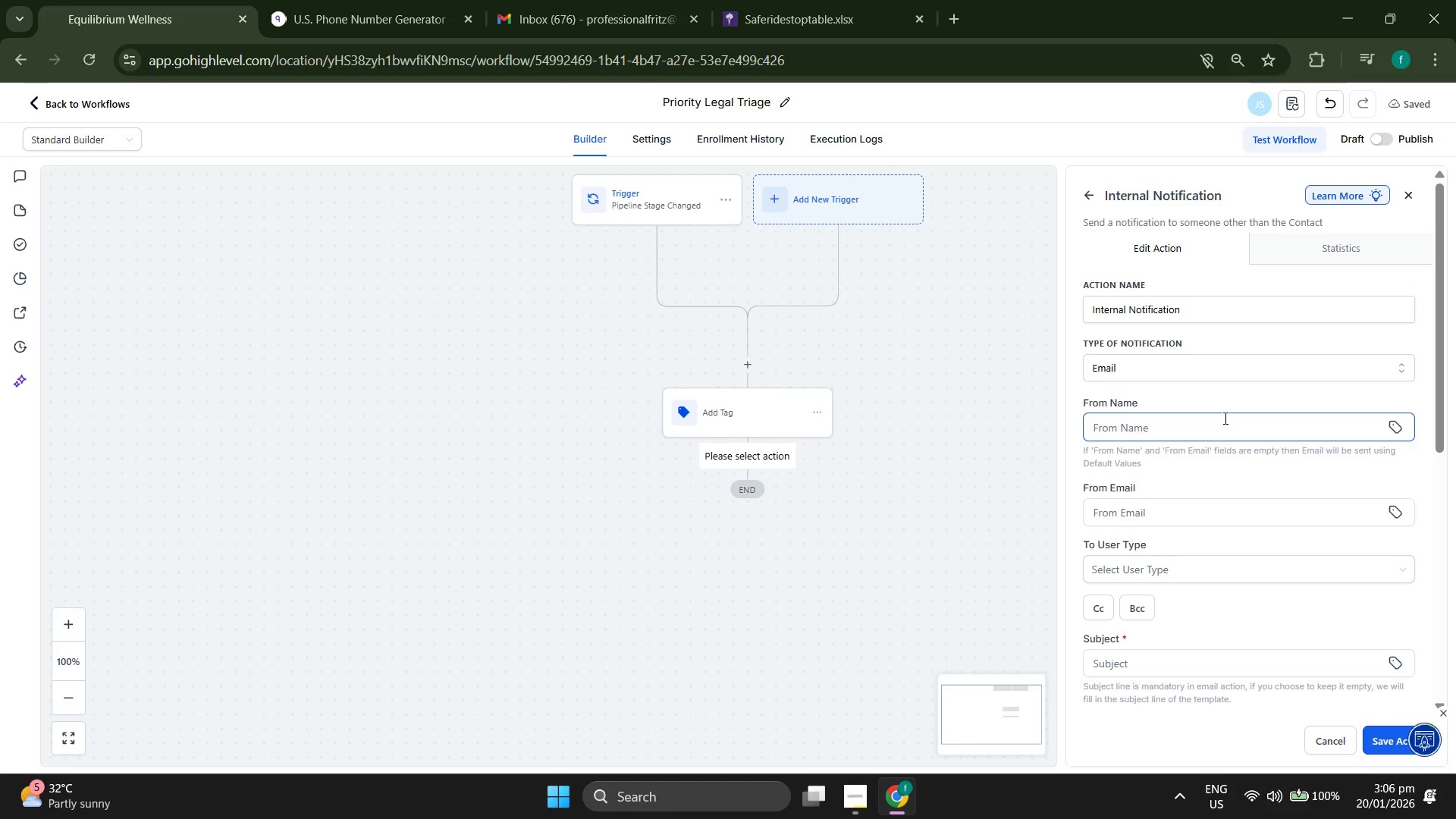 
scroll: coordinate [1224, 418], scroll_direction: down, amount: 2.0
 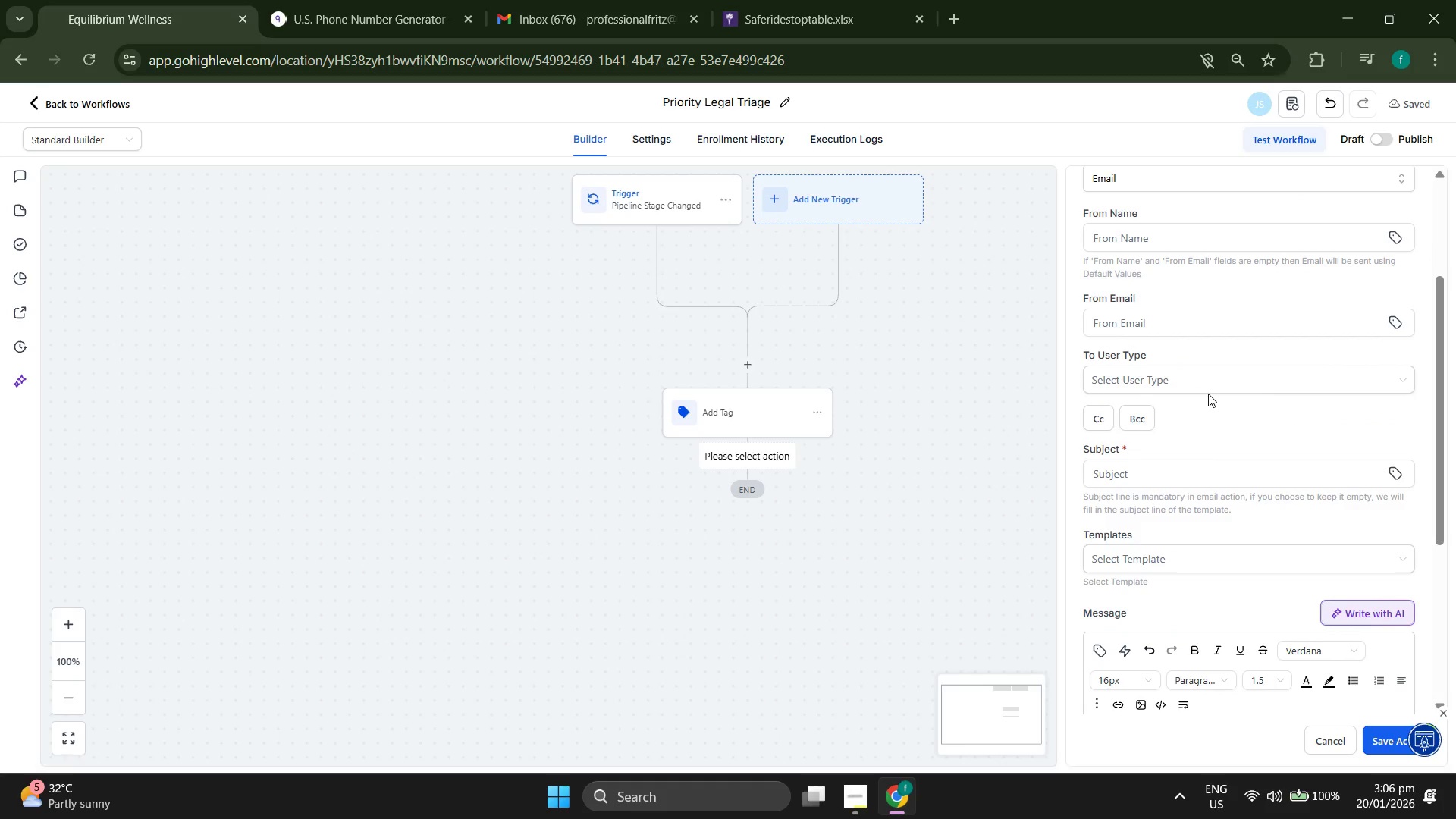 
left_click([1178, 469])
 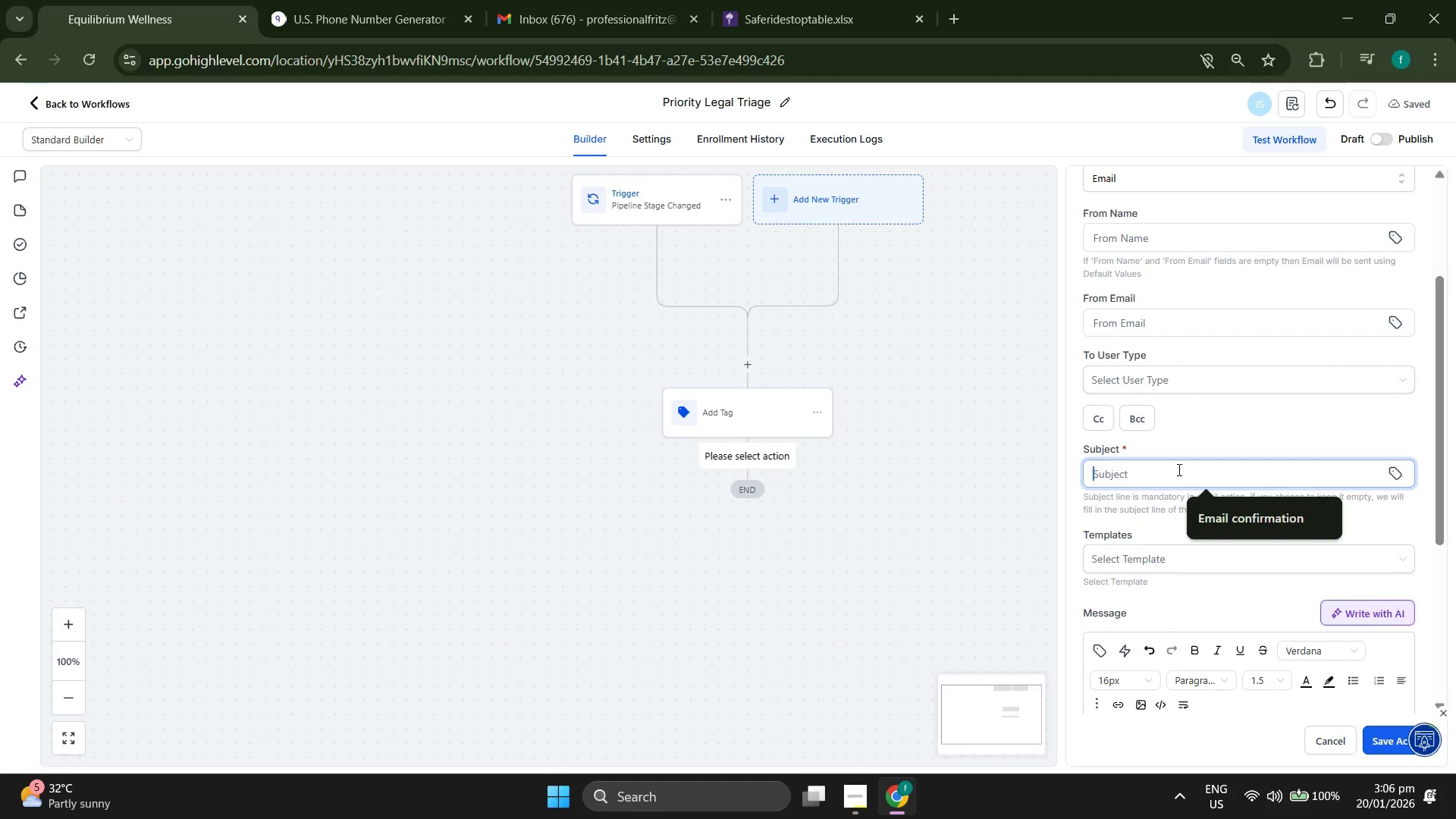 
type(uRG)
key(Backspace)
key(Backspace)
key(Backspace)
type(Urgent: Priority Legal Lead Triage Required)
 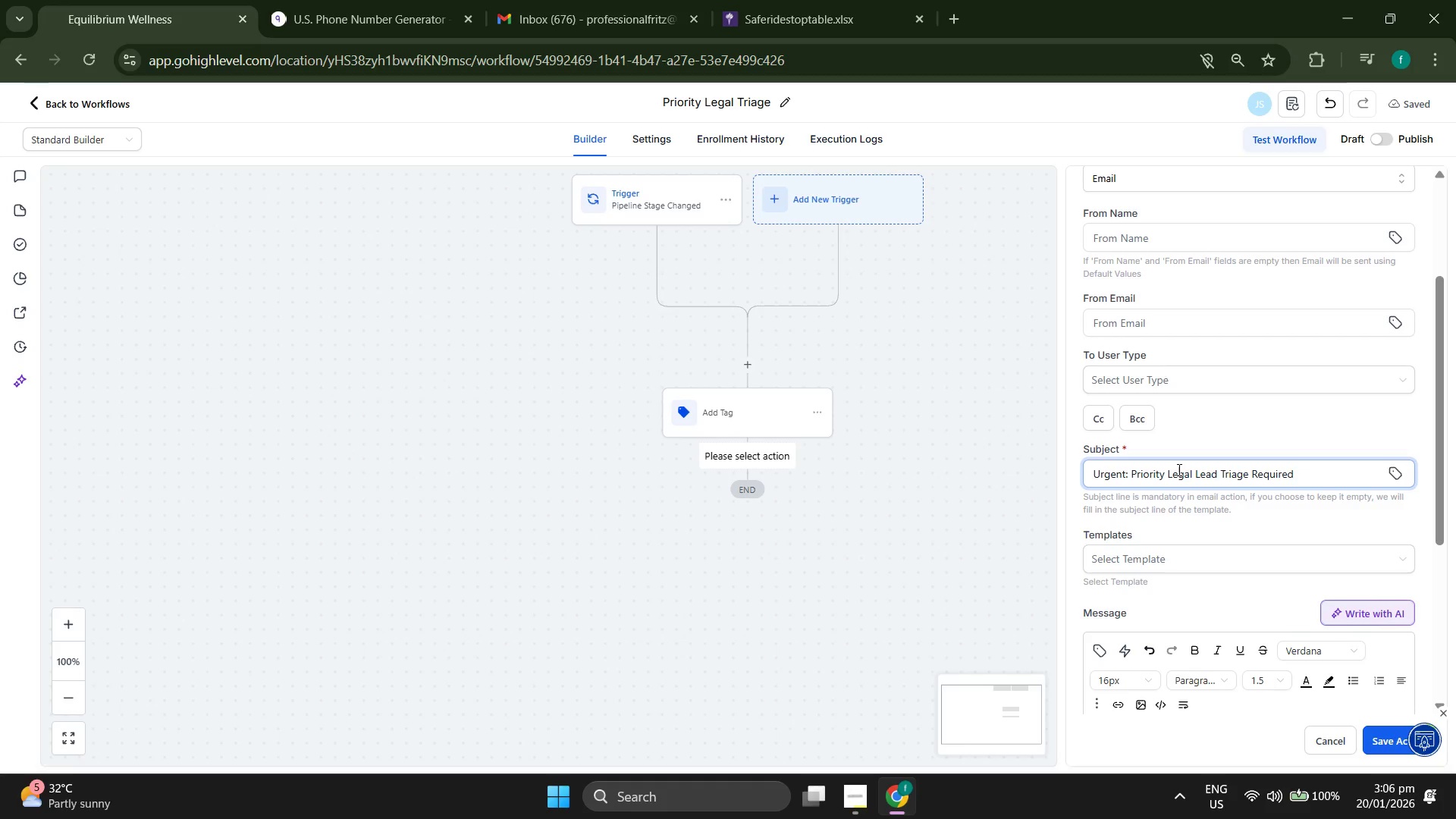 
scroll: coordinate [1238, 436], scroll_direction: down, amount: 3.0
 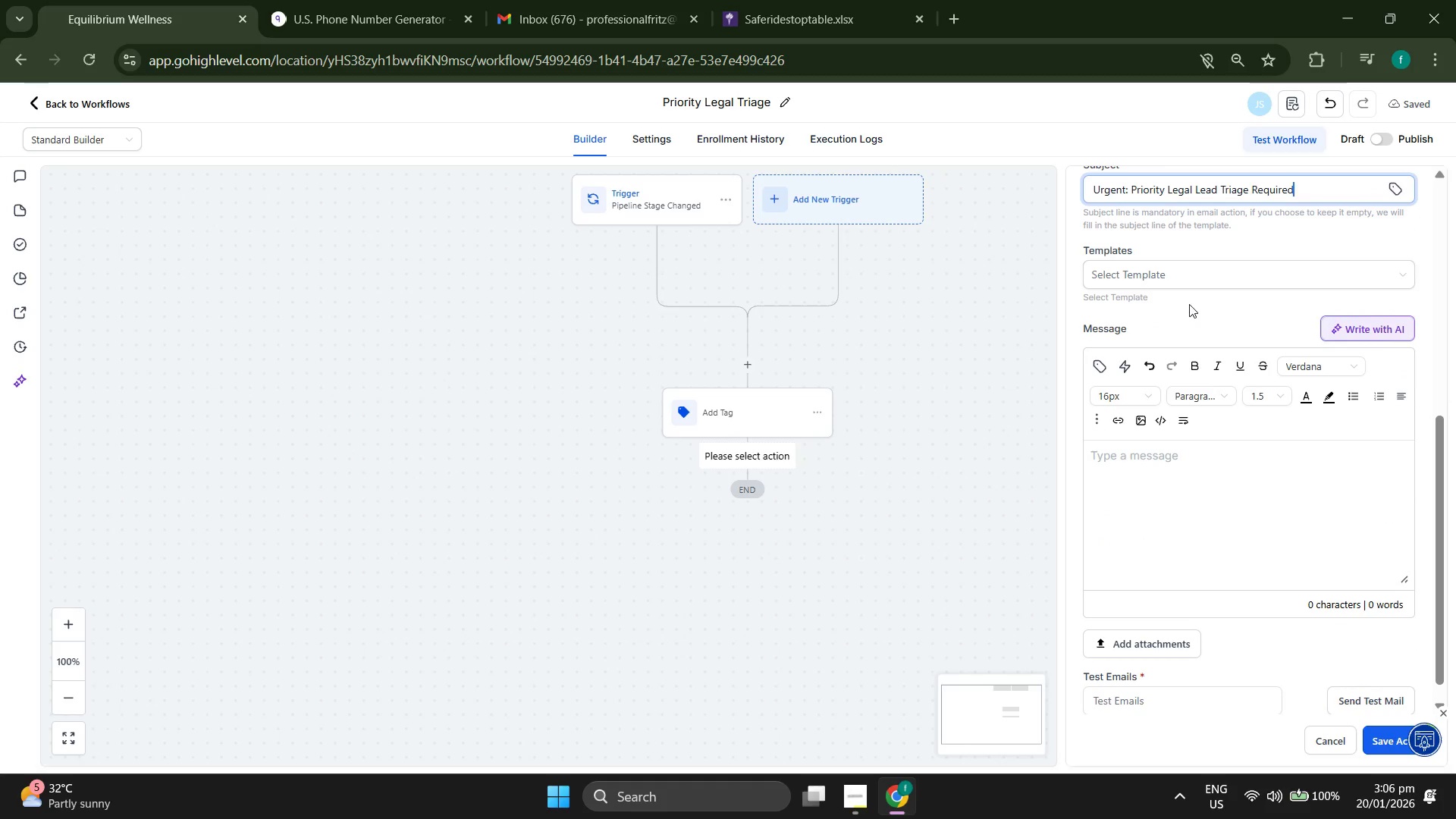 
left_click([1188, 282])
 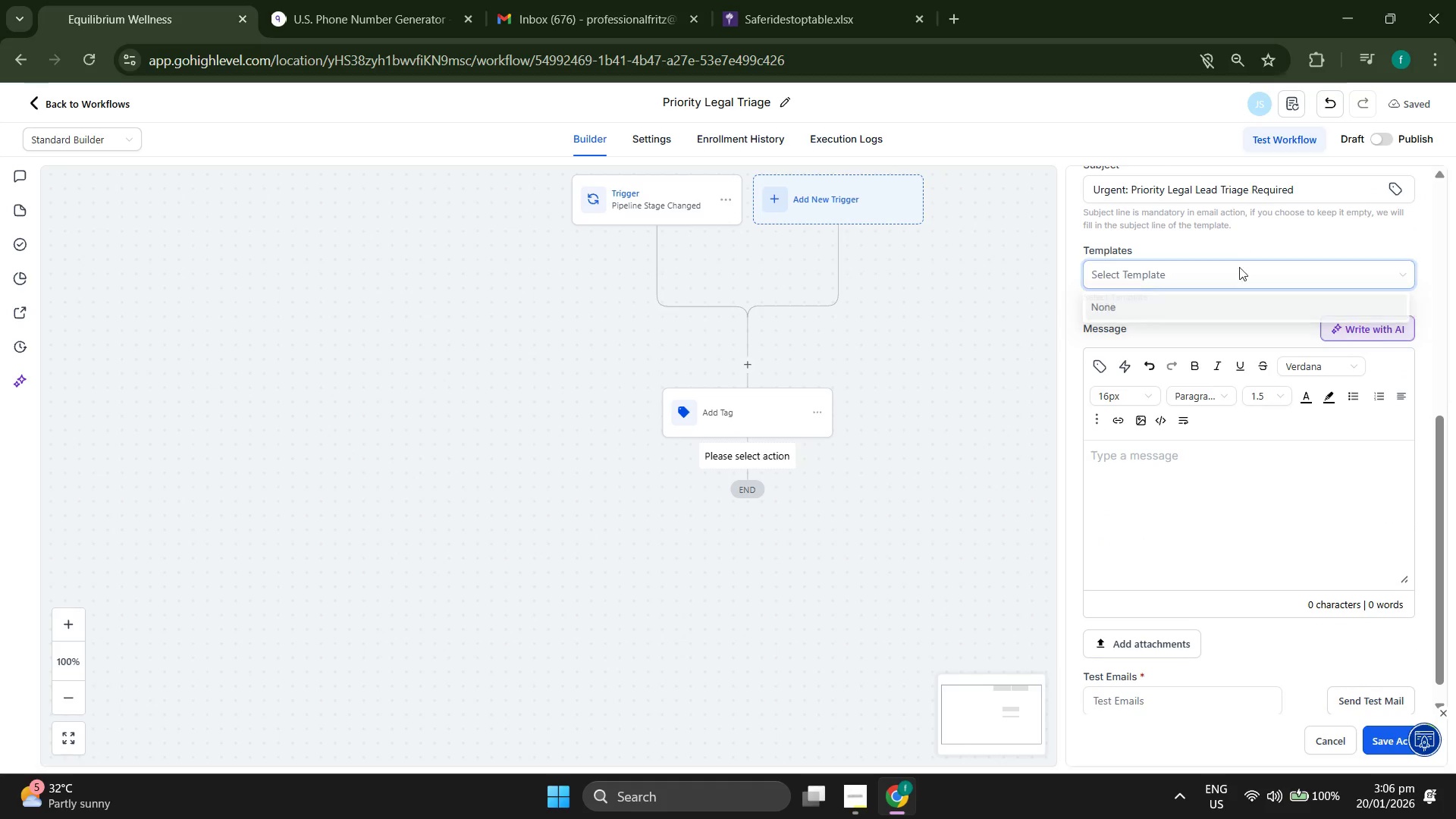 
double_click([1188, 469])
 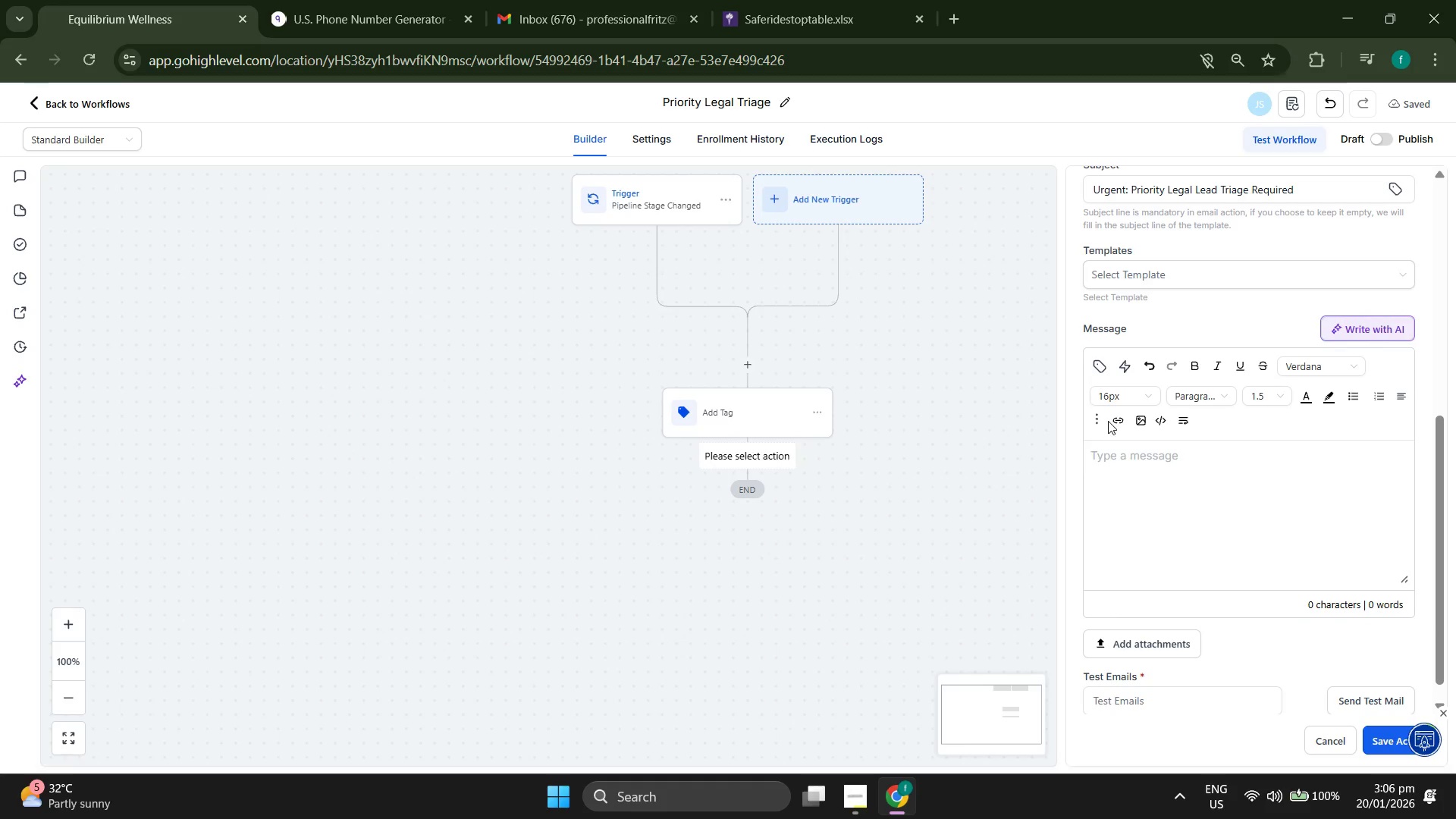 
wait(7.92)
 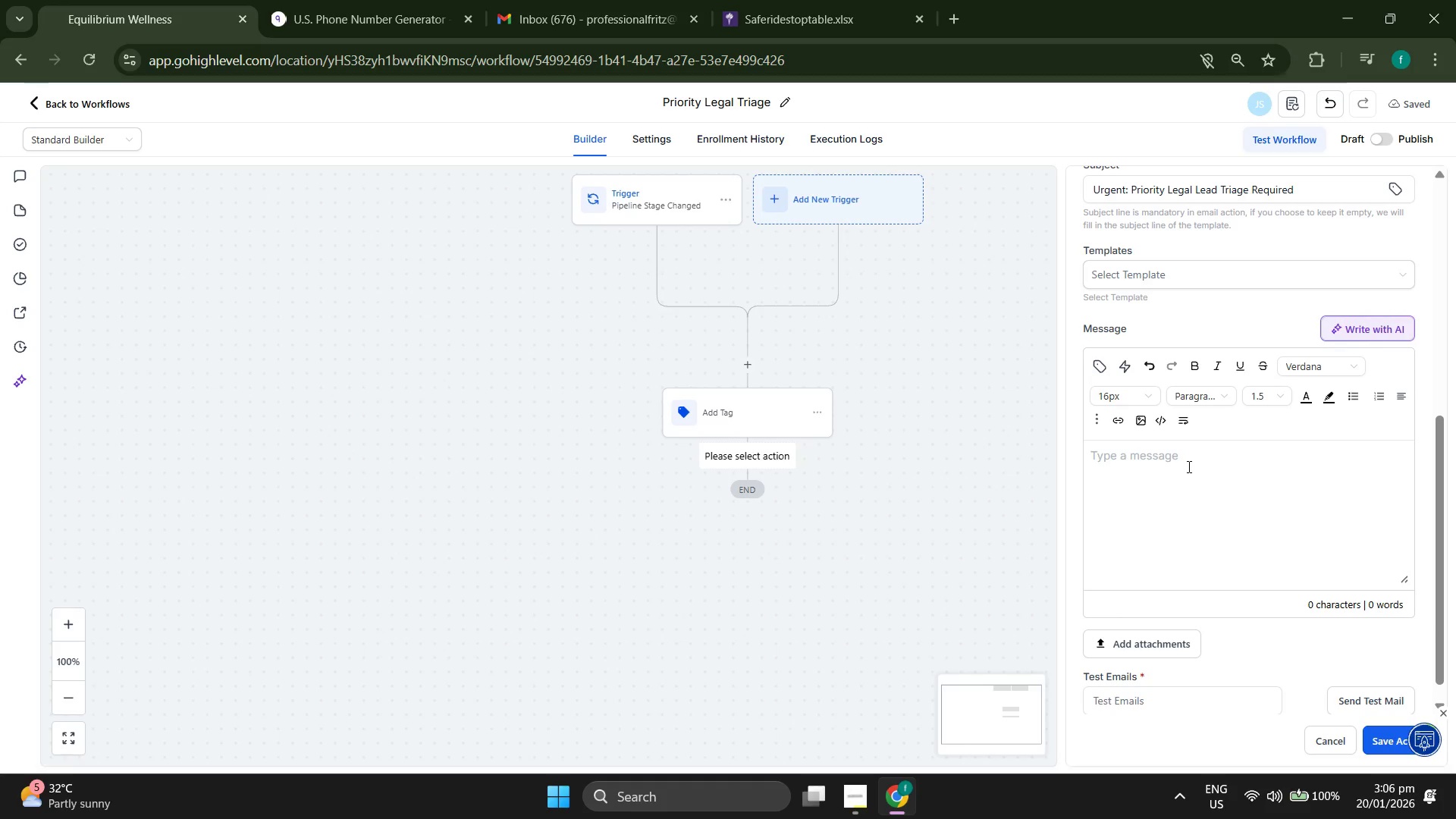 
left_click([1100, 419])
 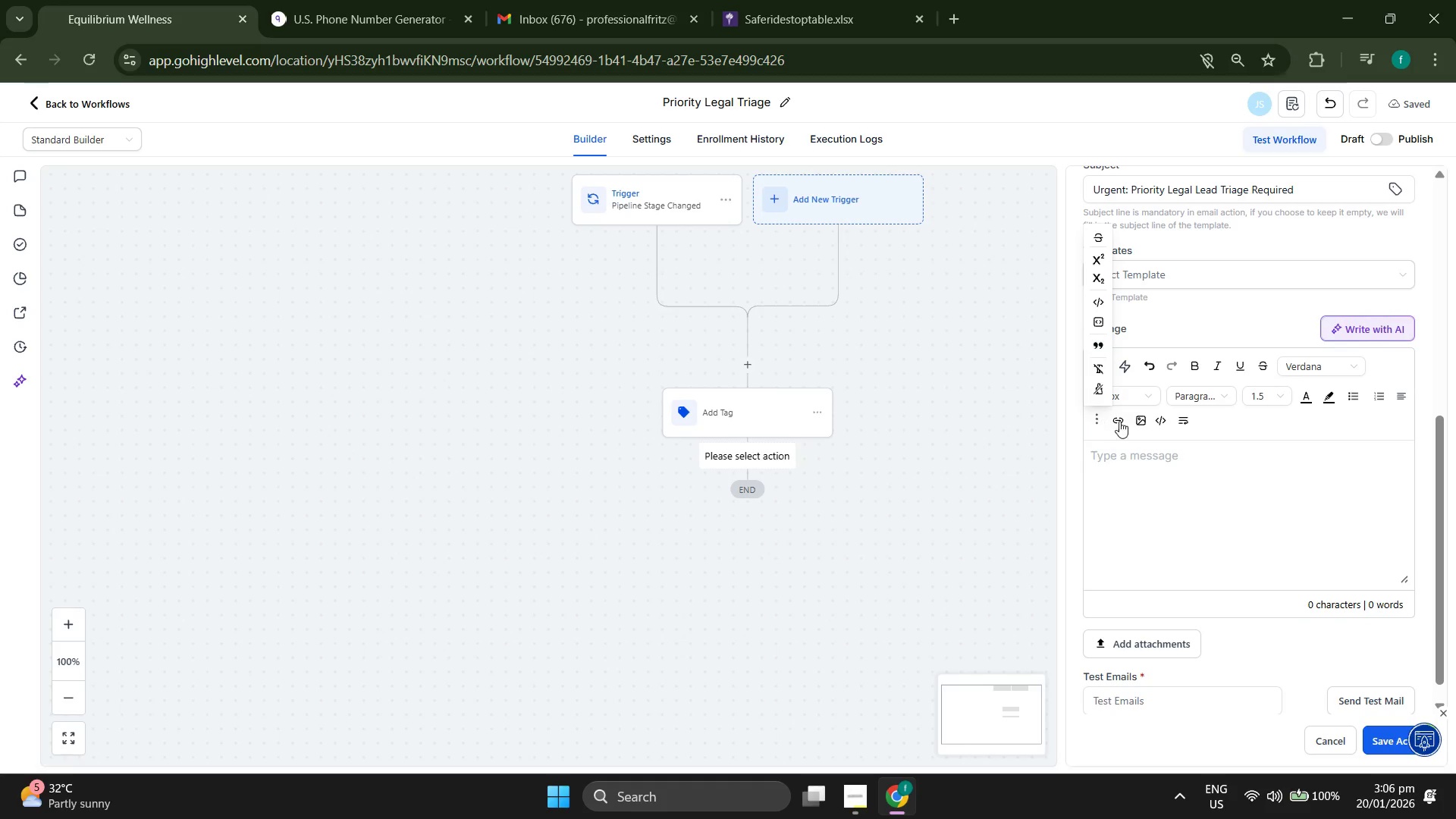 
left_click([1188, 480])
 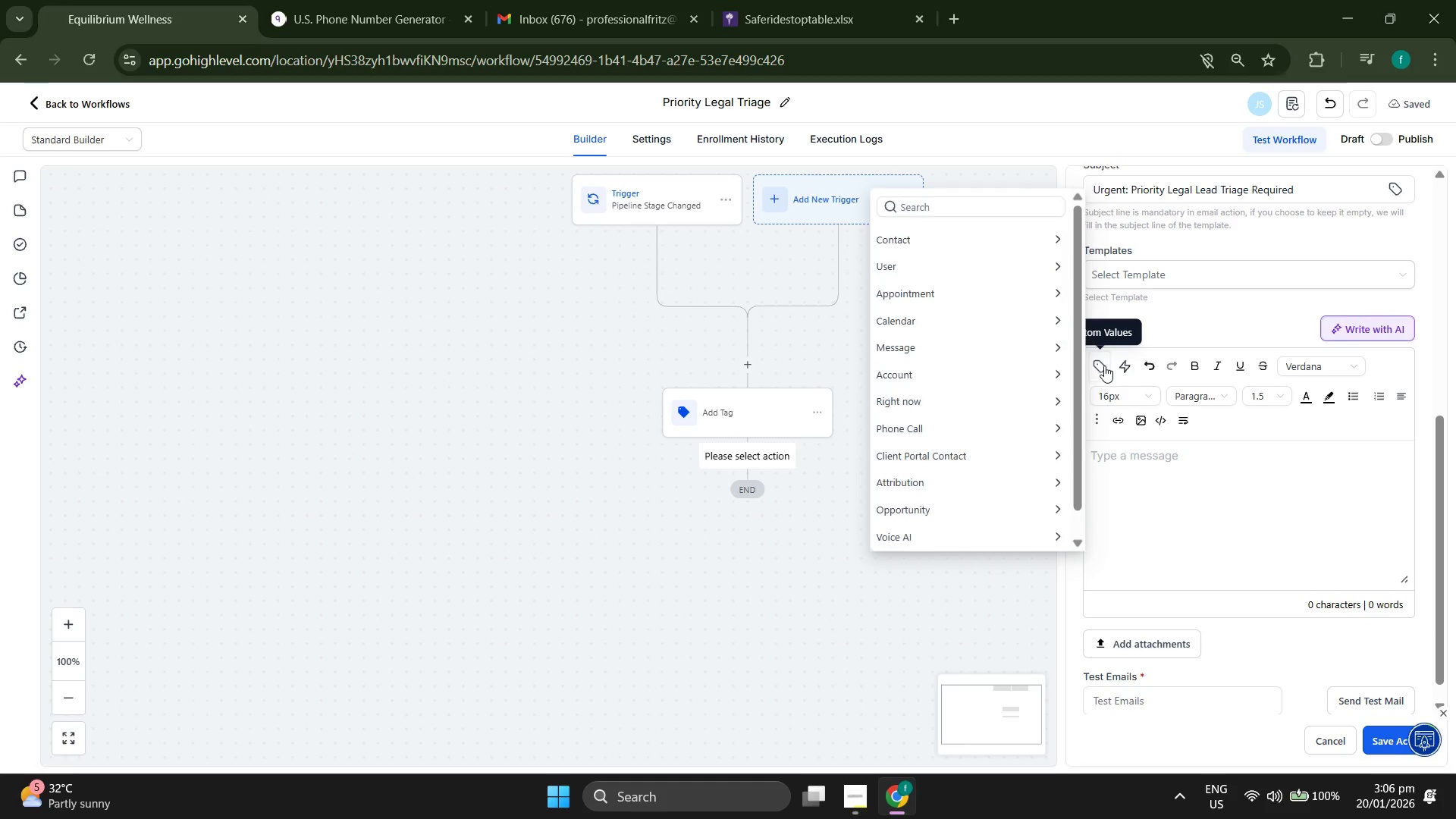 
wait(14.39)
 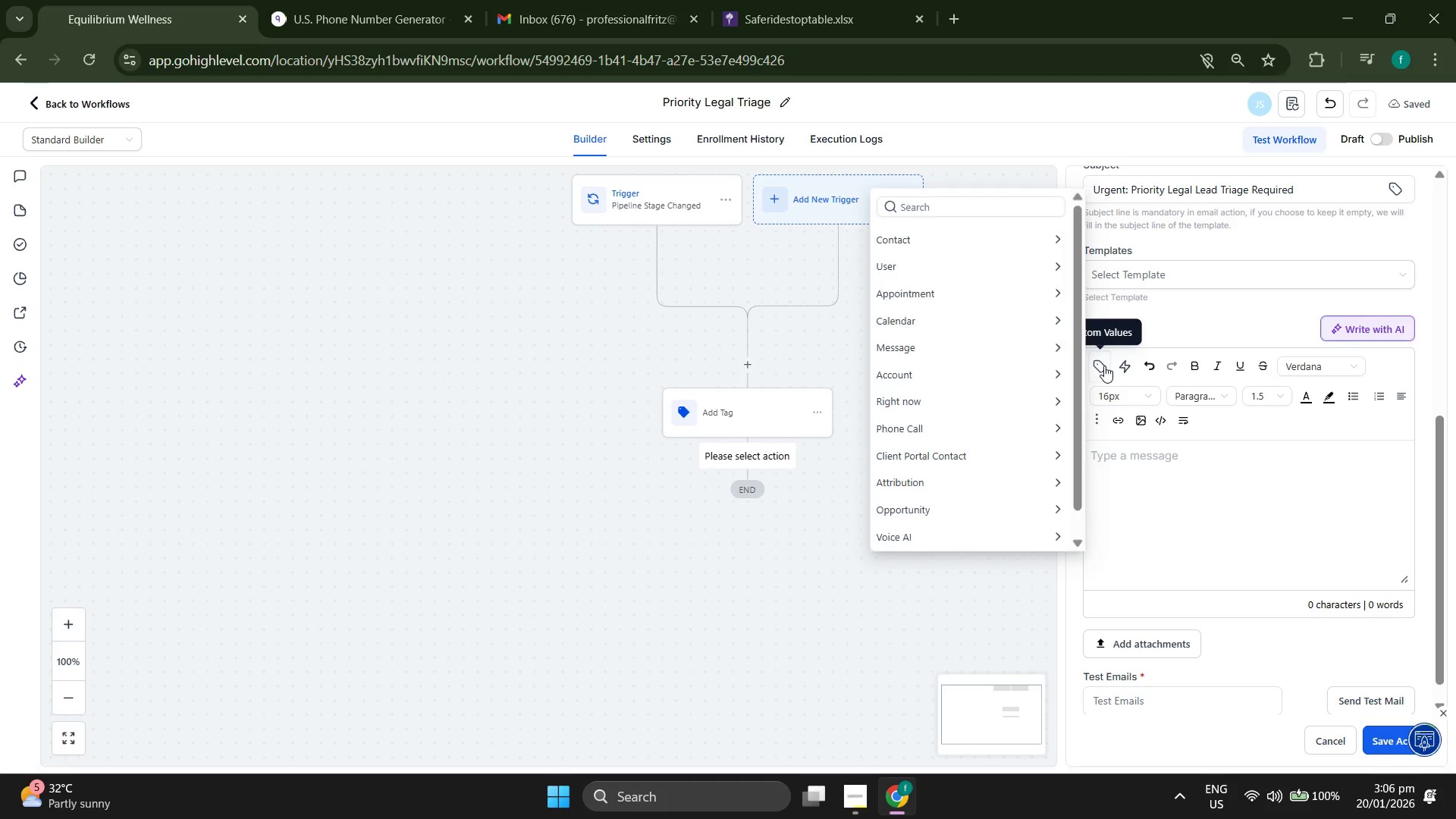 
left_click([957, 243])
 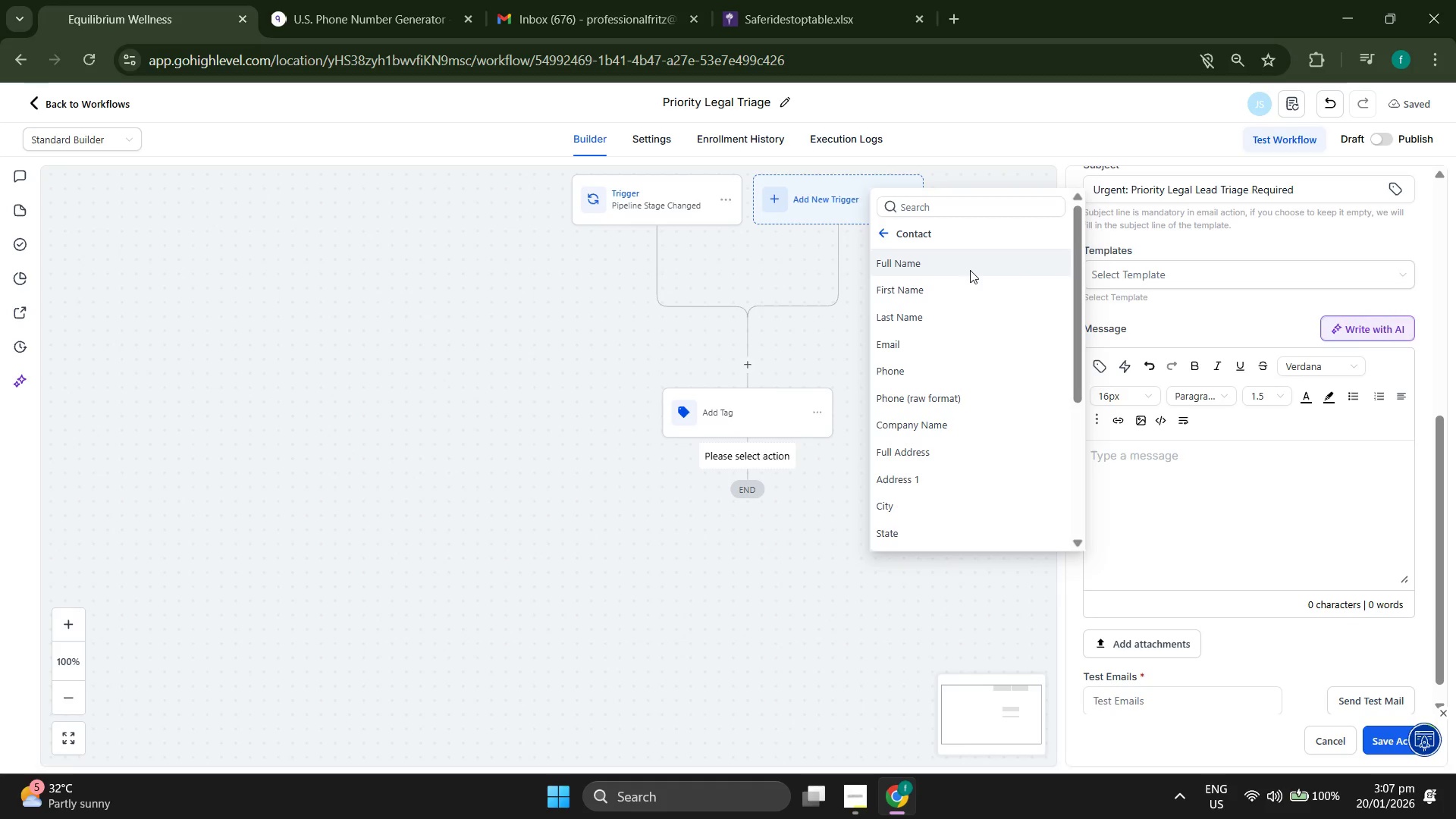 
wait(9.34)
 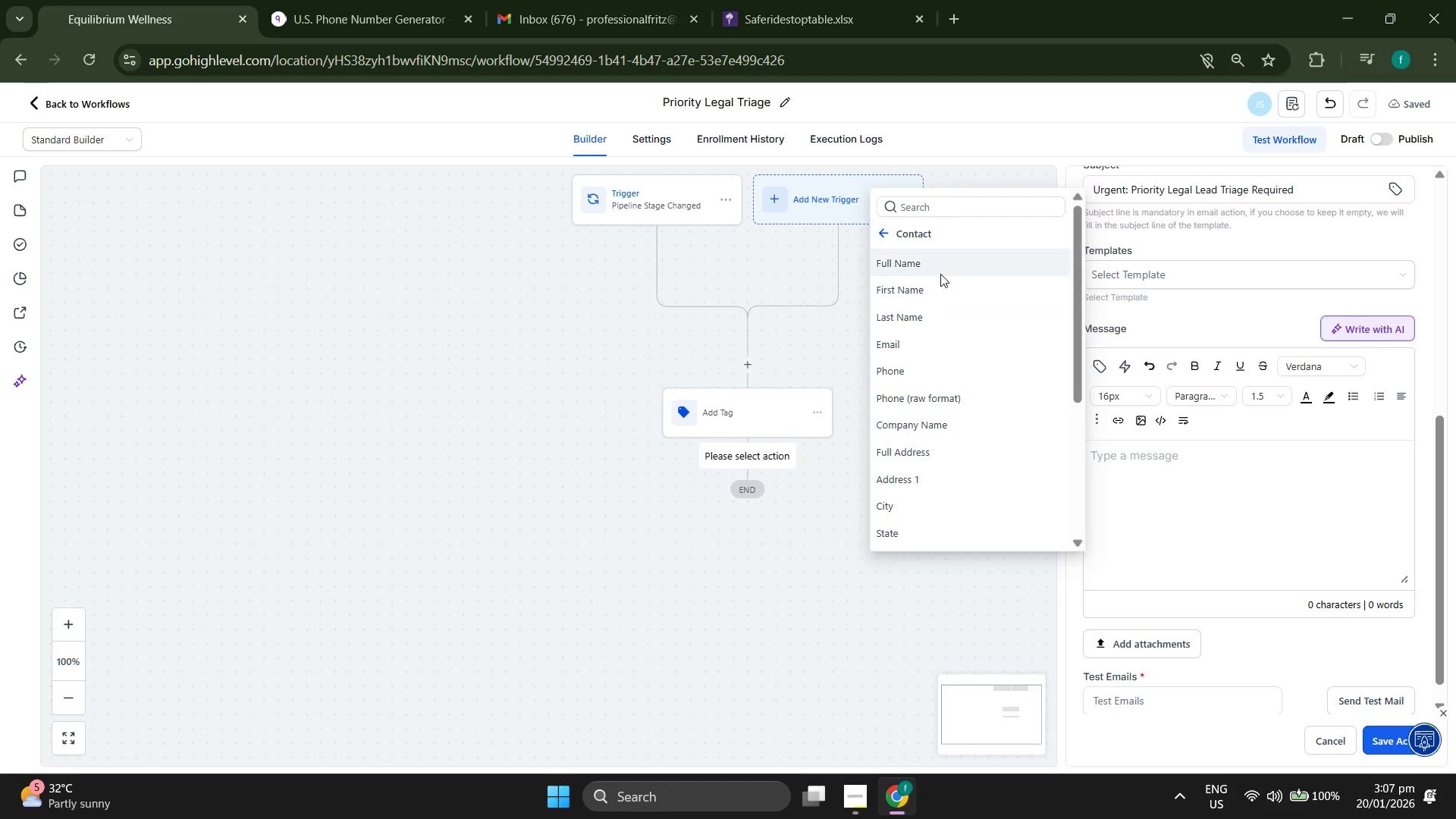 
left_click([940, 274])
 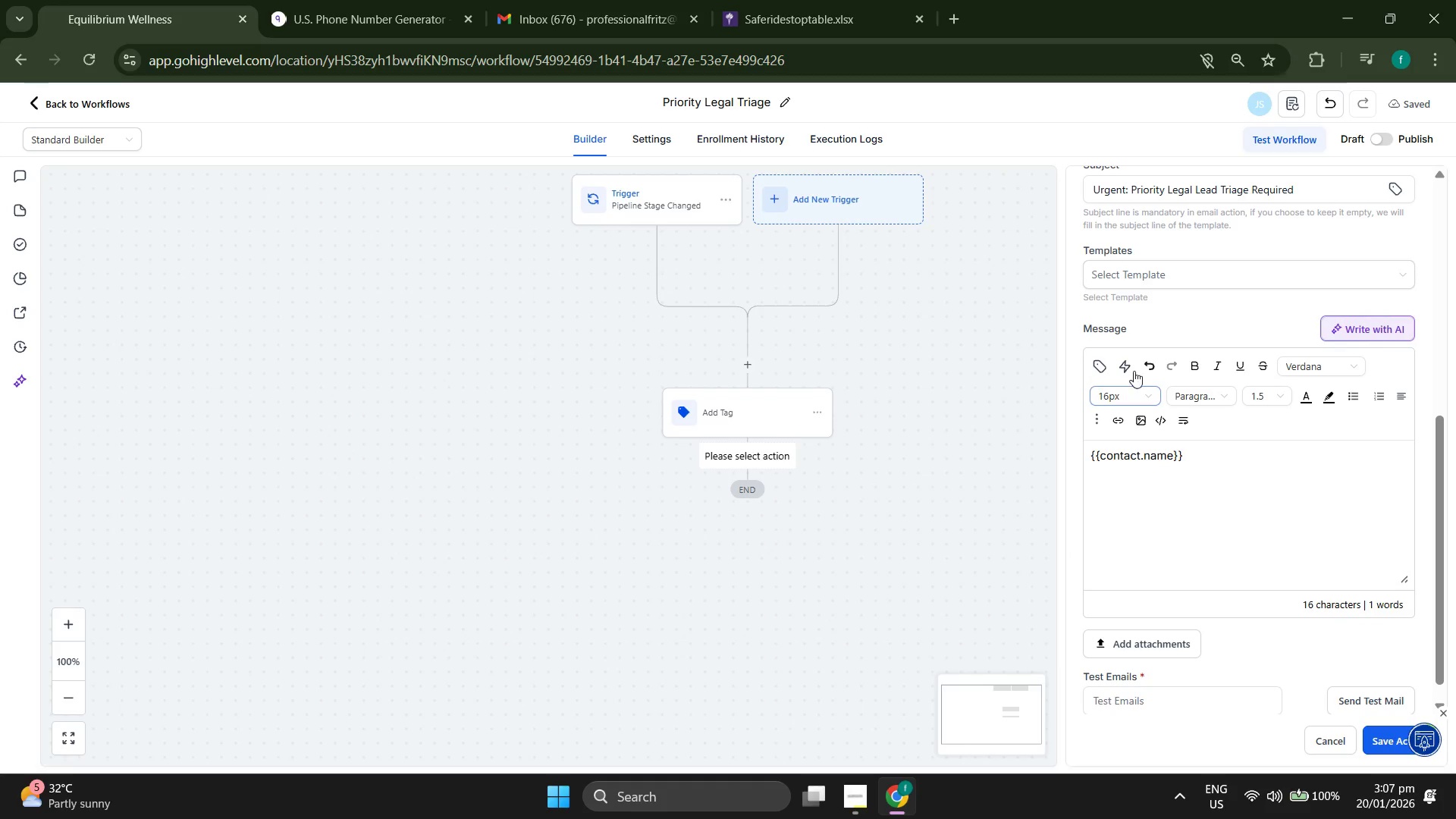 
scroll: coordinate [956, 306], scroll_direction: down, amount: 1.0
 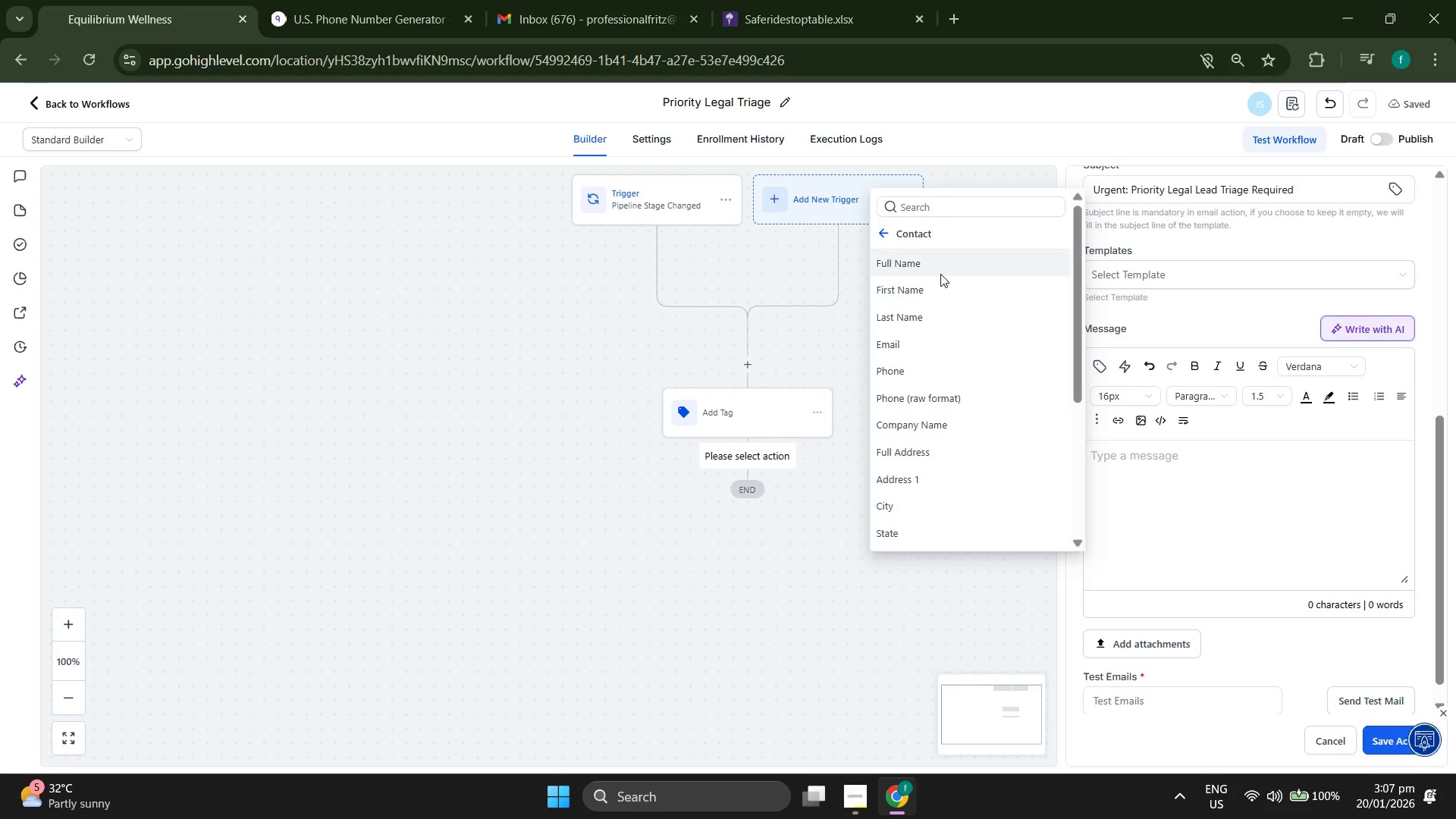 
left_click([1098, 366])
 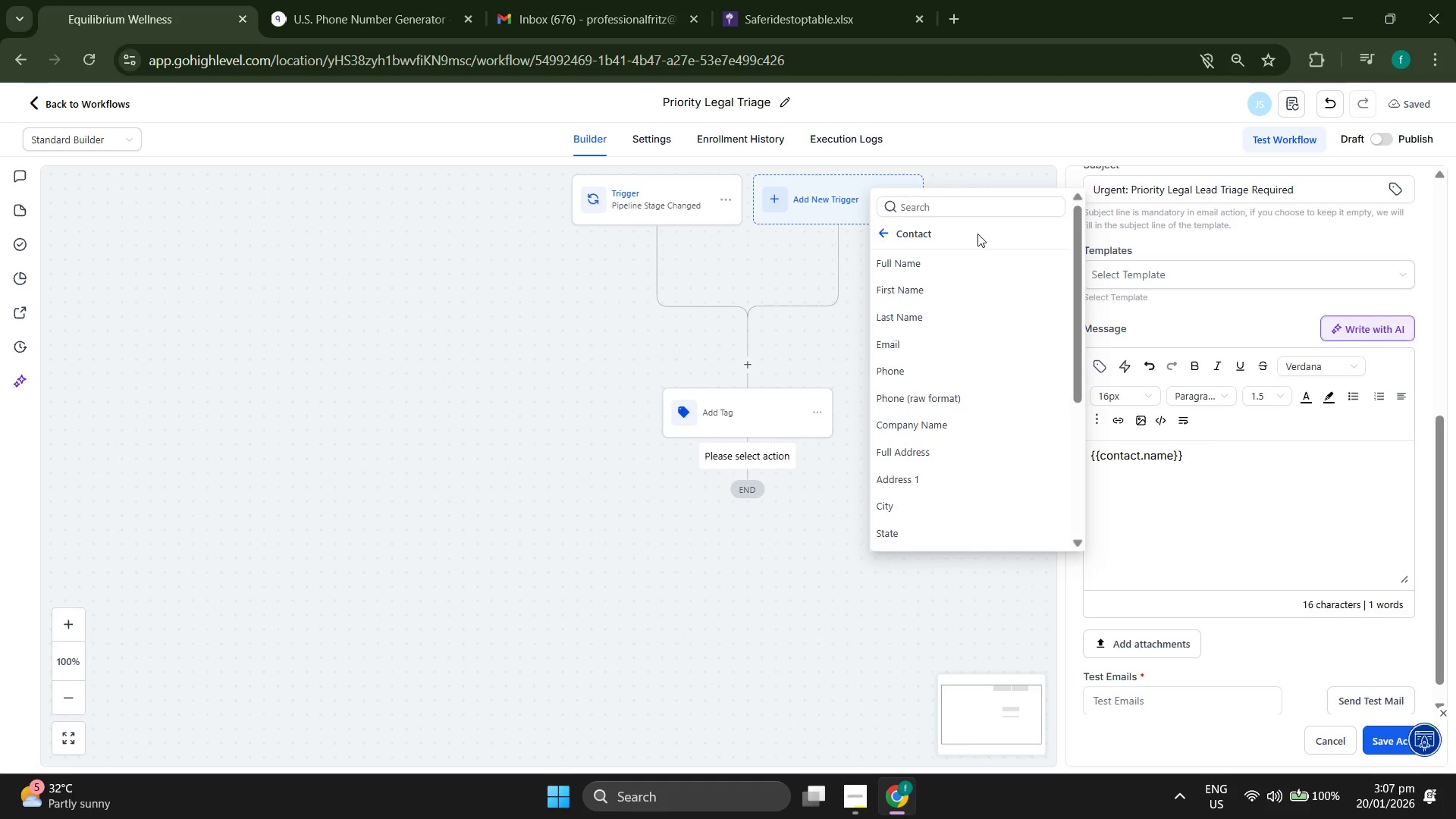 
wait(5.73)
 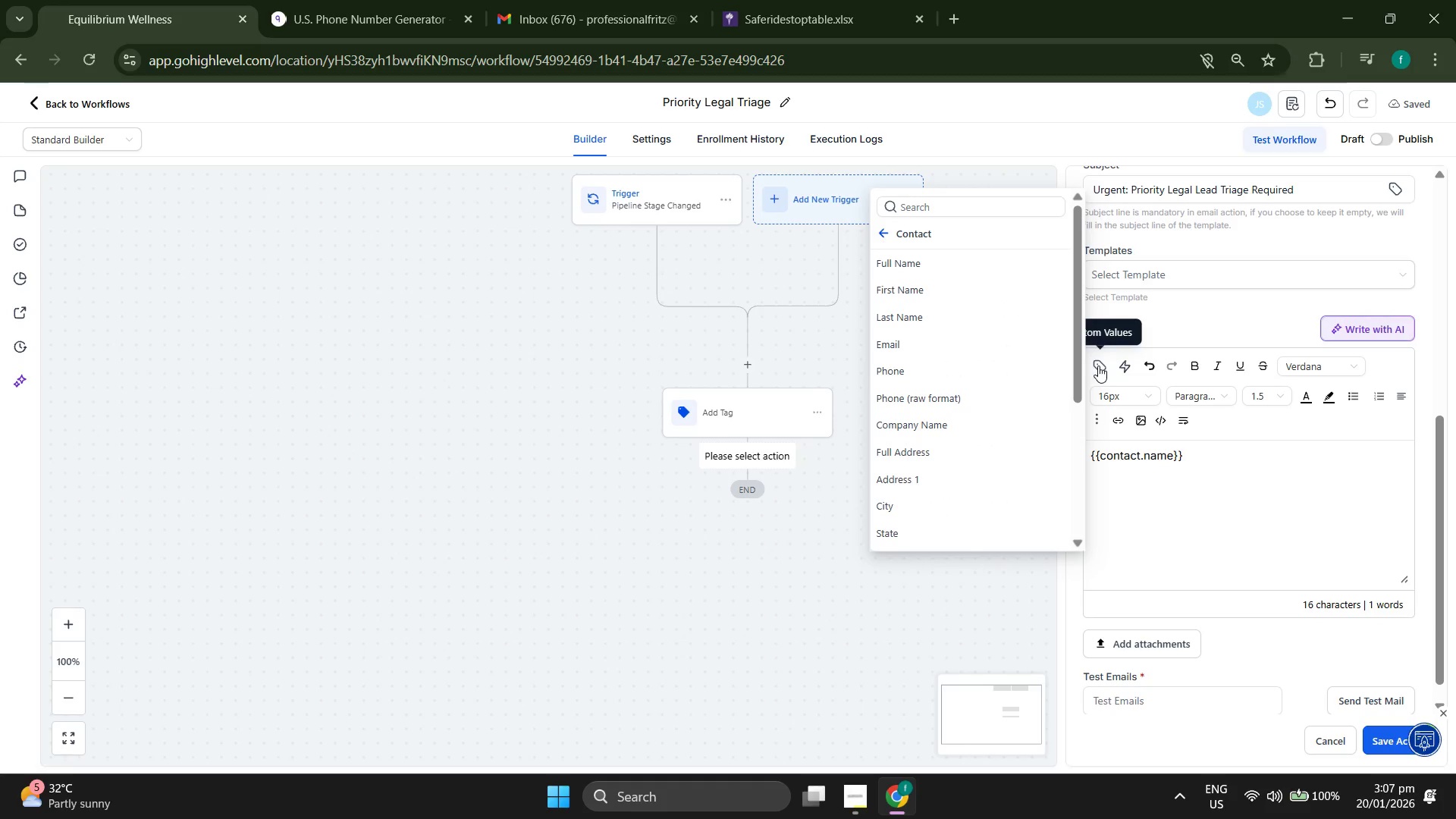 
left_click([890, 233])
 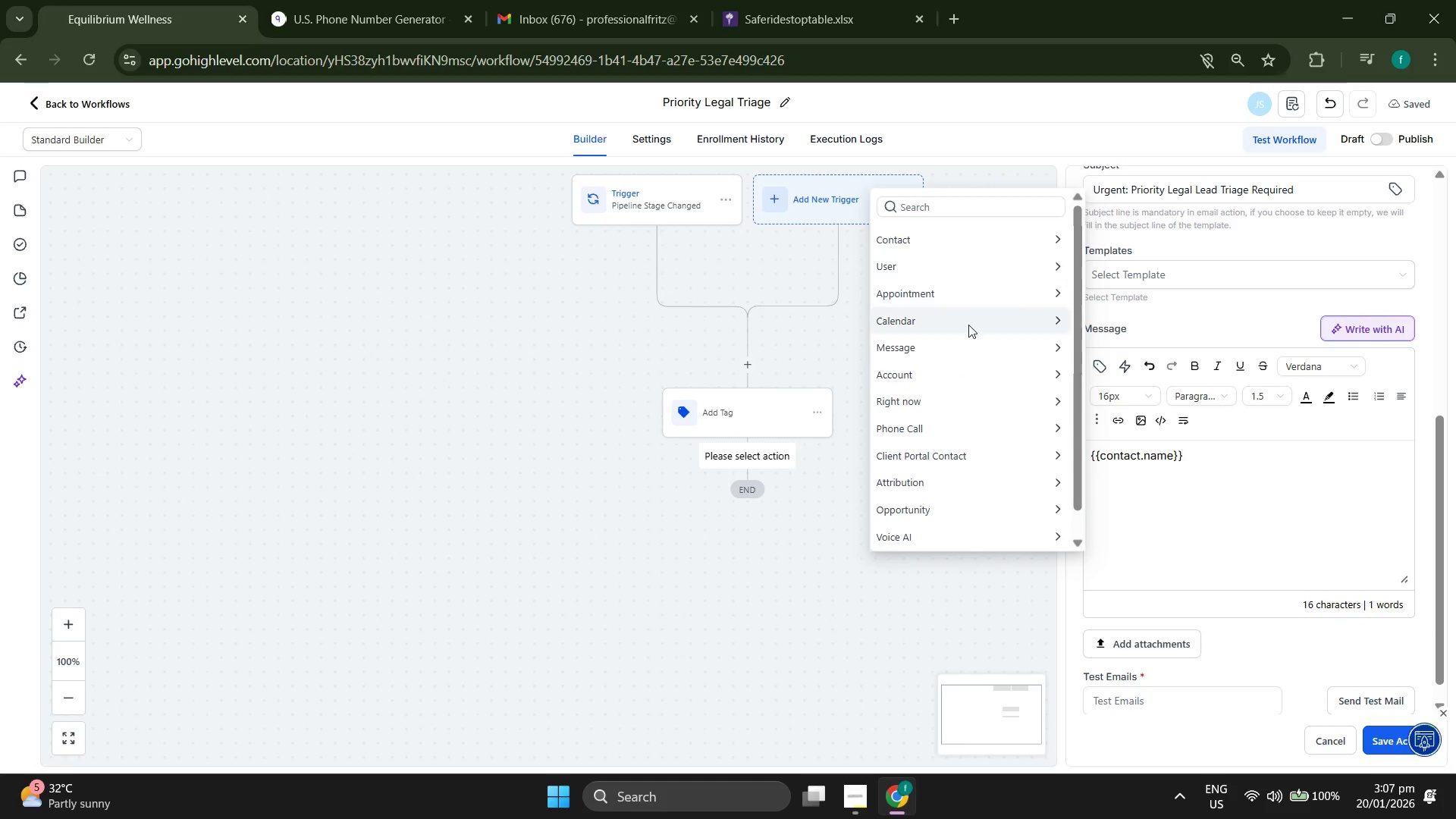 
scroll: coordinate [969, 369], scroll_direction: down, amount: 2.0
 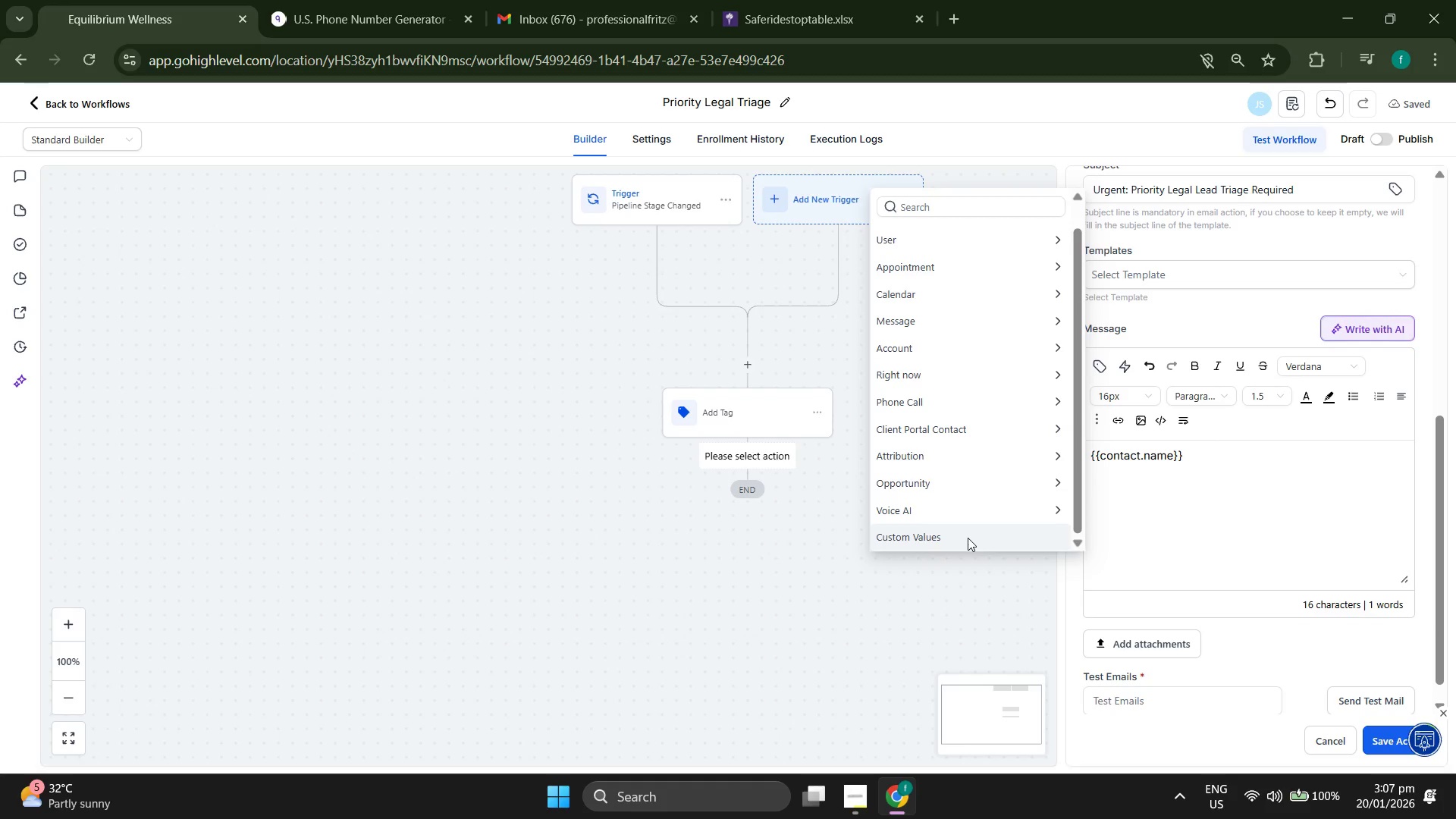 
scroll: coordinate [987, 315], scroll_direction: up, amount: 3.0
 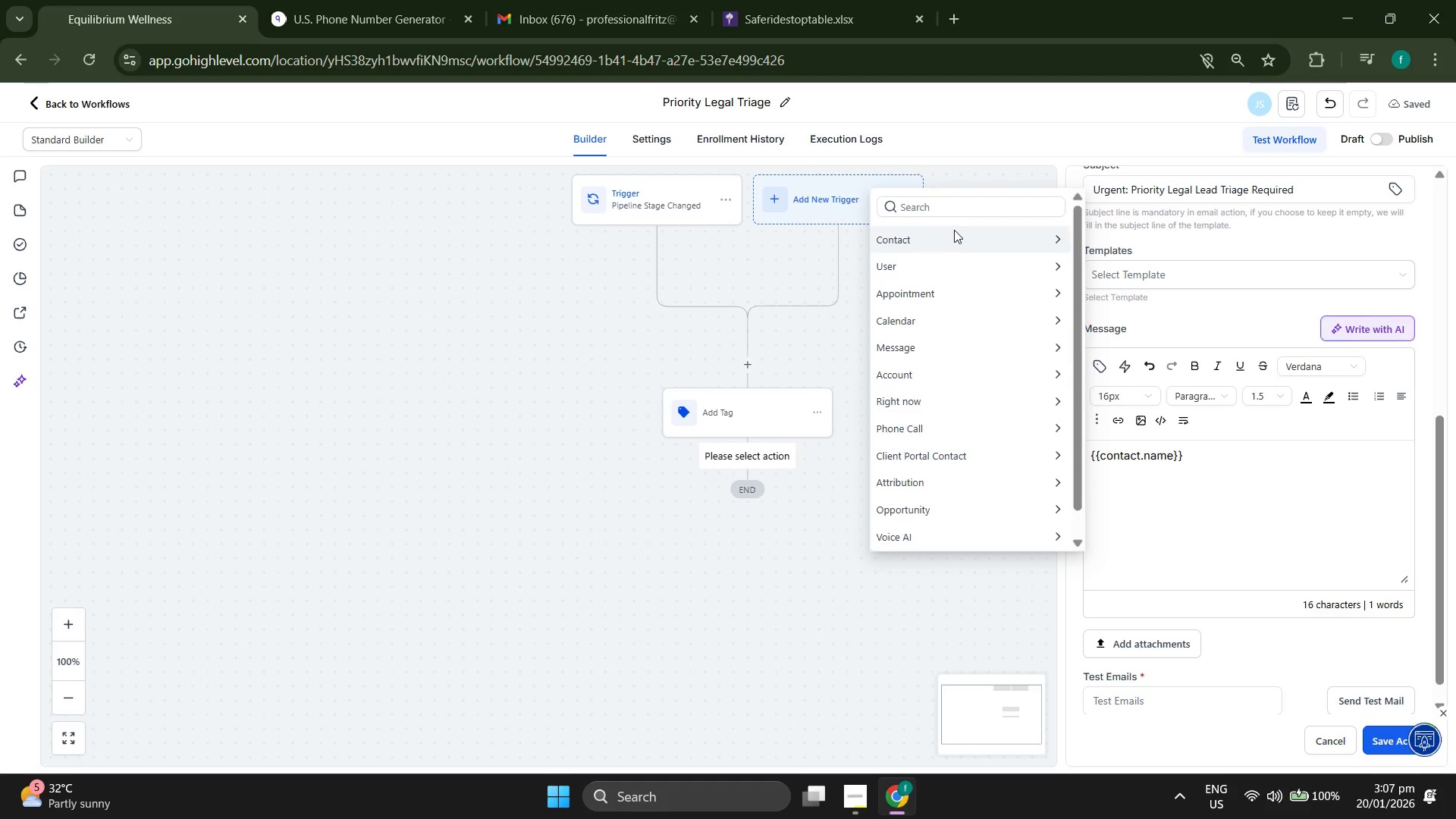 
left_click([956, 240])
 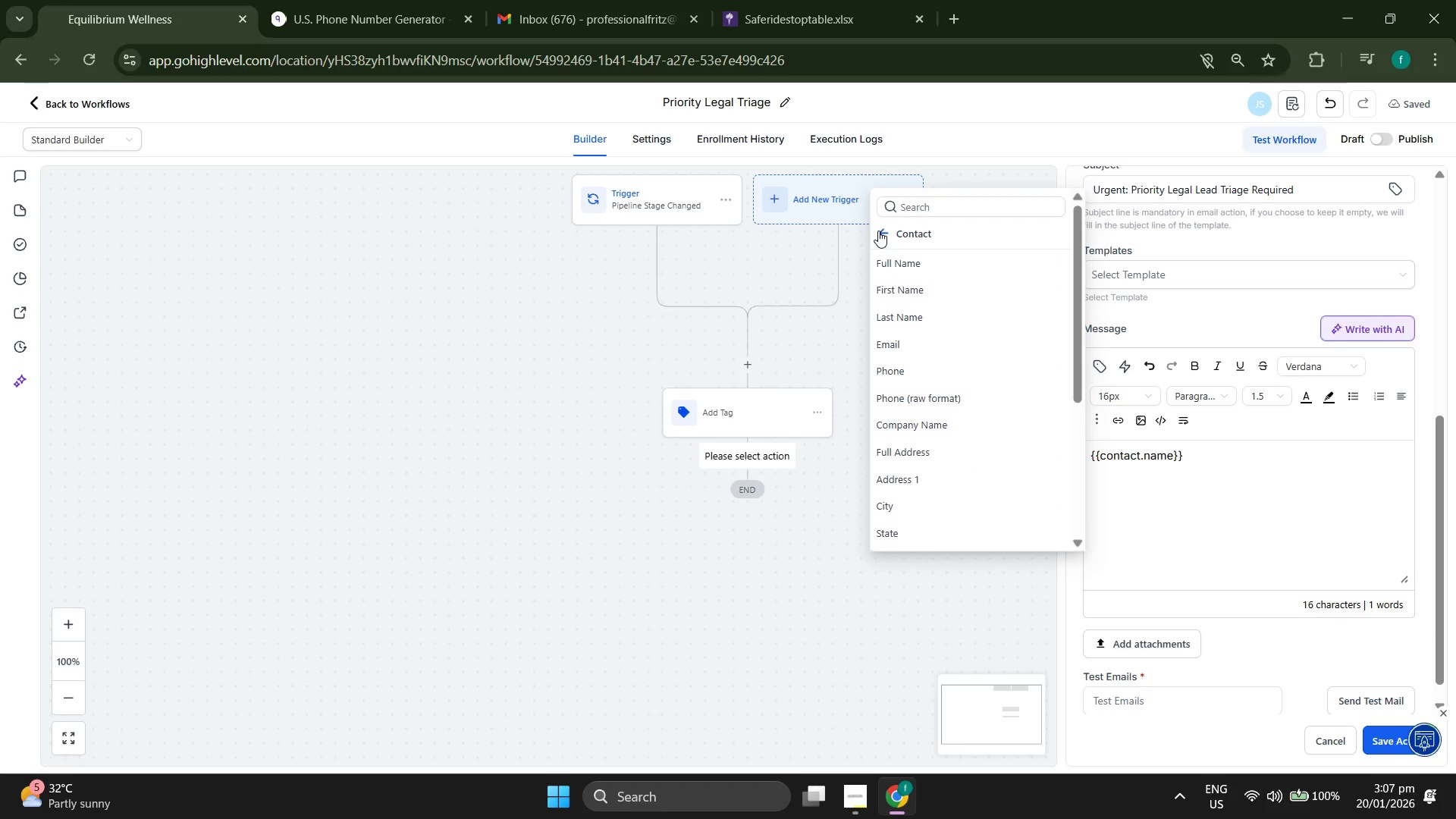 
left_click([884, 231])
 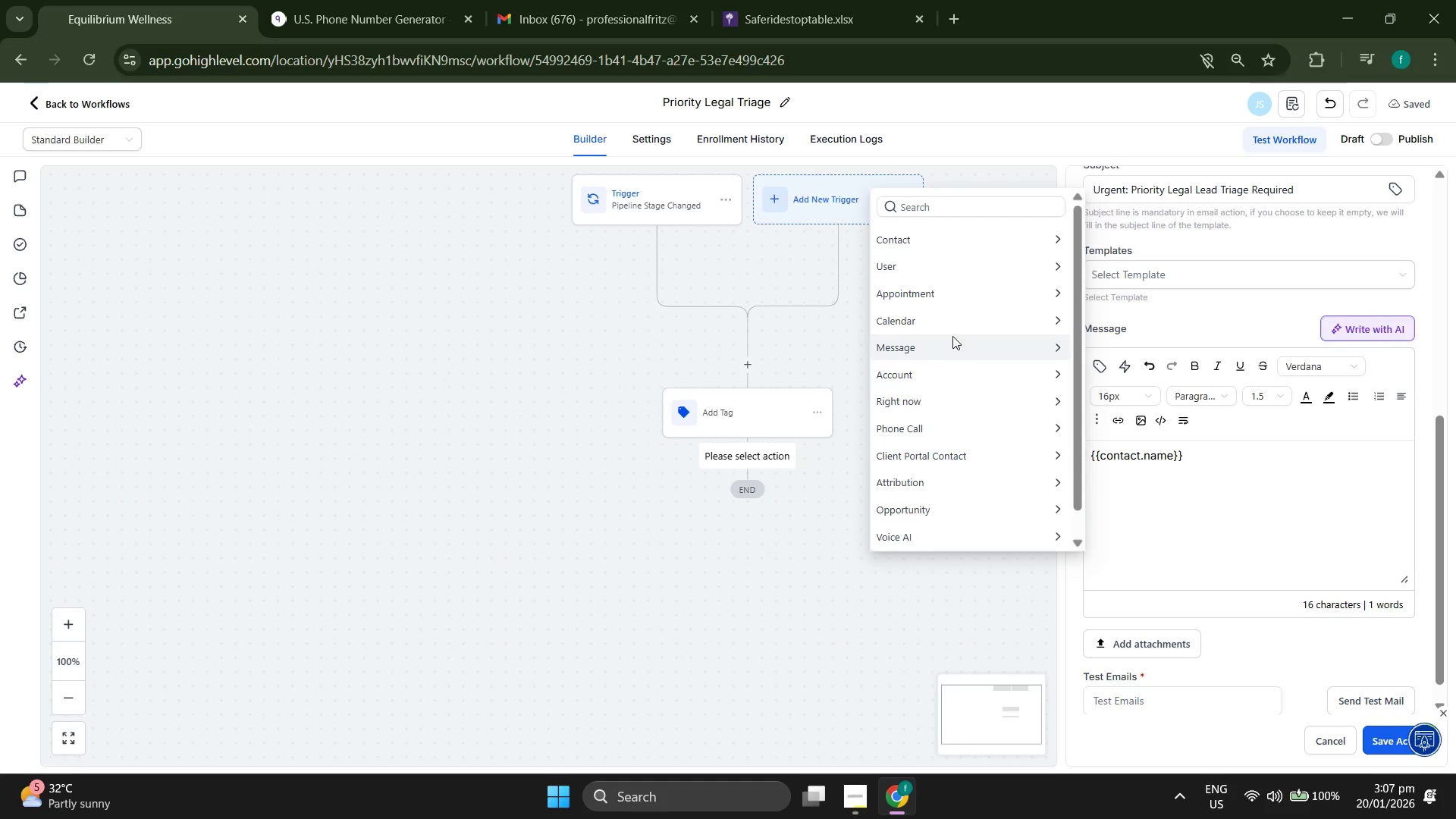 
scroll: coordinate [952, 317], scroll_direction: up, amount: 2.0
 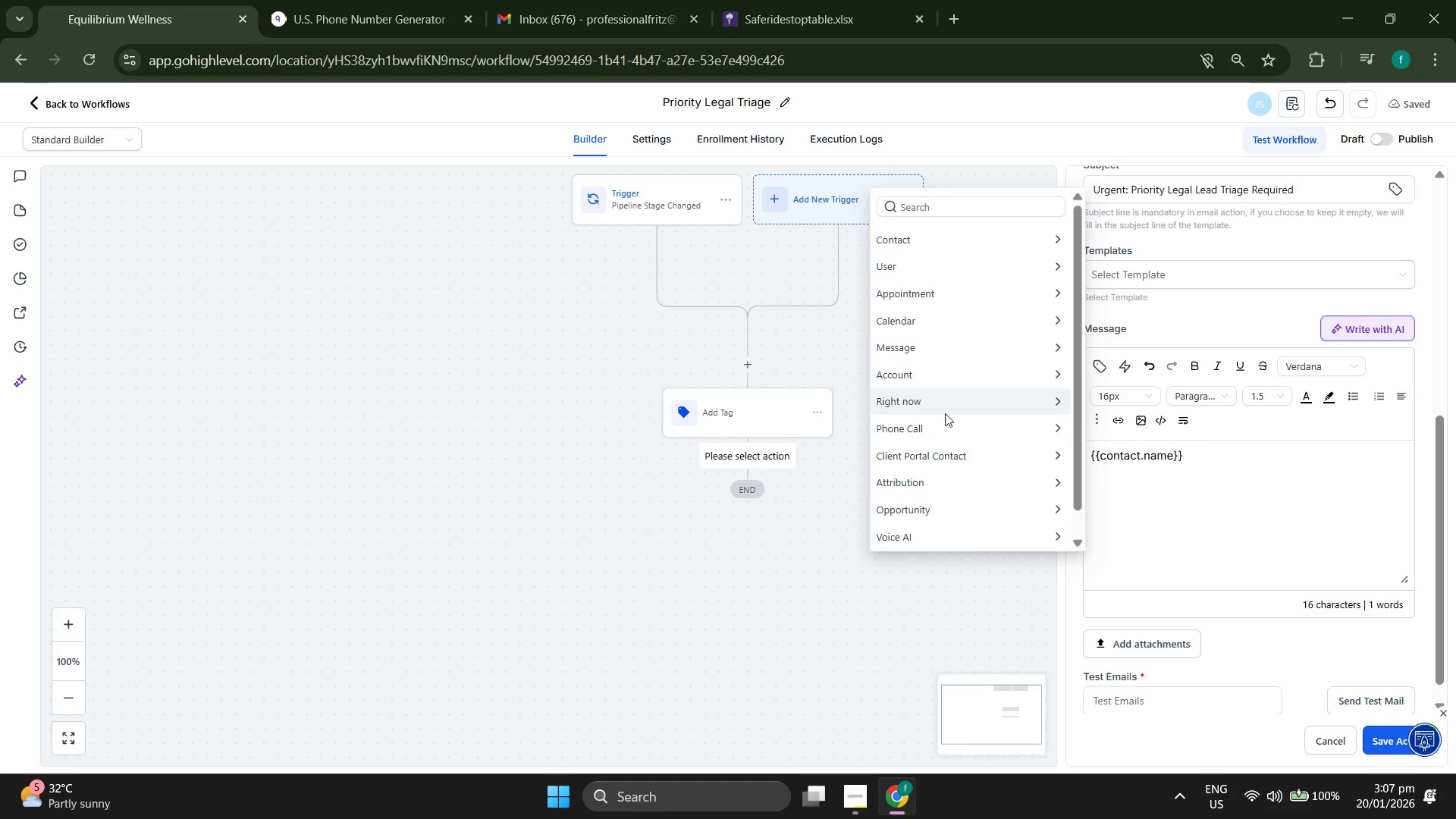 
scroll: coordinate [946, 435], scroll_direction: down, amount: 1.0
 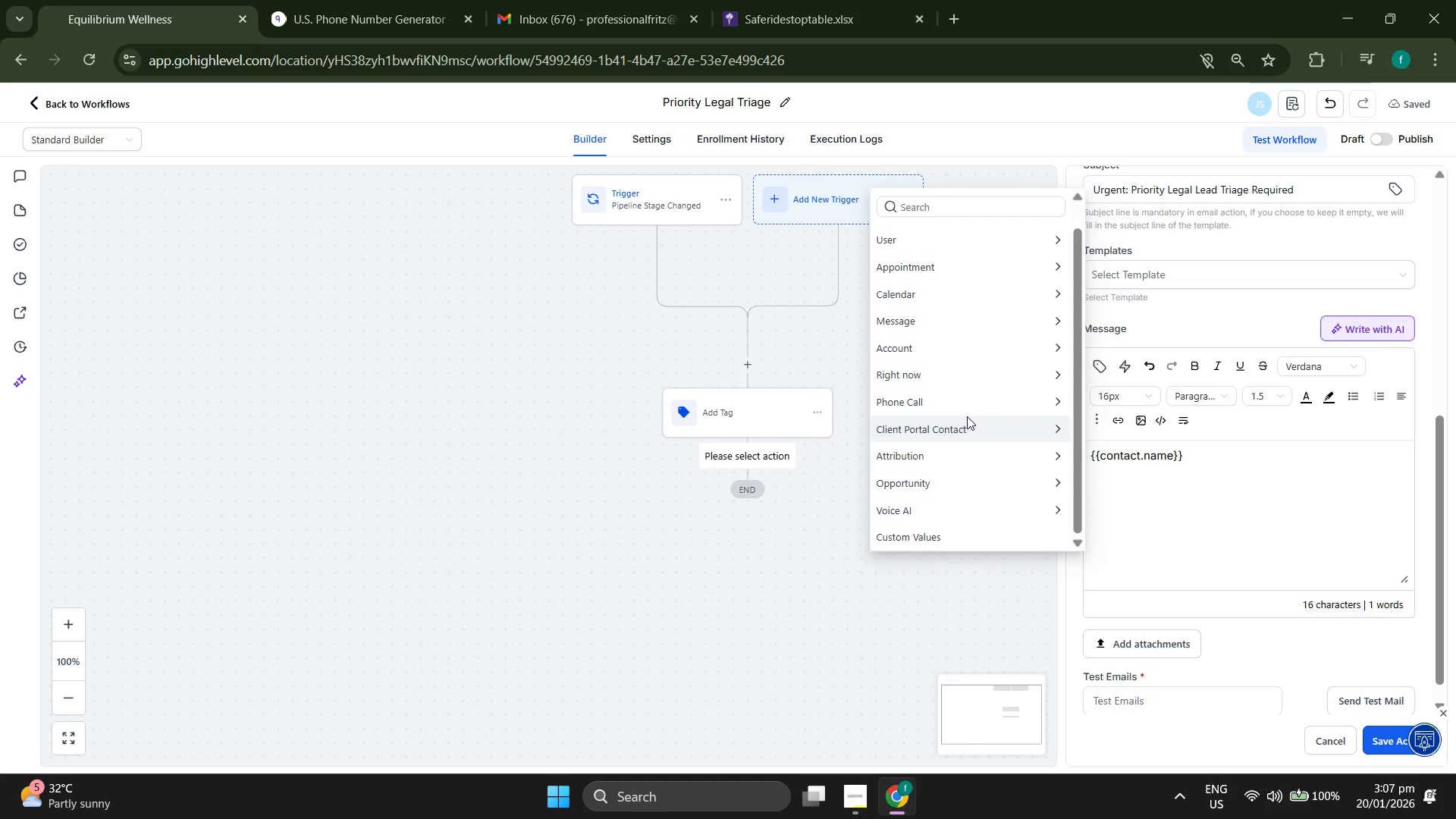 
scroll: coordinate [967, 410], scroll_direction: up, amount: 4.0
 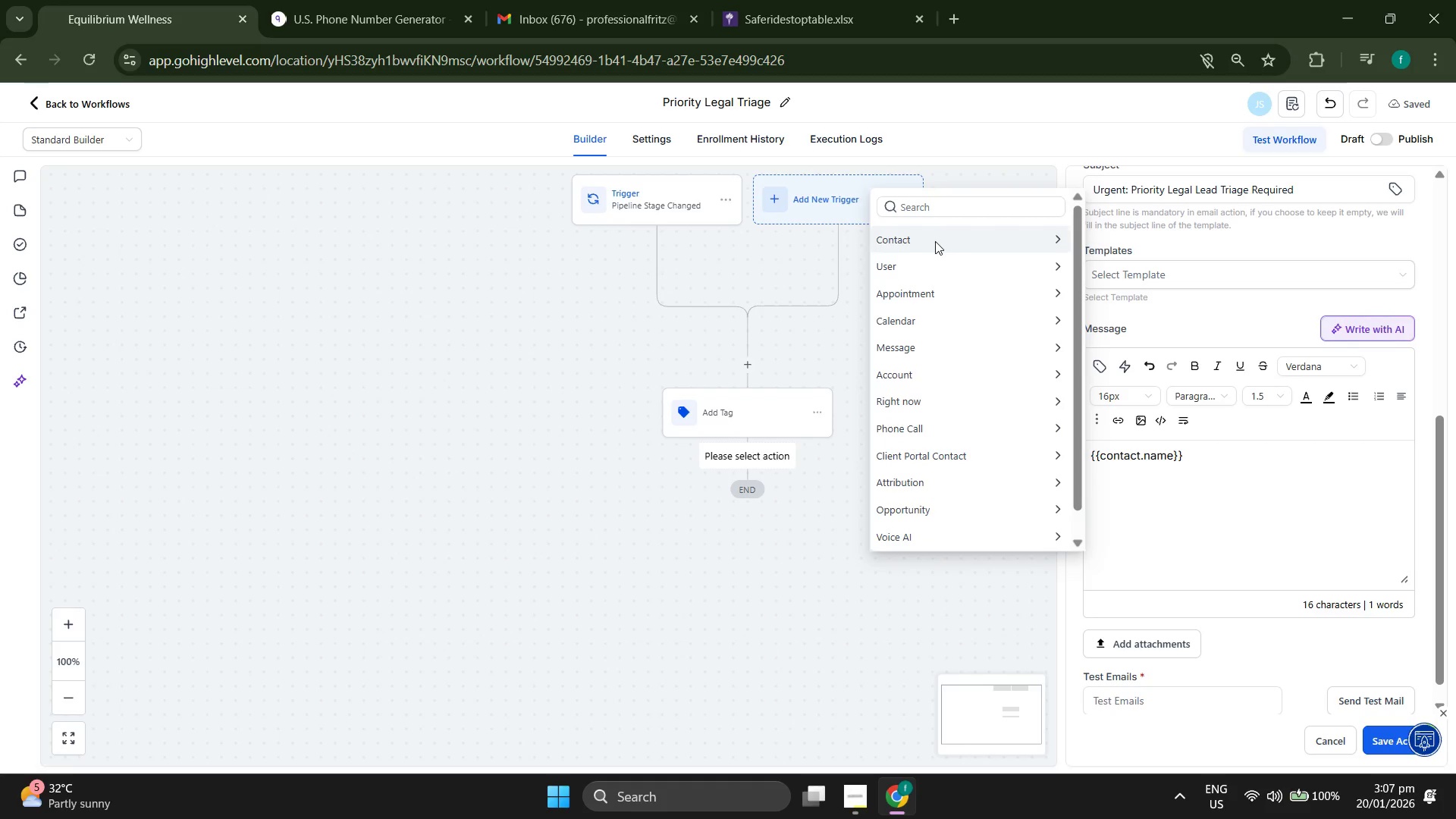 
left_click([935, 241])
 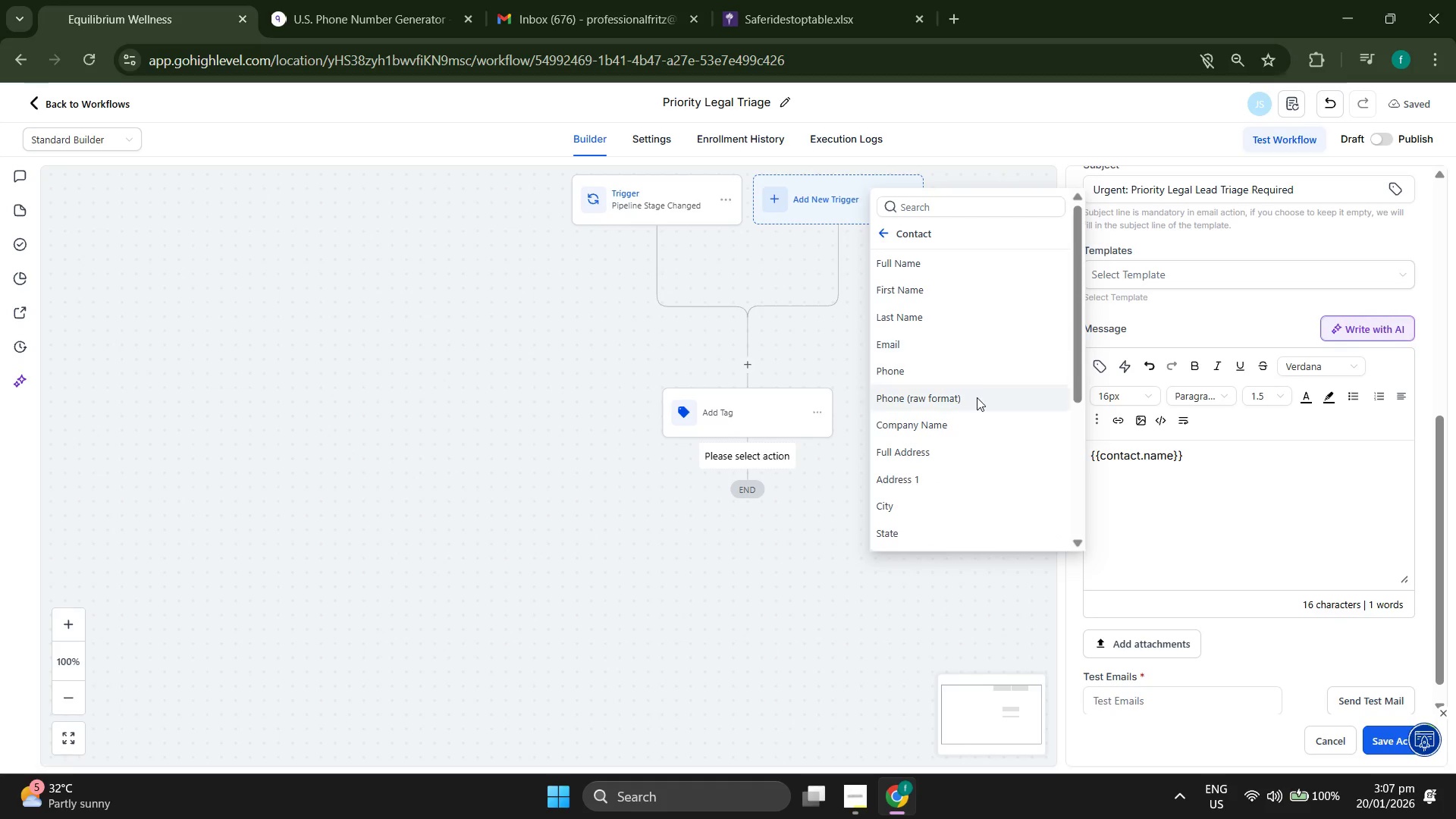 
scroll: coordinate [976, 424], scroll_direction: down, amount: 6.0
 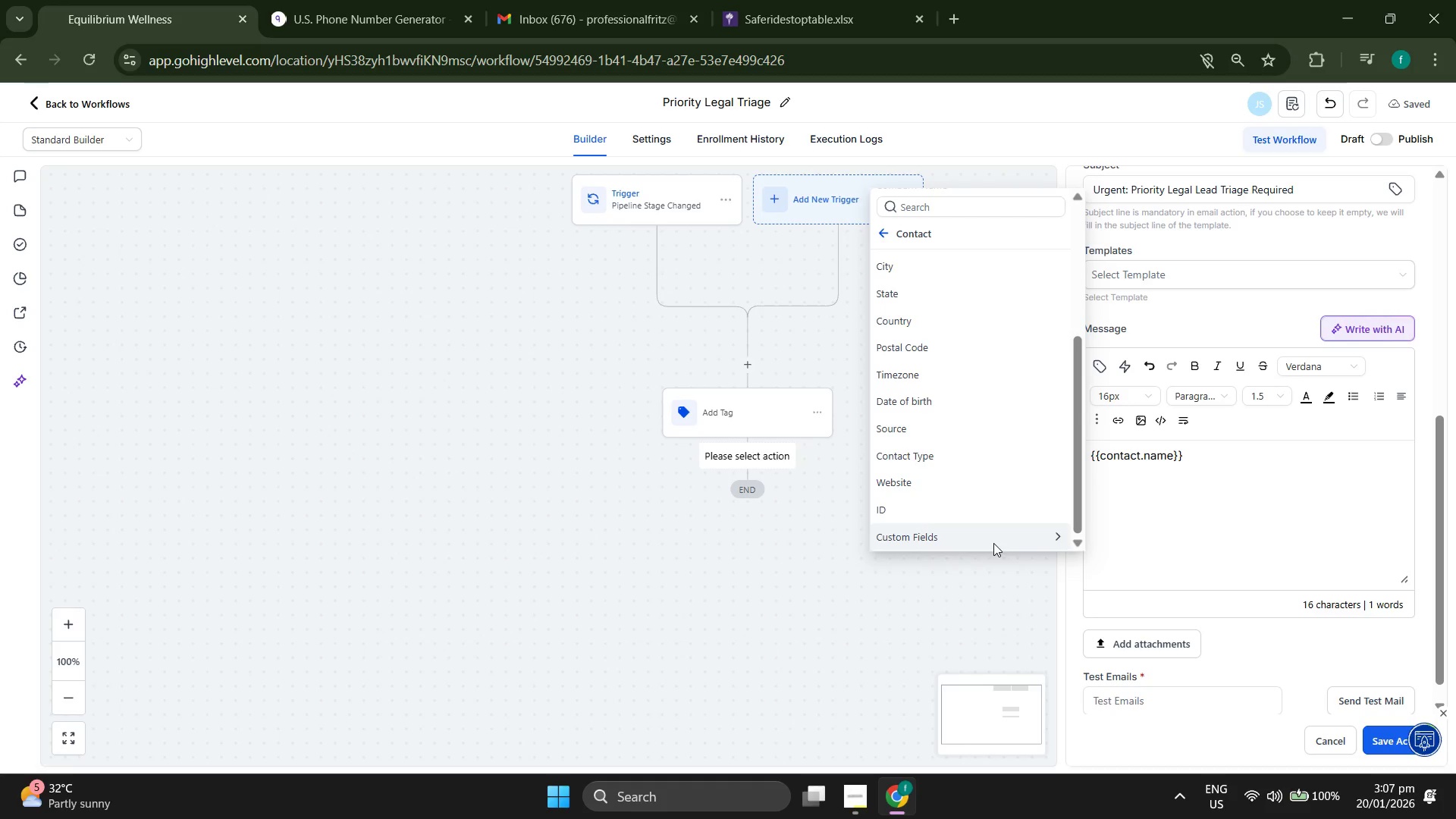 
left_click([993, 543])
 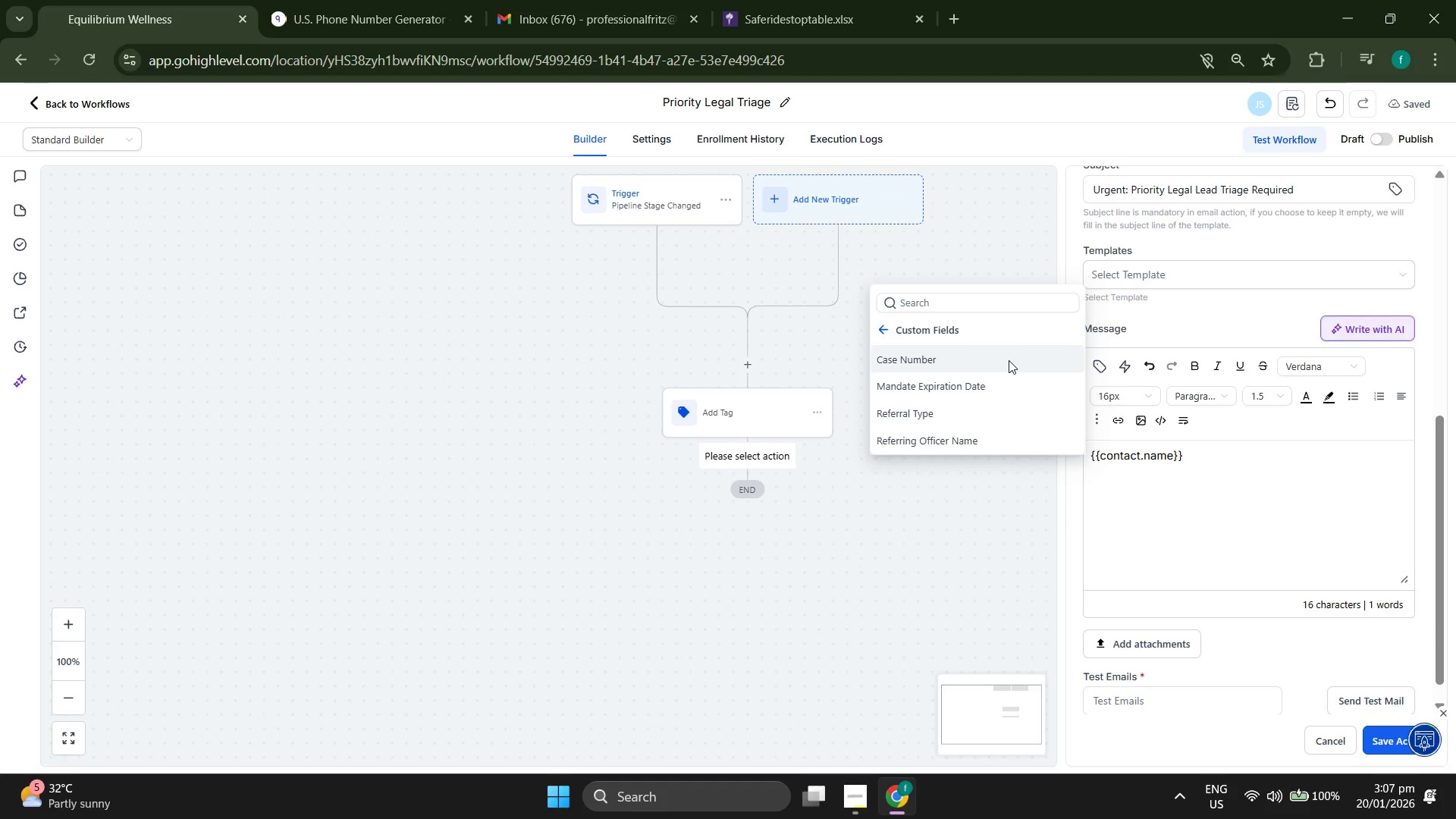 
scroll: coordinate [1009, 372], scroll_direction: down, amount: 1.0
 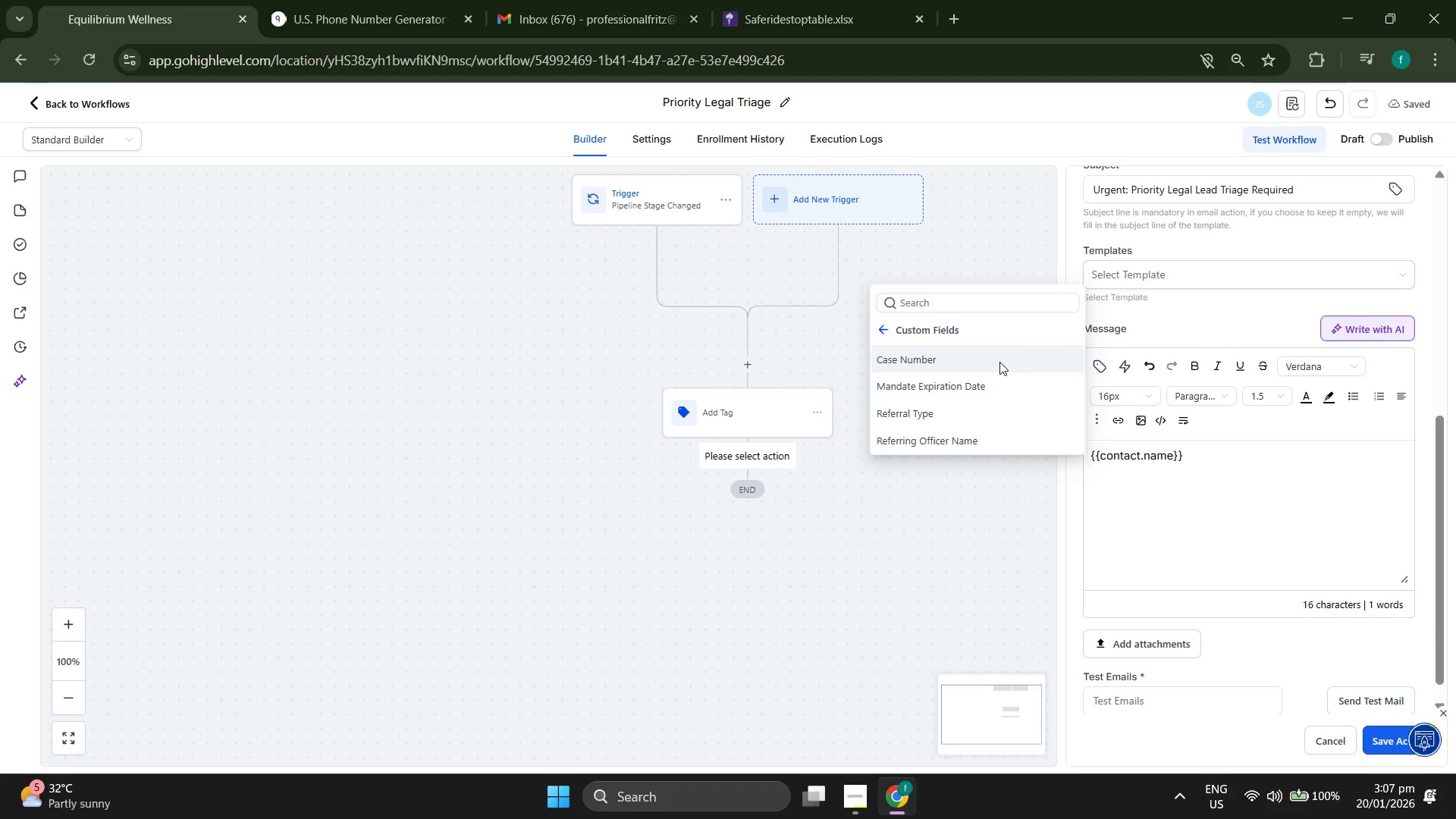 
left_click([999, 362])
 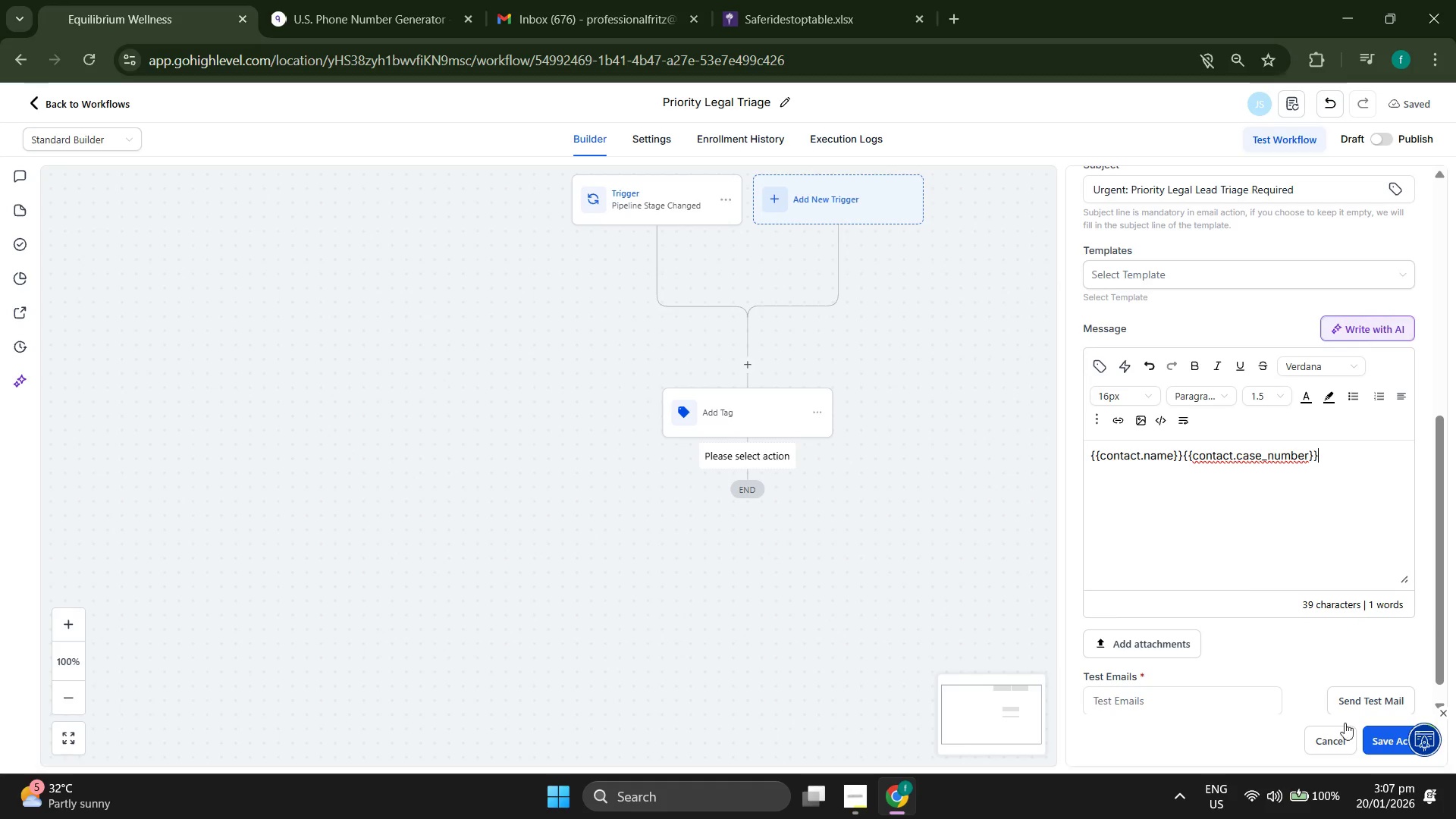 
left_click([1398, 747])
 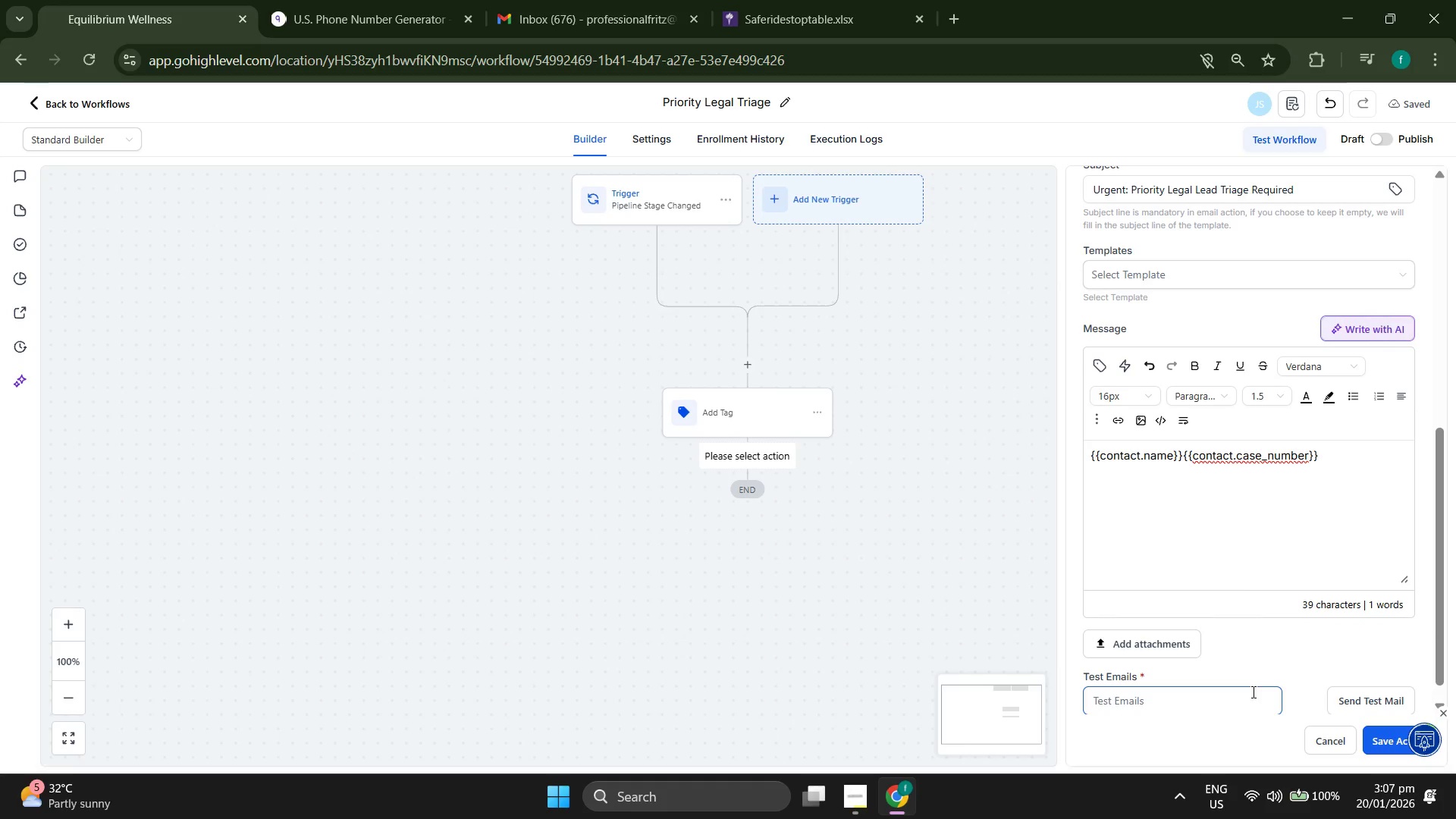 
wait(5.73)
 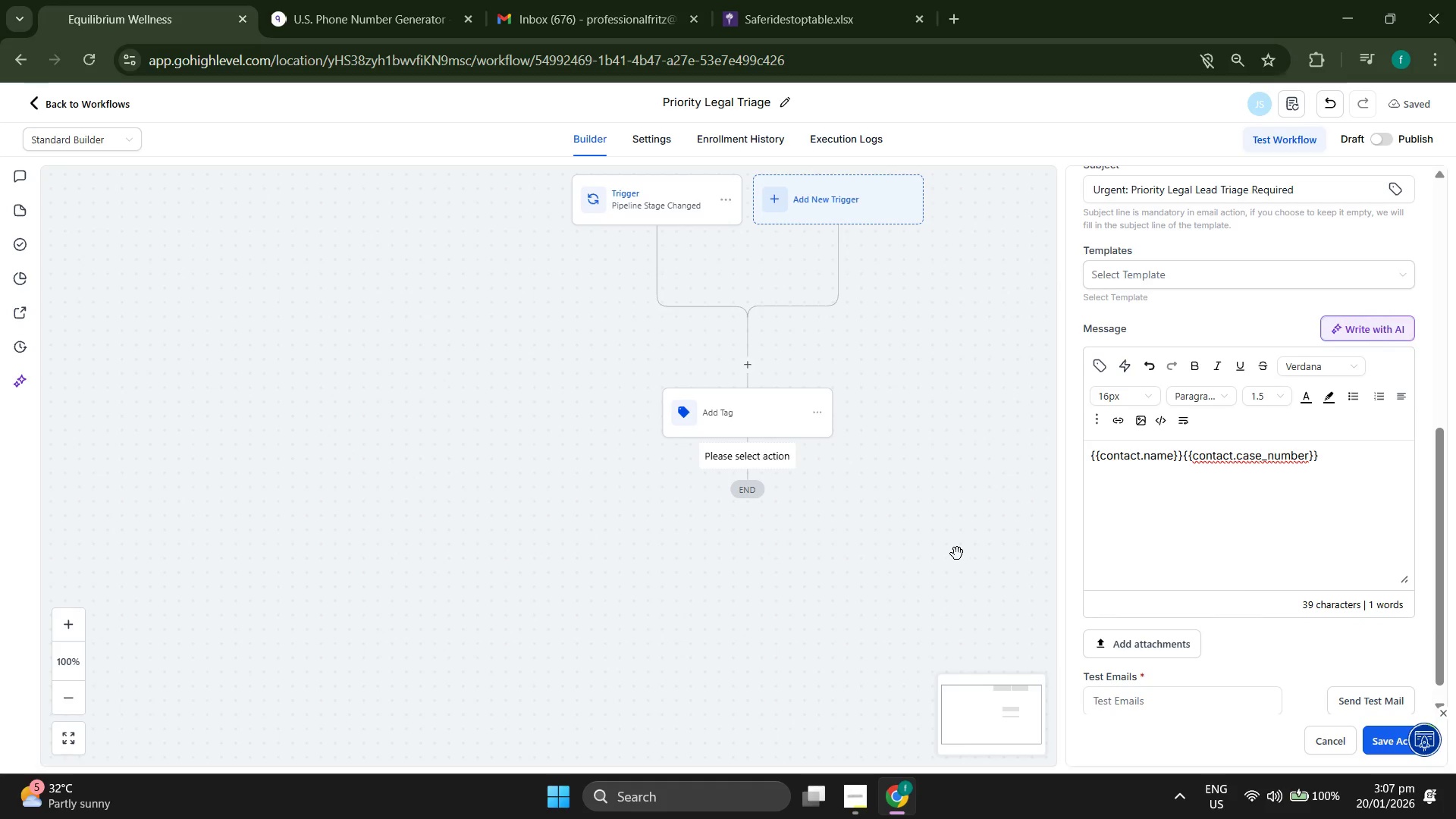 
left_click([1387, 740])
 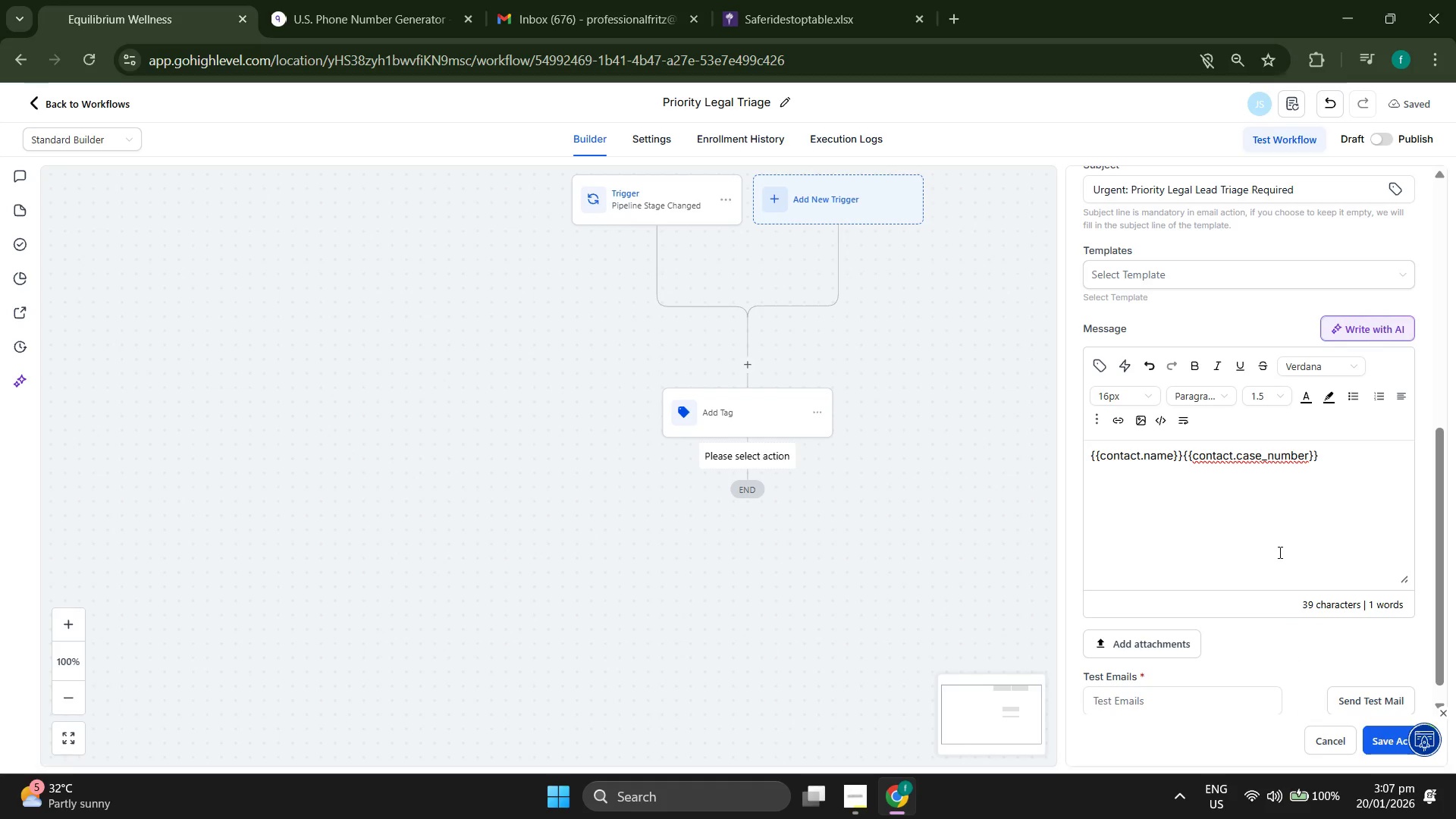 
scroll: coordinate [1295, 504], scroll_direction: down, amount: 4.0
 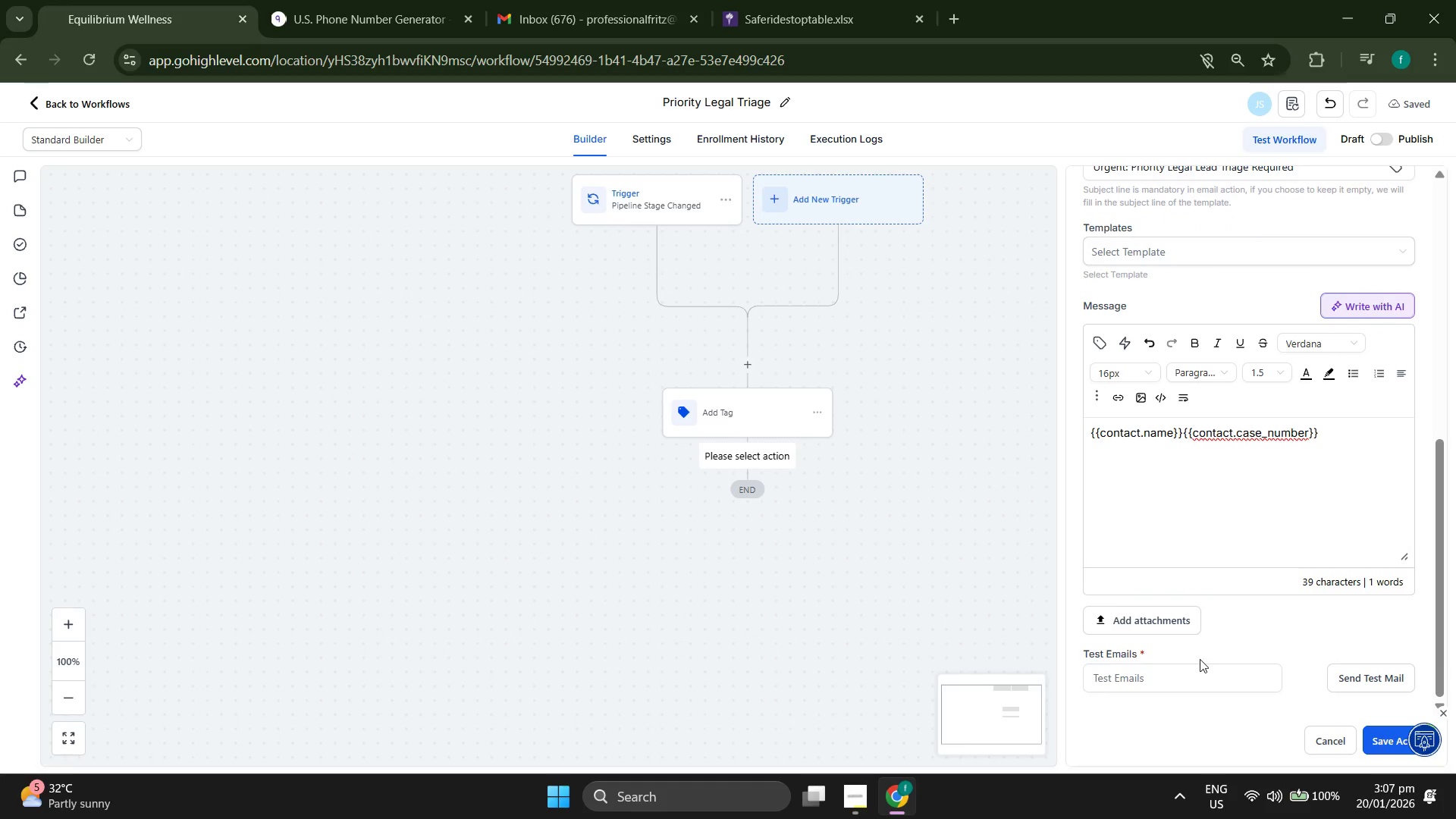 
left_click([1192, 674])
 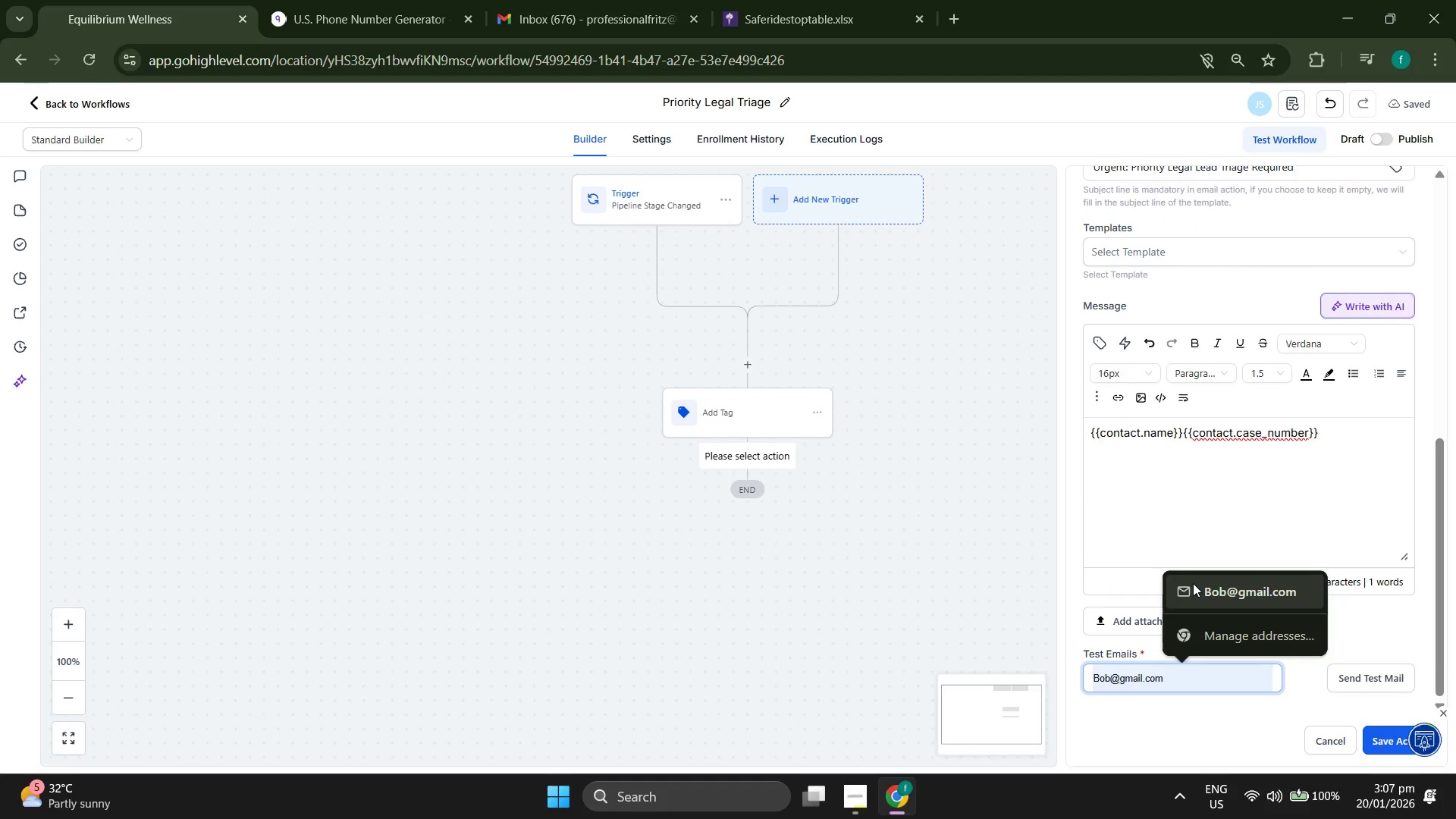 
left_click([1192, 513])
 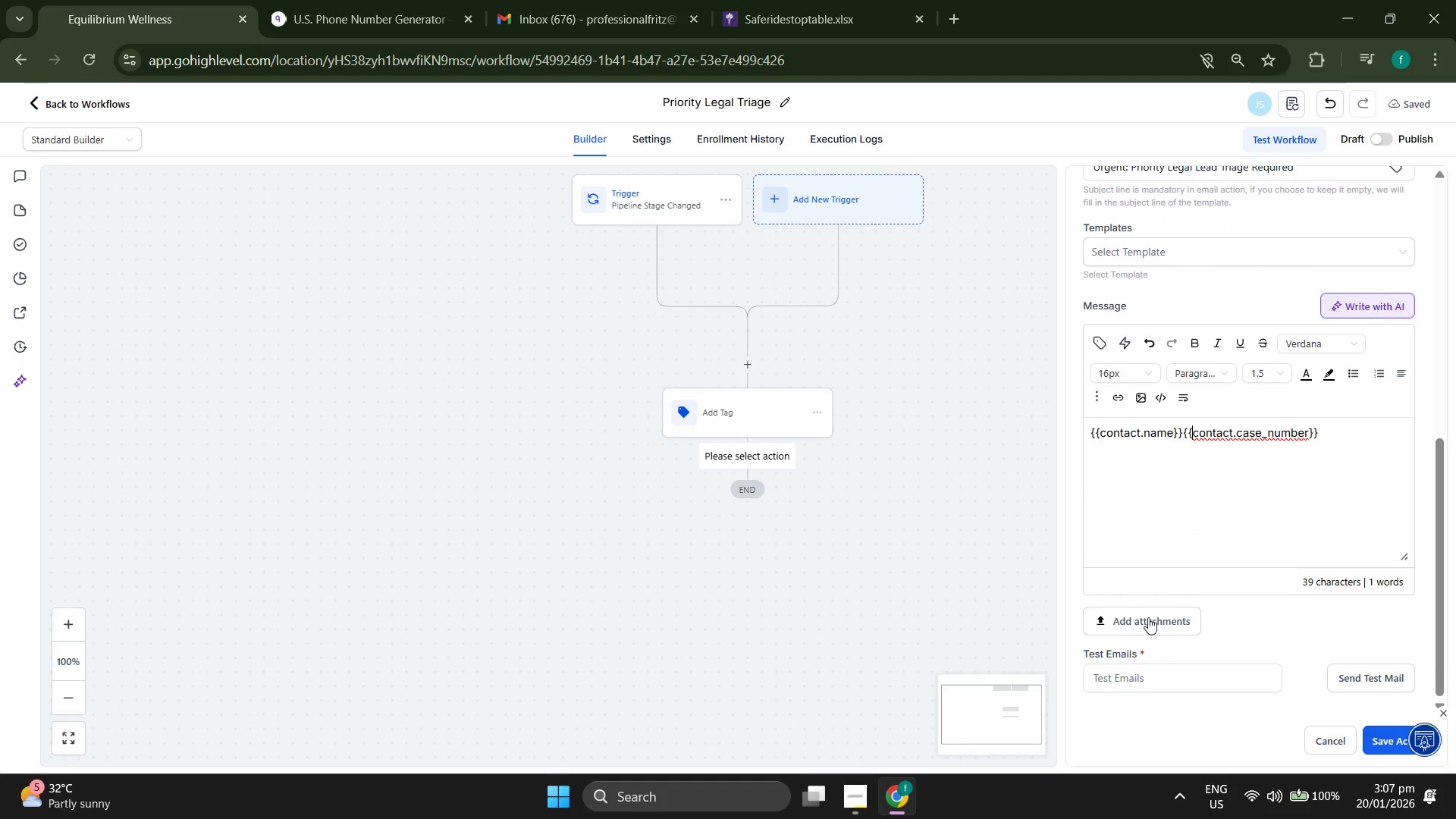 
left_click([1165, 688])
 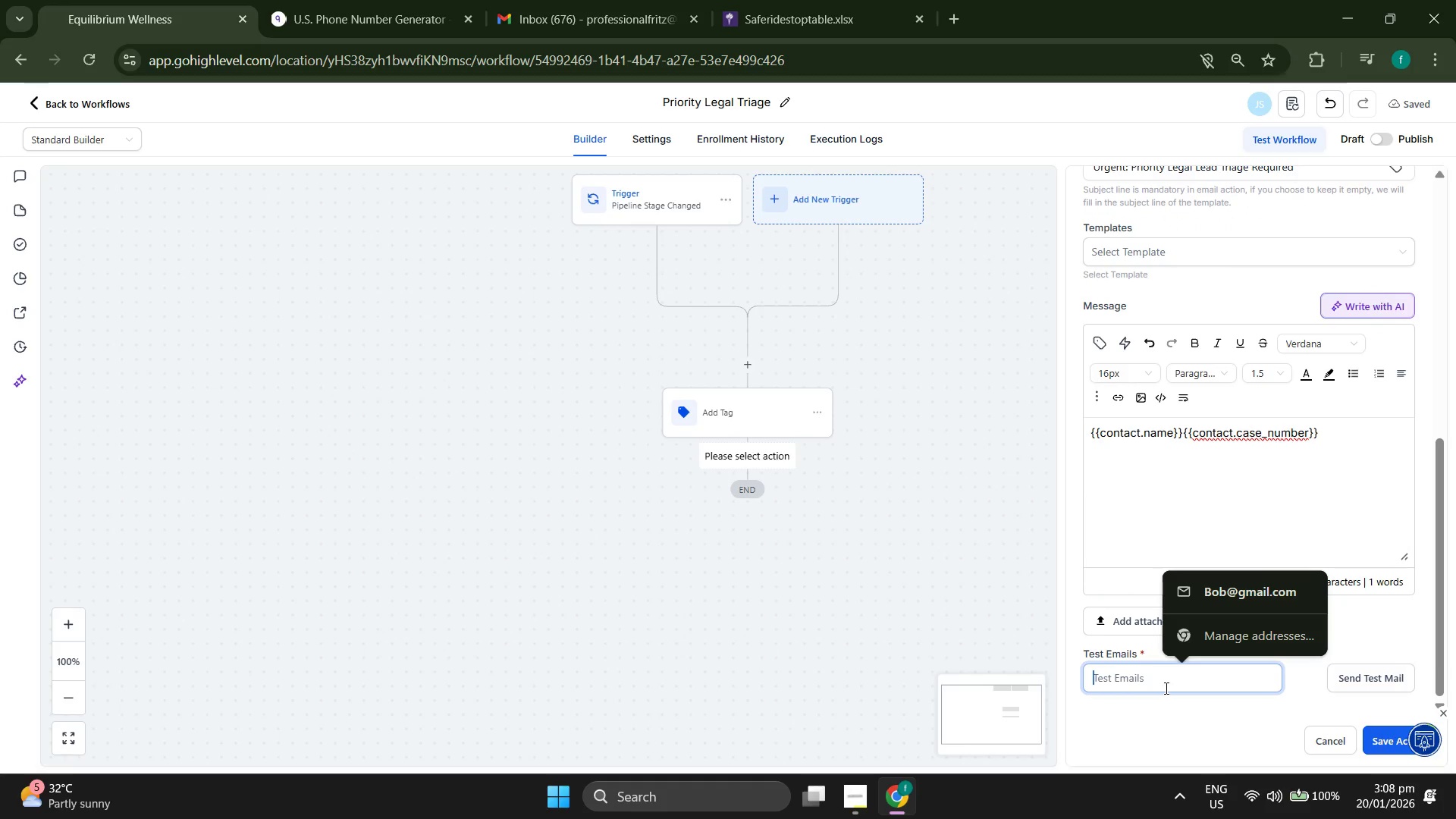 
type(sef25522@gmail.com)
 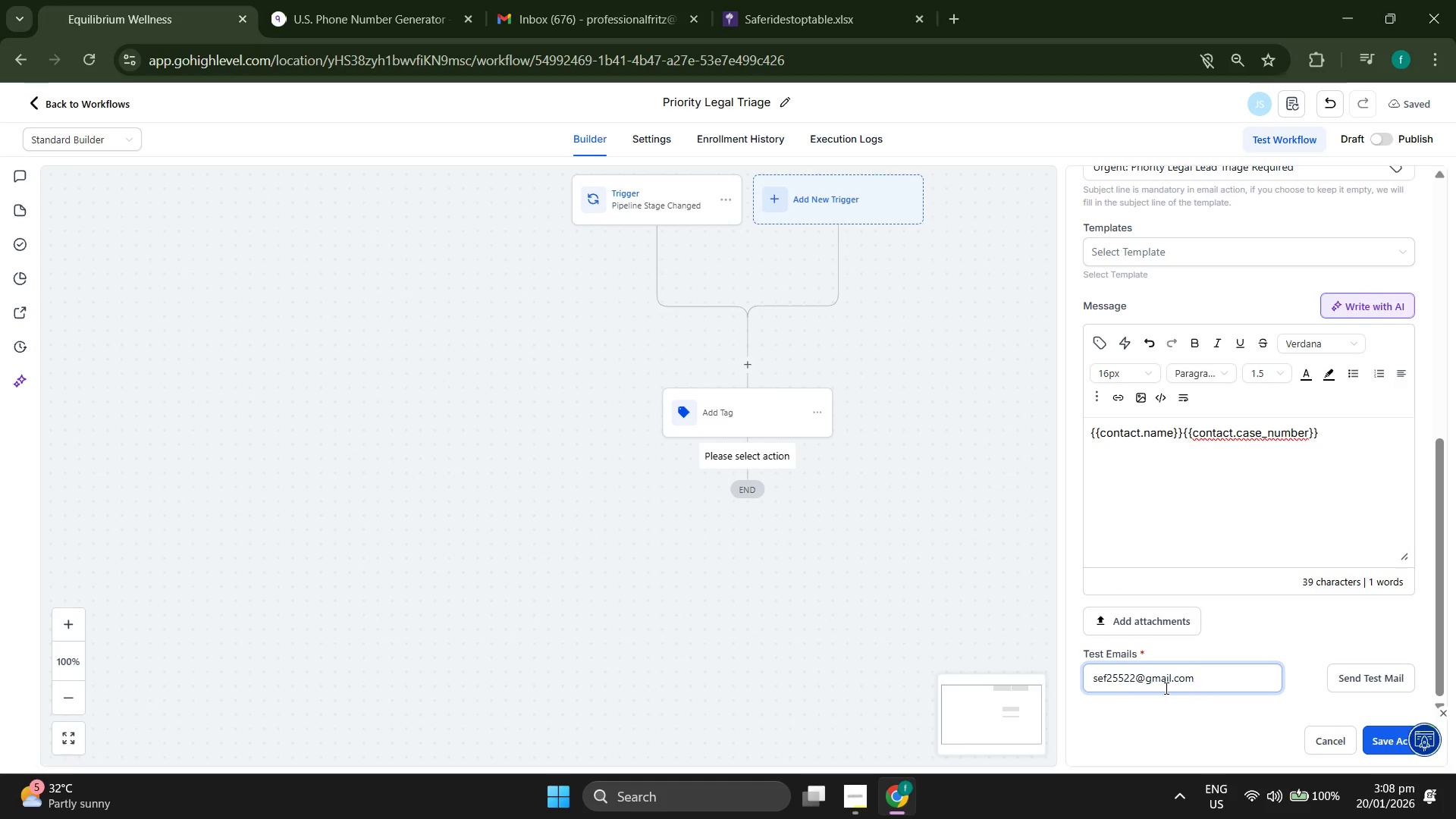 
left_click([1192, 714])
 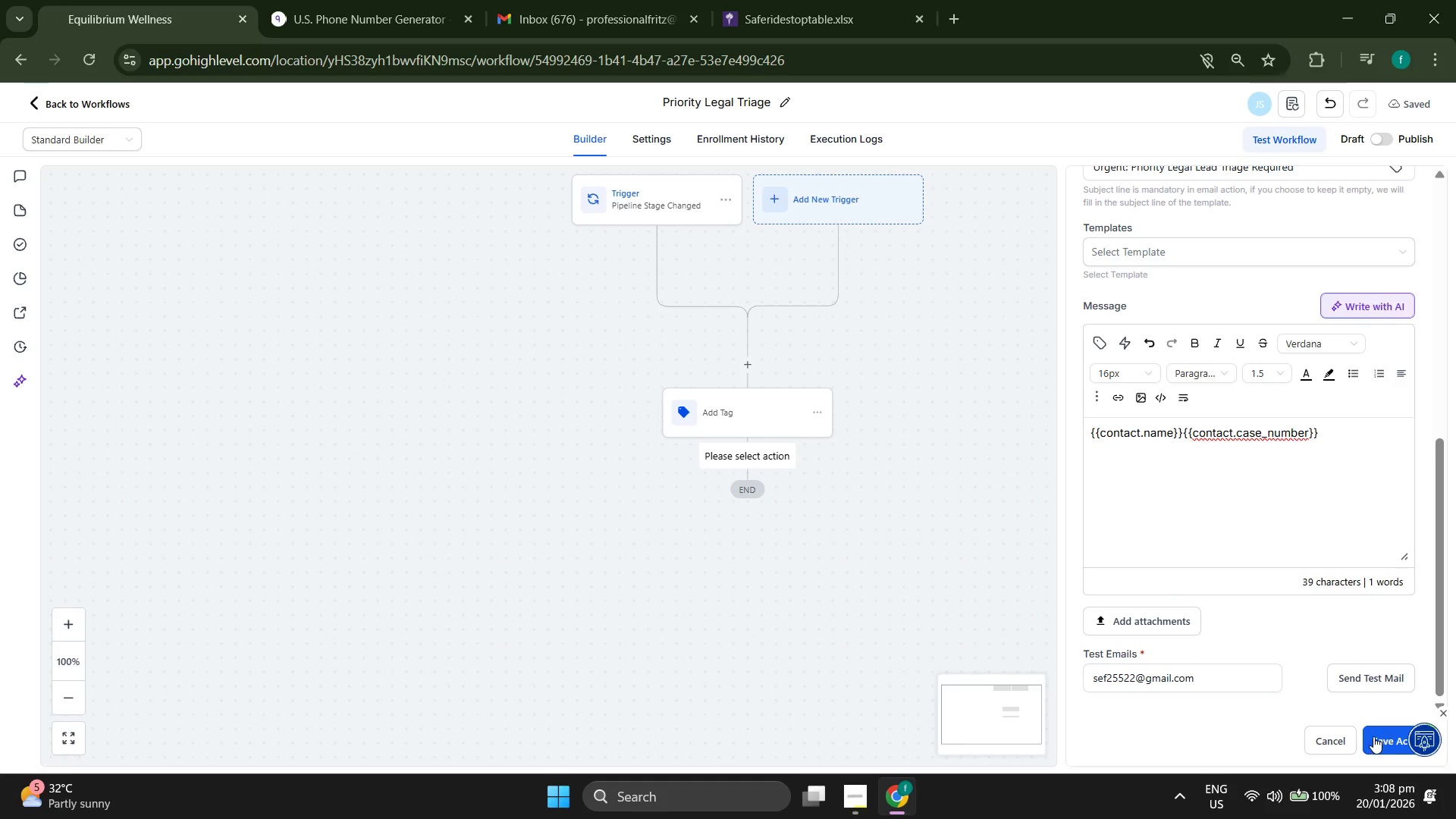 
left_click([1380, 736])
 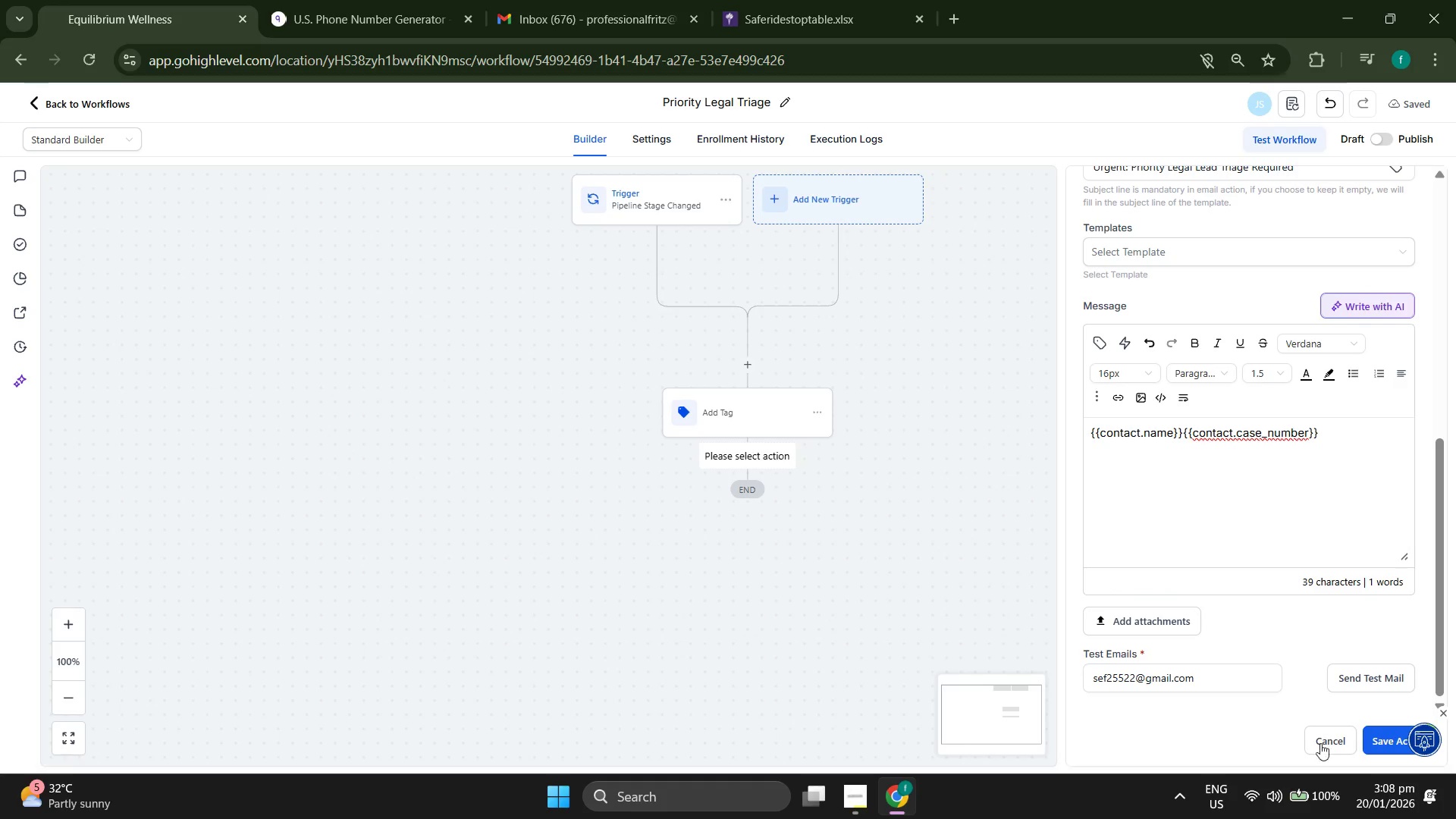 
wait(5.2)
 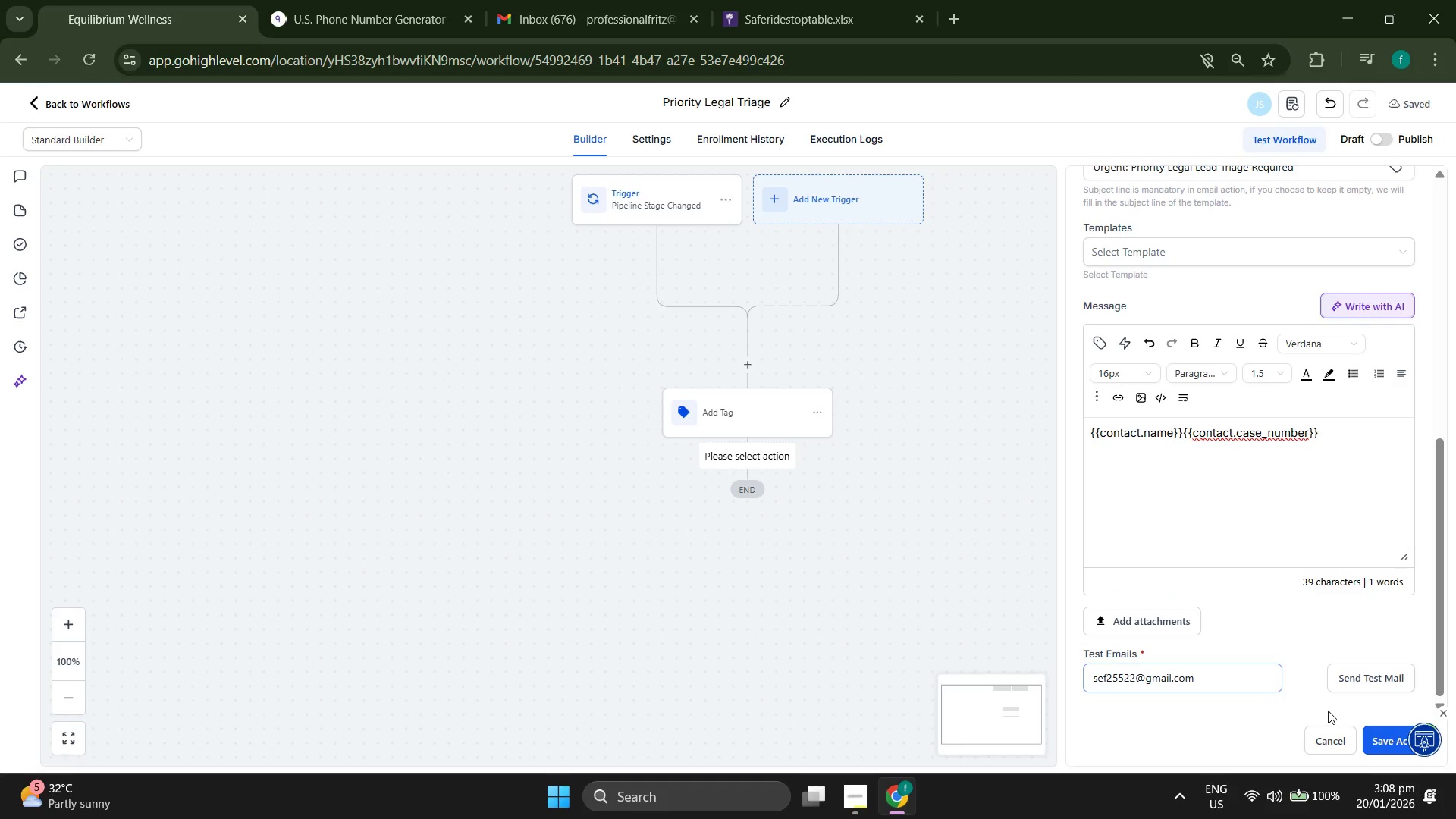 
scroll: coordinate [1293, 453], scroll_direction: up, amount: 5.0
 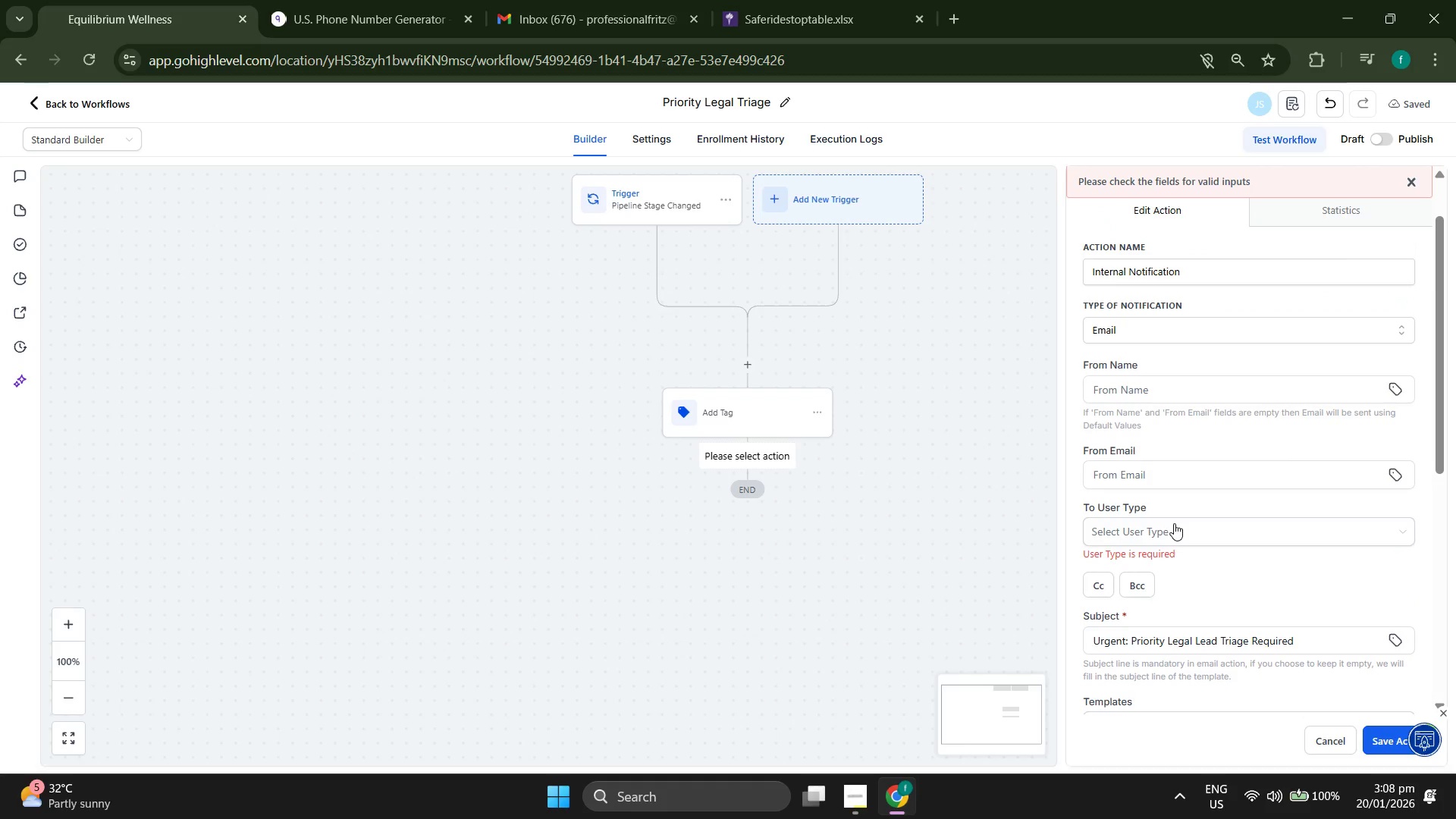 
left_click([1174, 533])
 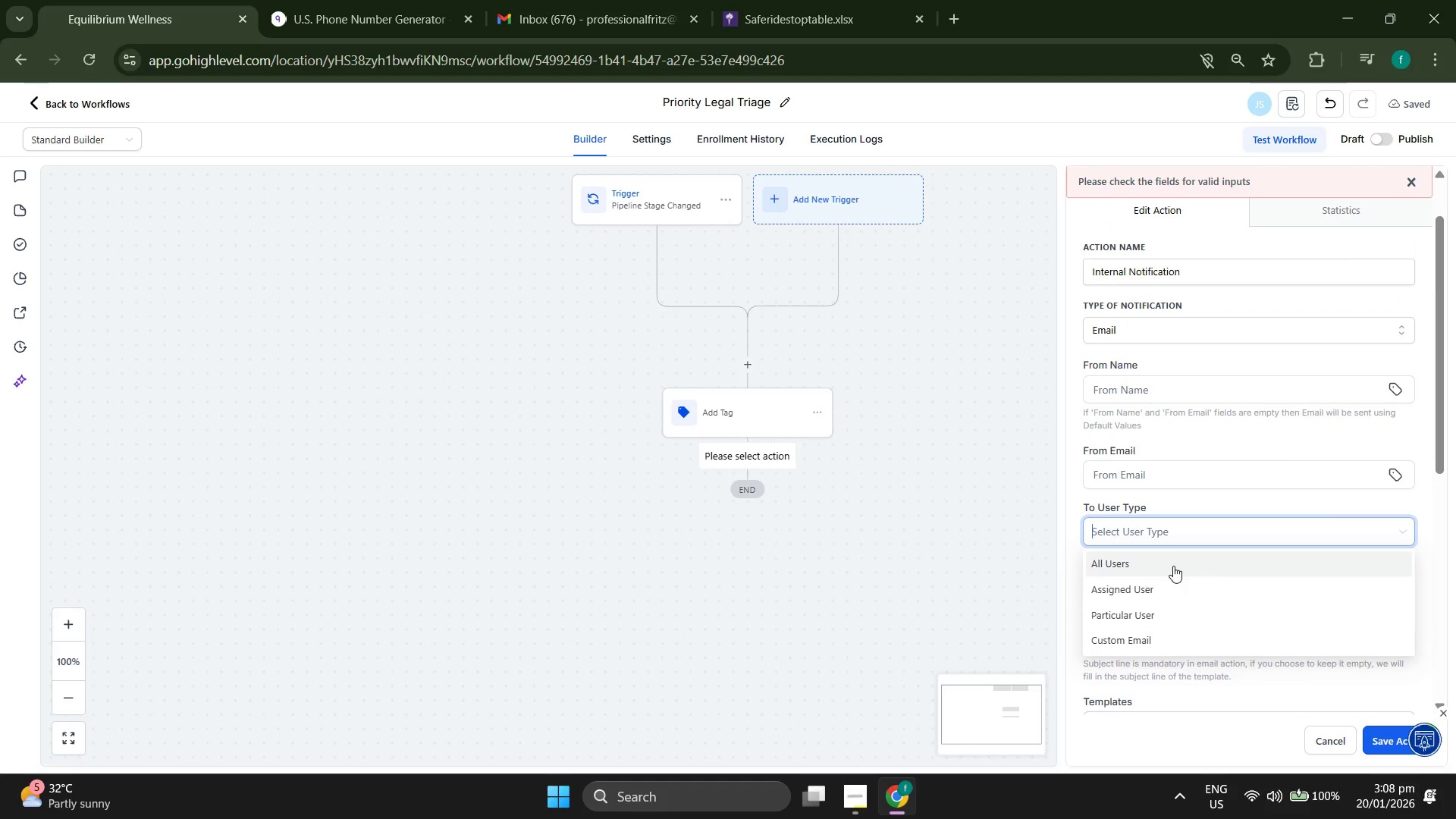 
left_click([1173, 566])
 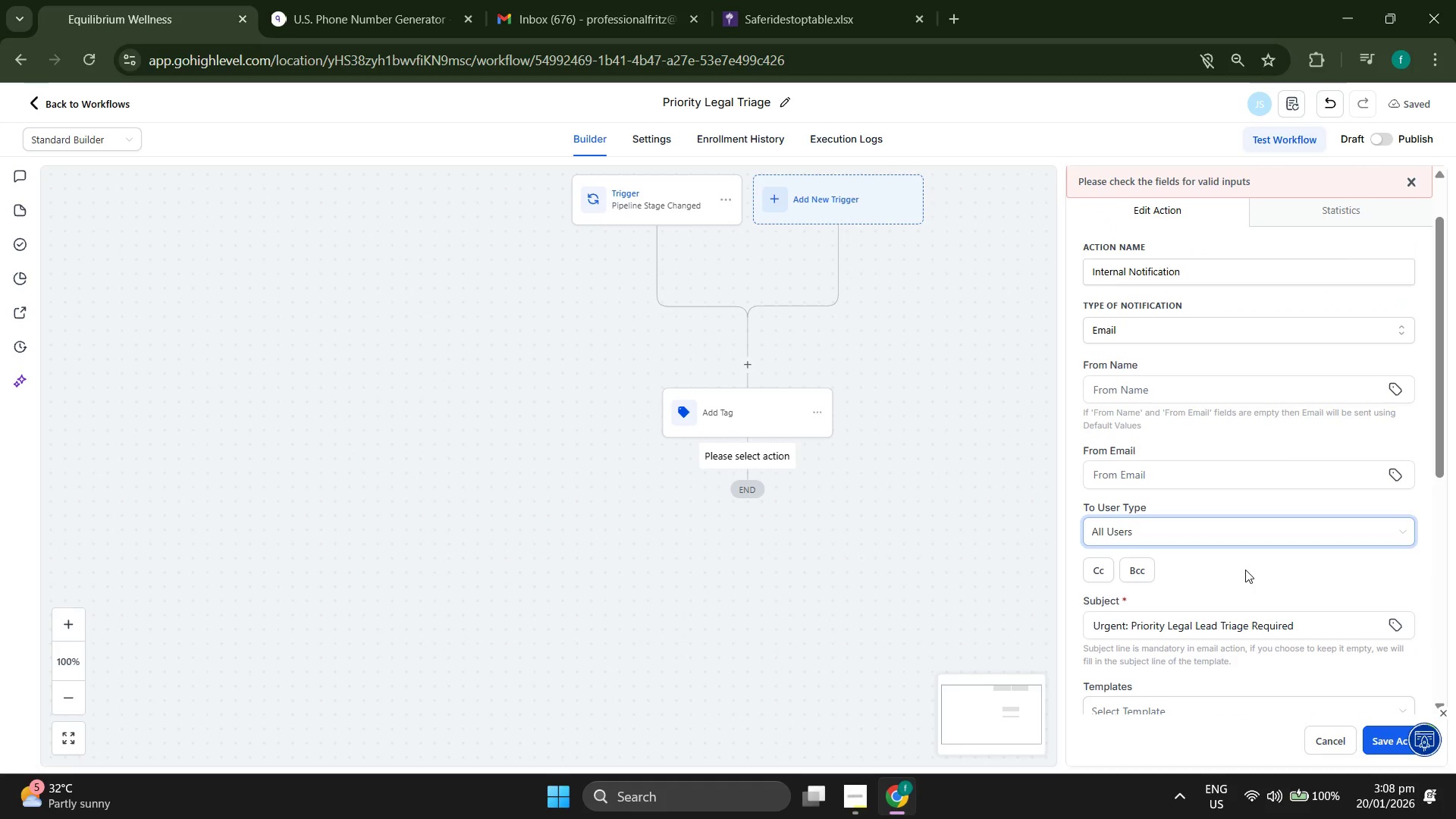 
scroll: coordinate [1245, 570], scroll_direction: up, amount: 3.0
 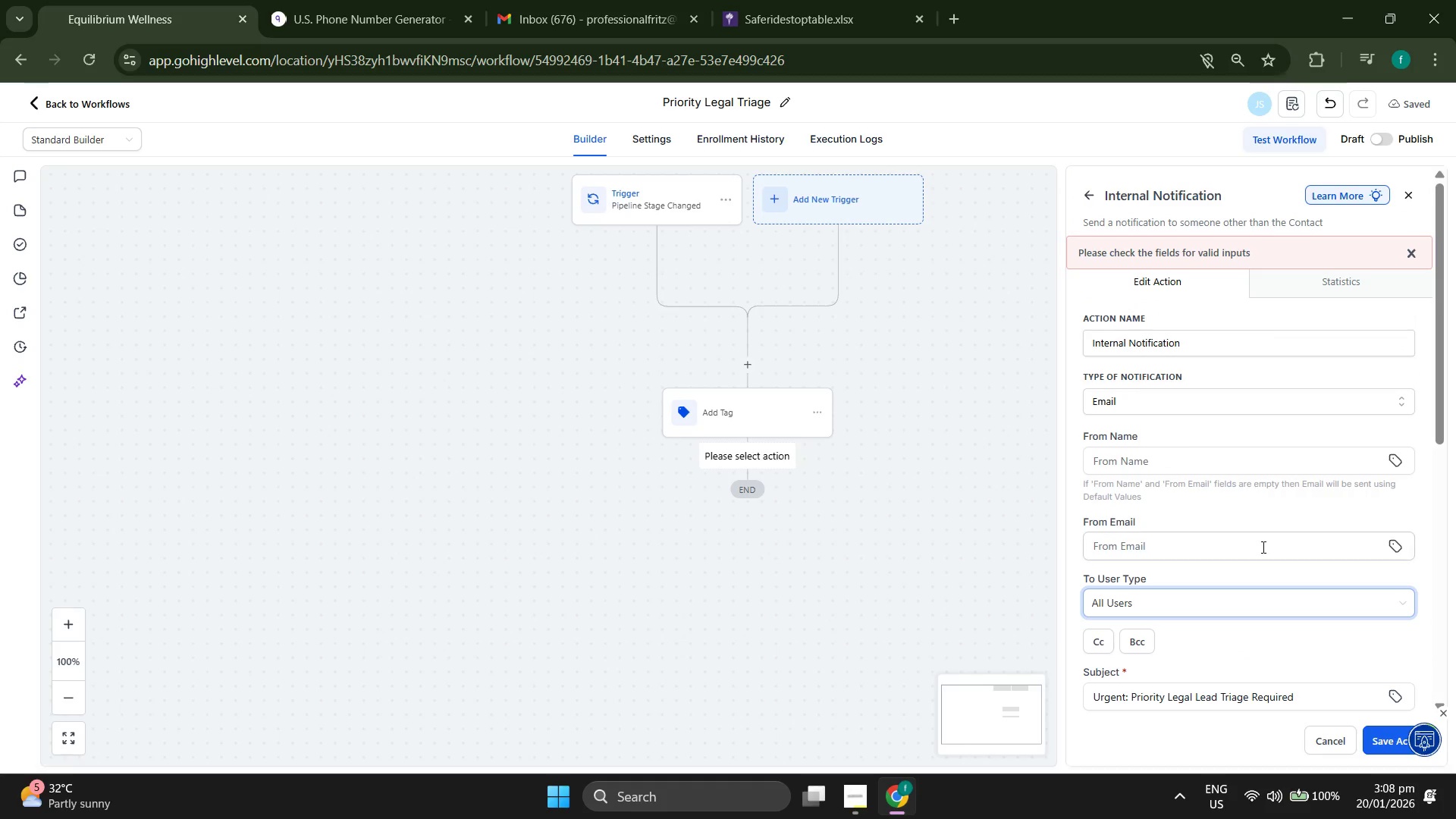 
scroll: coordinate [1263, 547], scroll_direction: down, amount: 8.0
 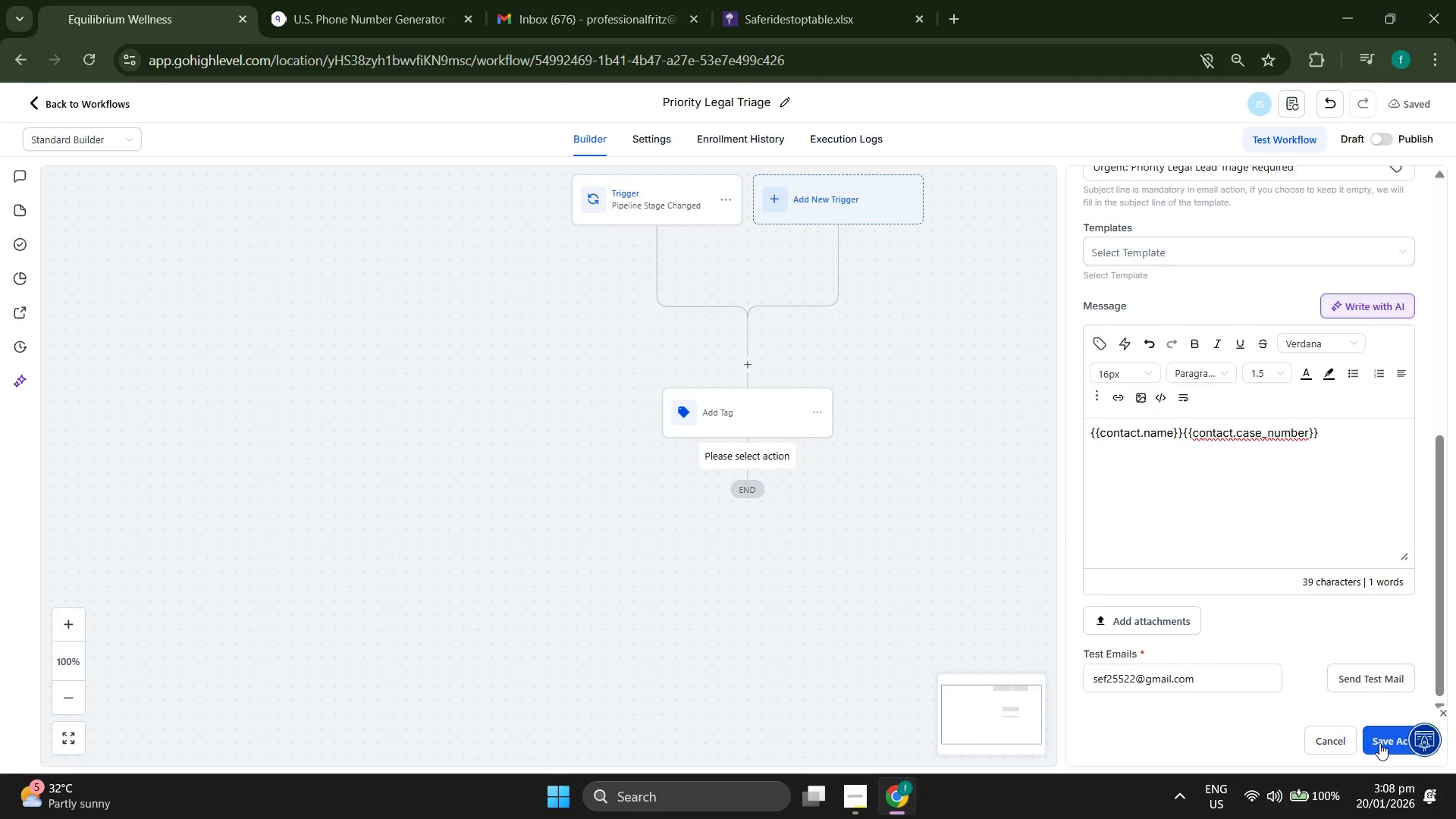 
left_click([1388, 743])
 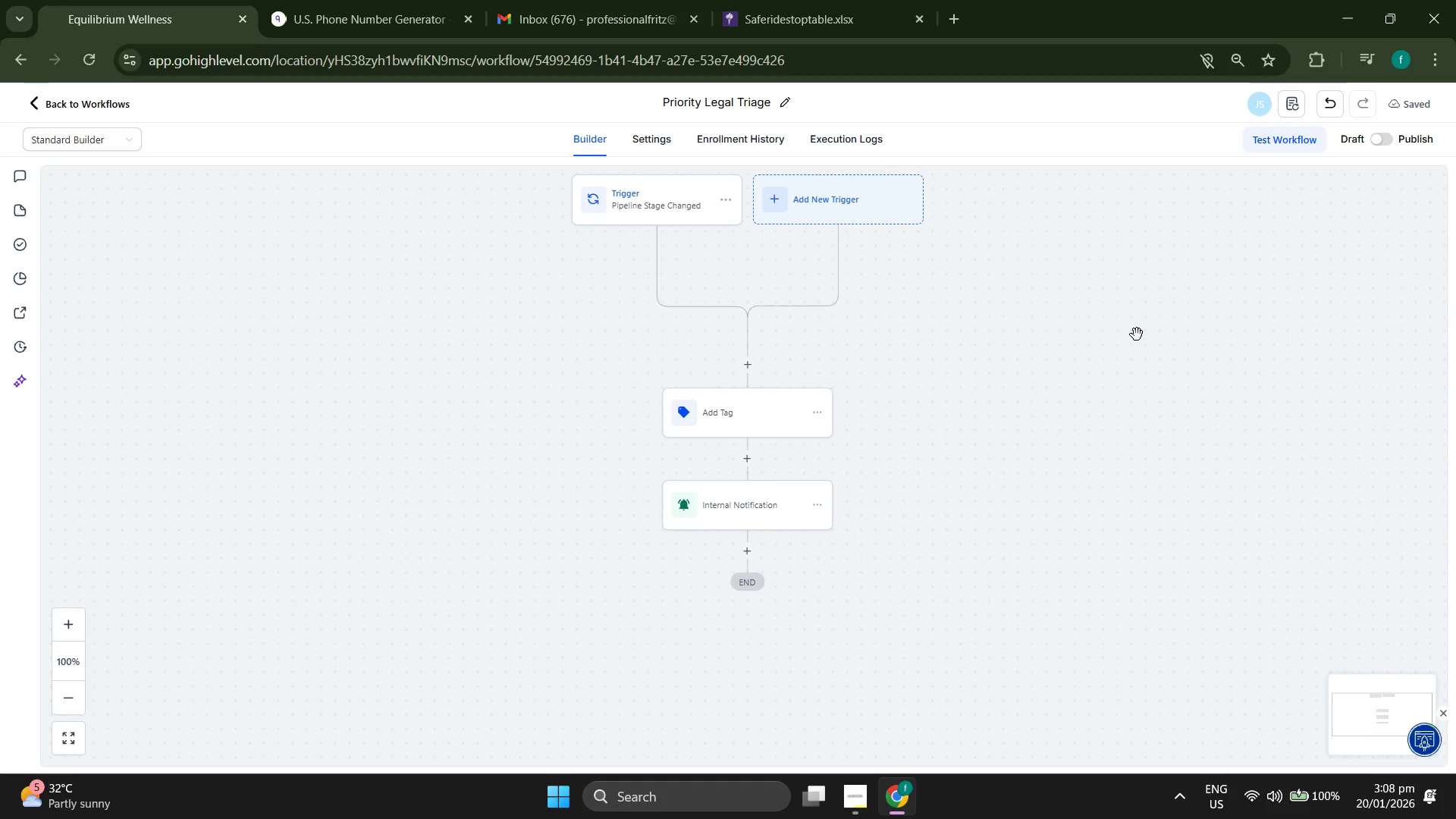 
wait(5.62)
 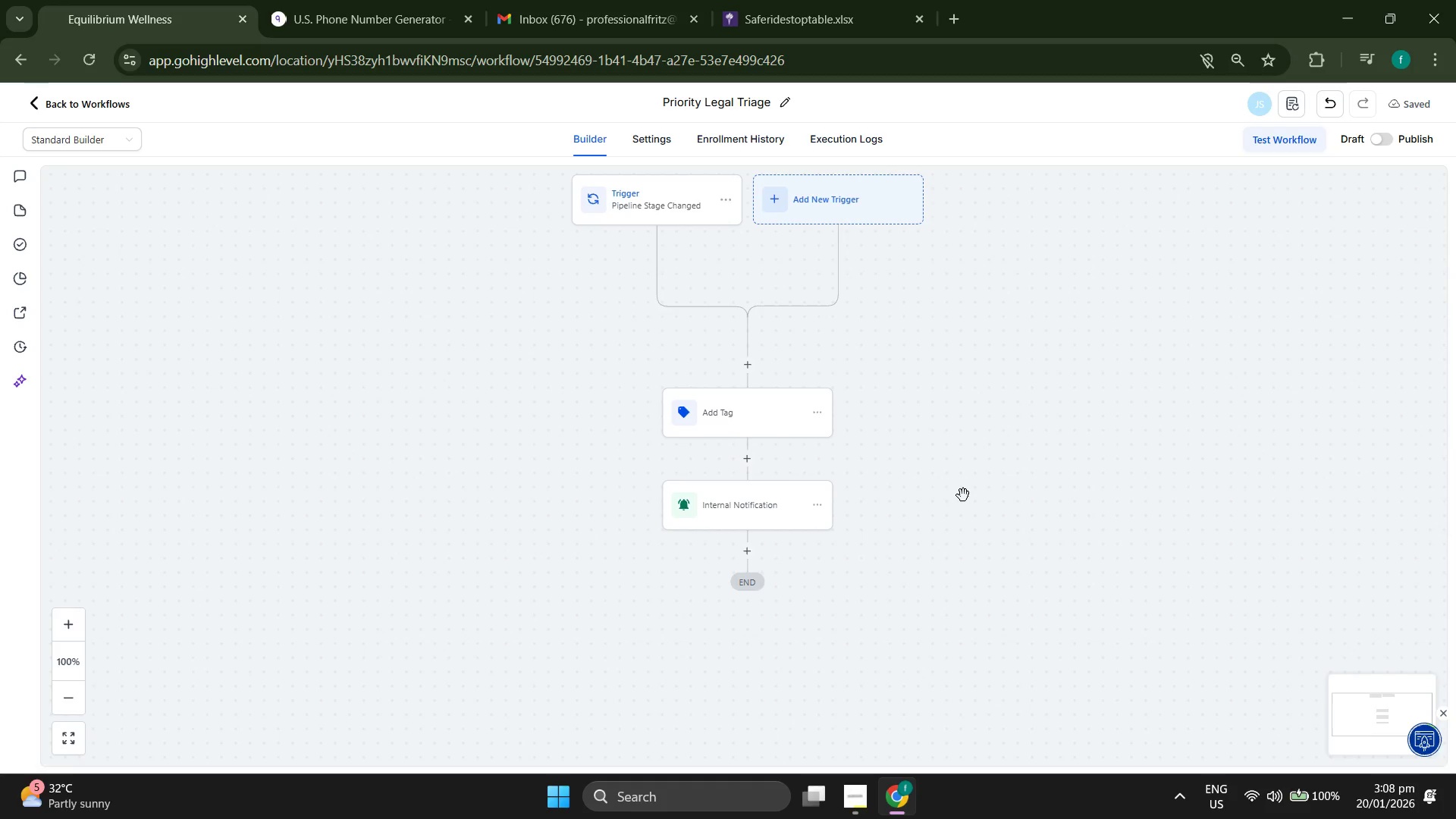 
left_click([1385, 141])
 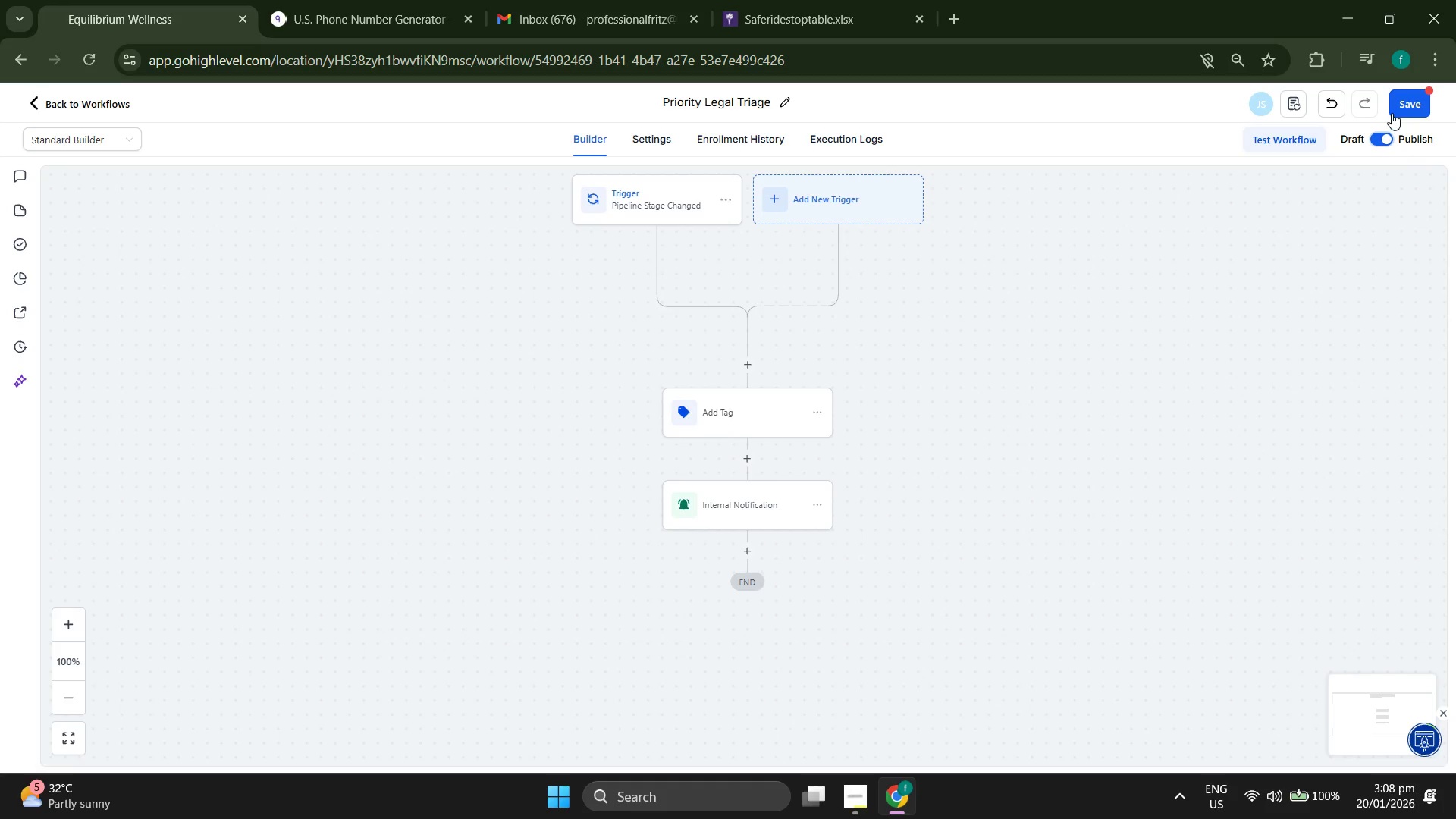 
left_click([1404, 103])
 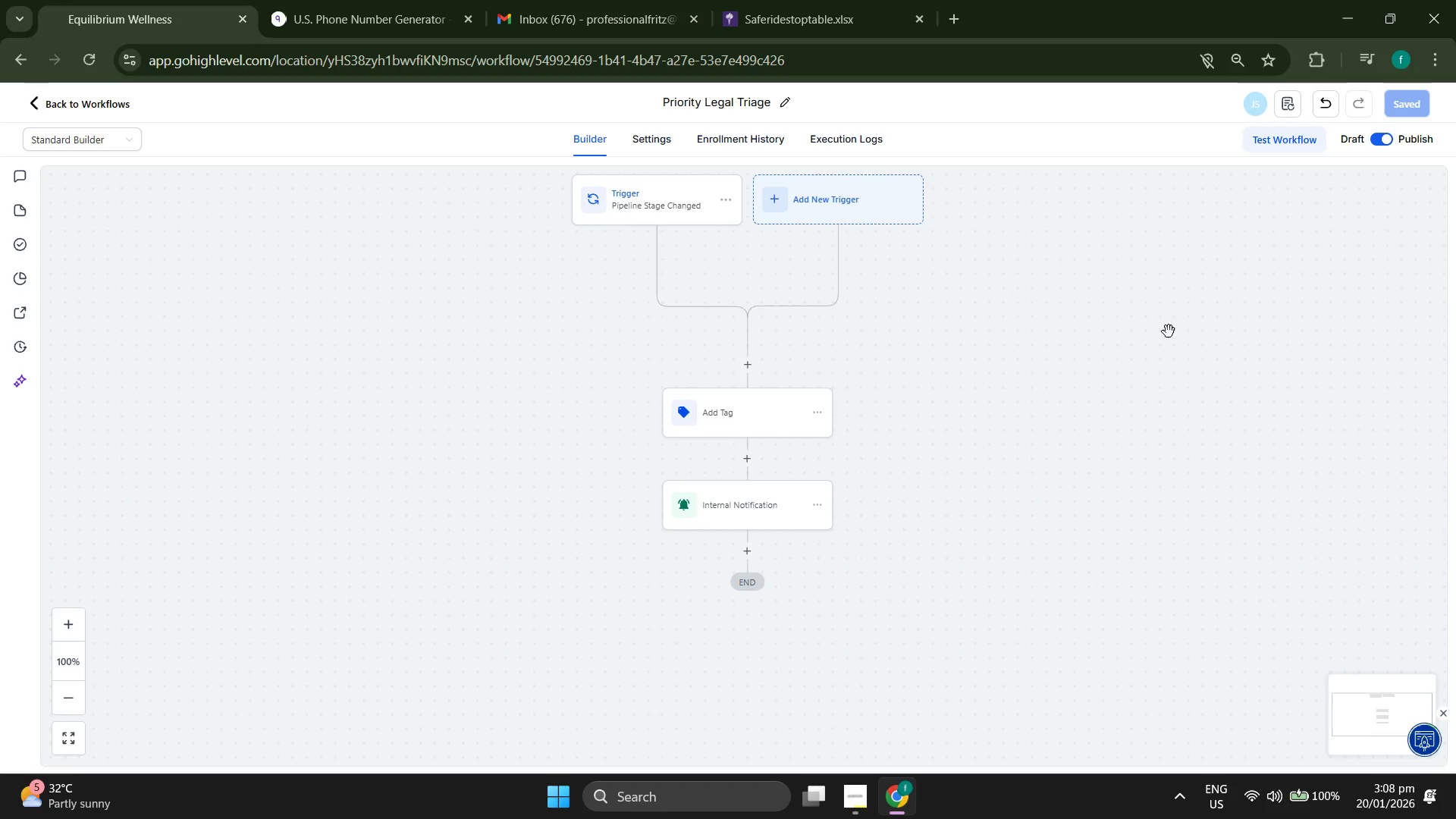 
wait(14.11)
 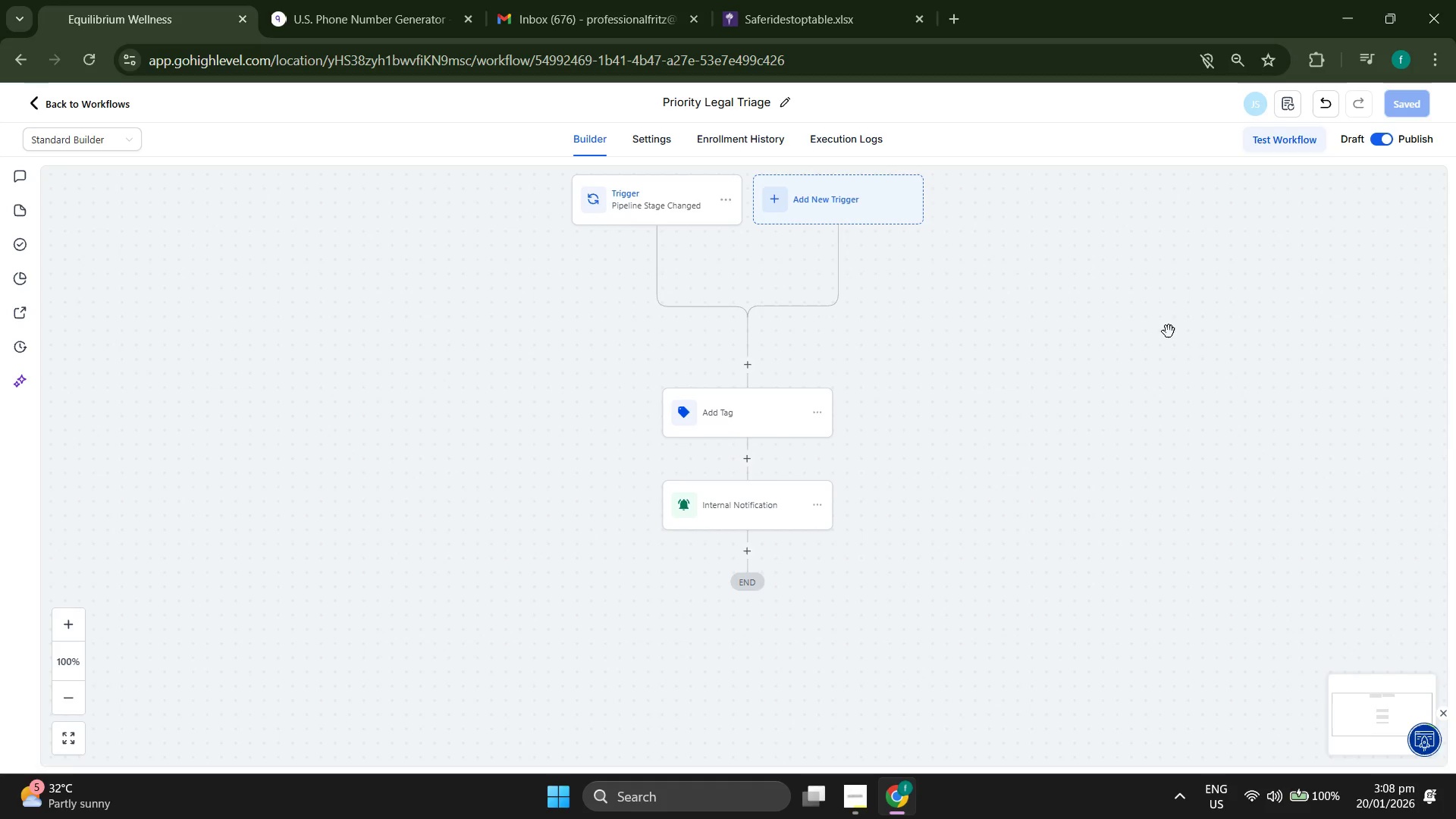 
left_click([47, 100])
 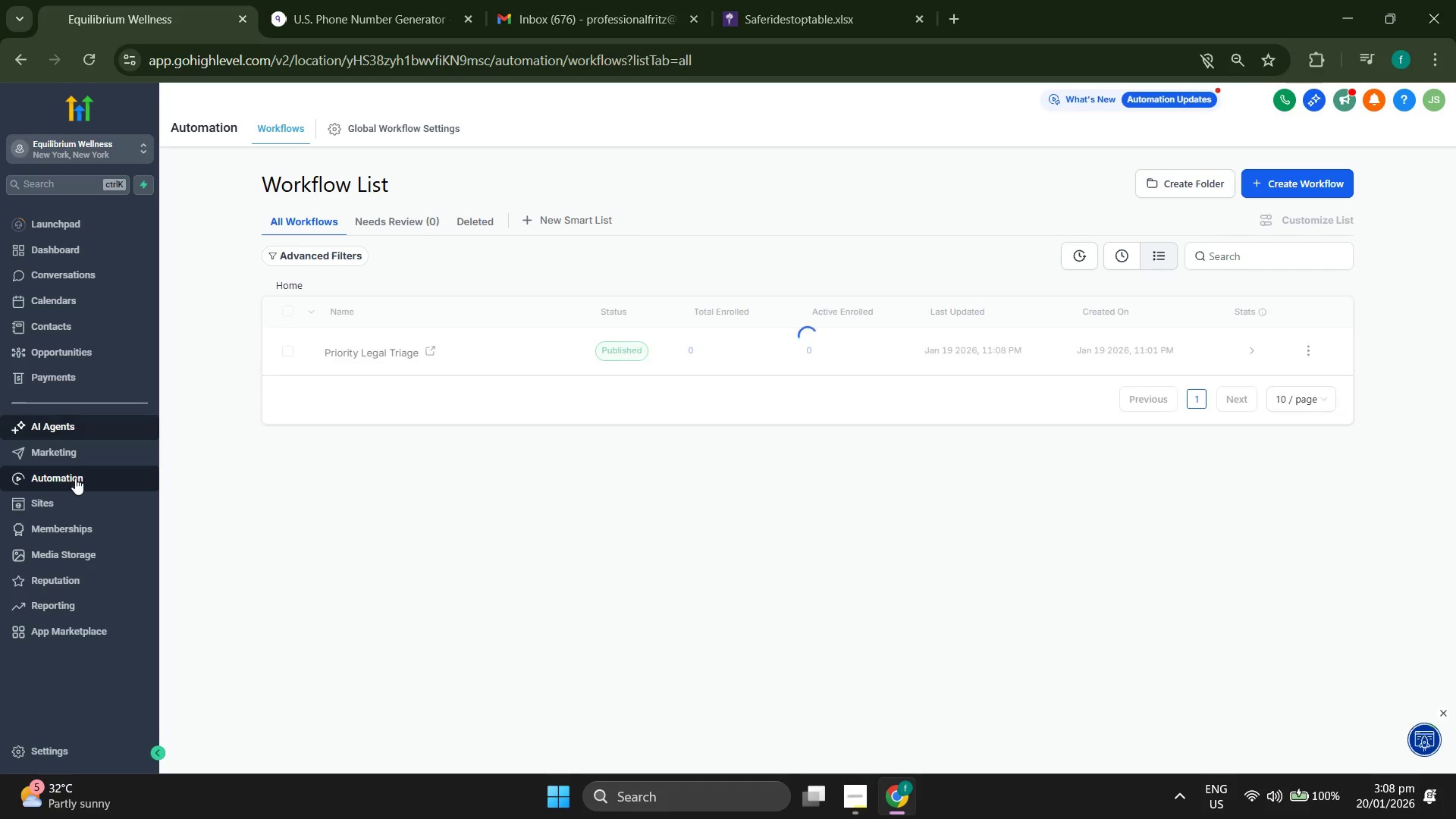 
left_click([362, 346])
 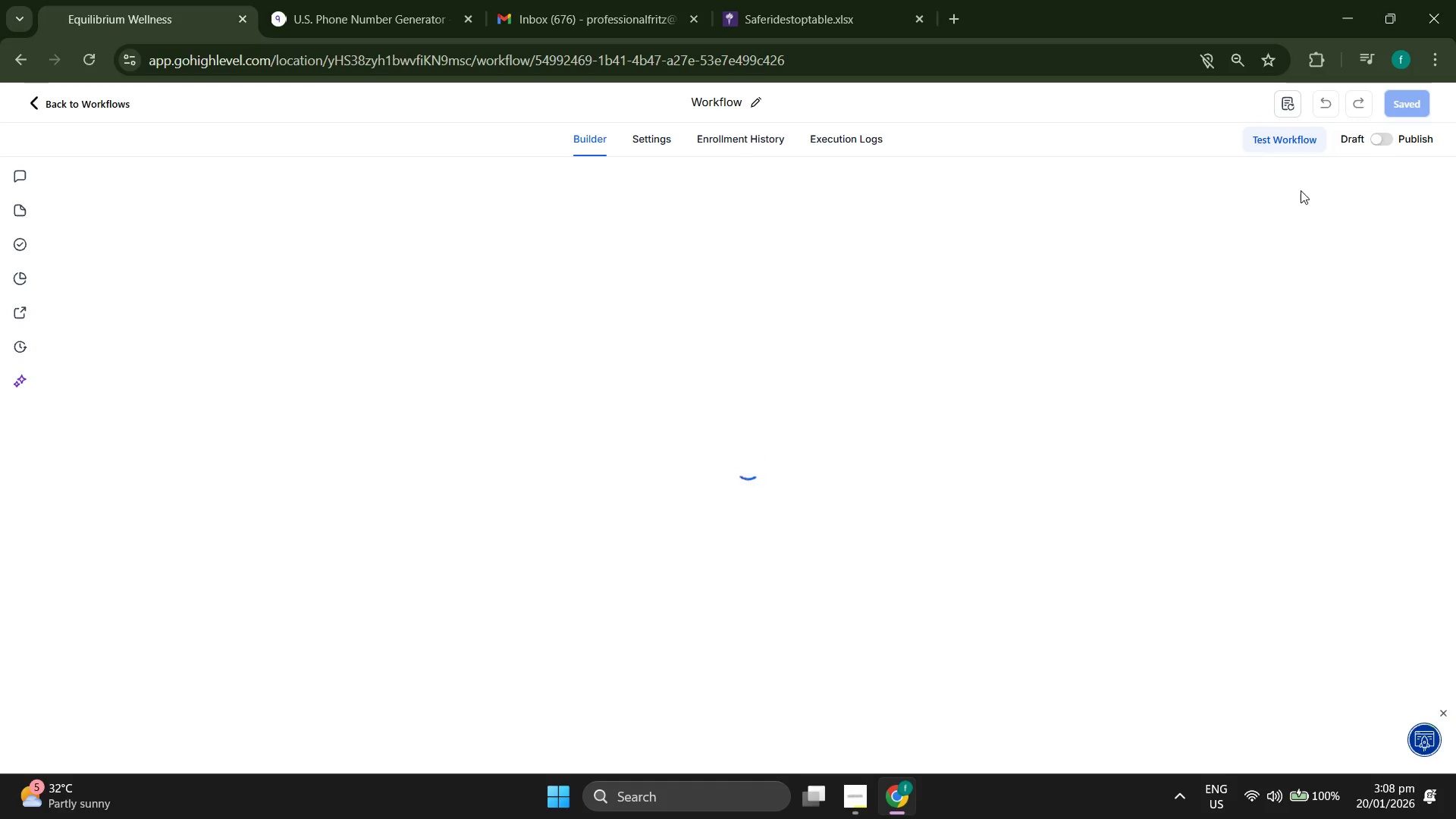 
left_click([1298, 136])